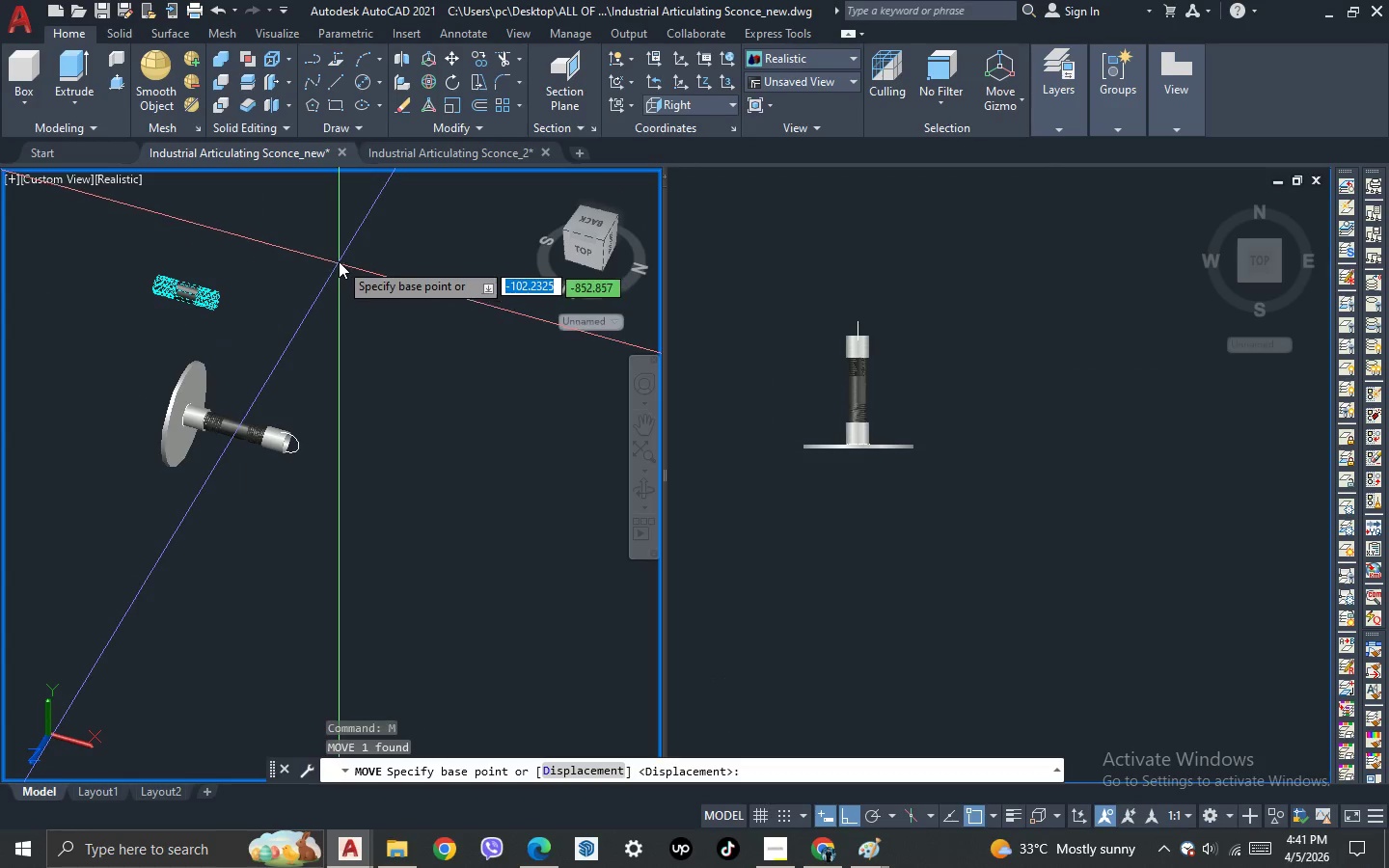 
left_click([339, 261])
 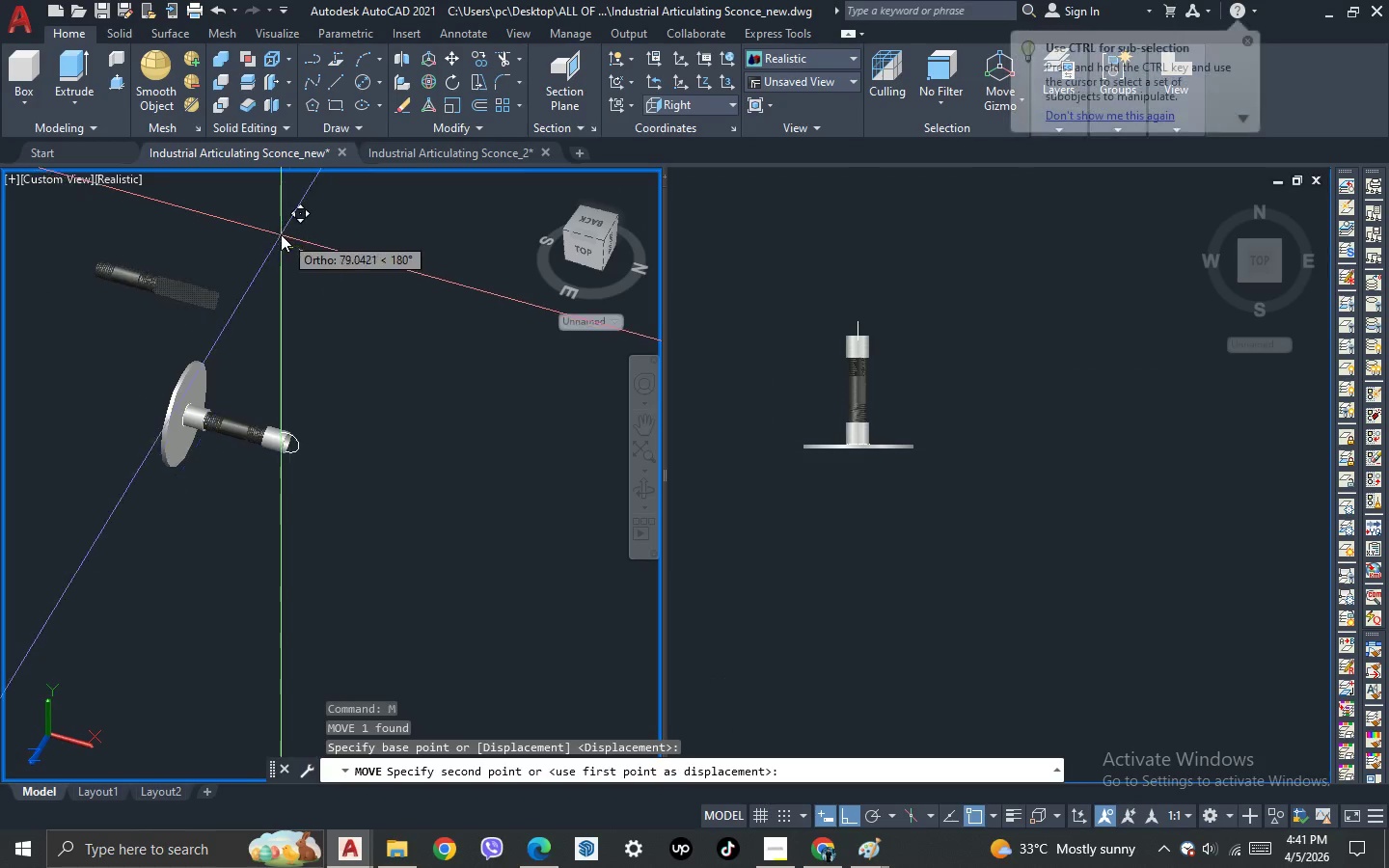 
left_click([274, 234])
 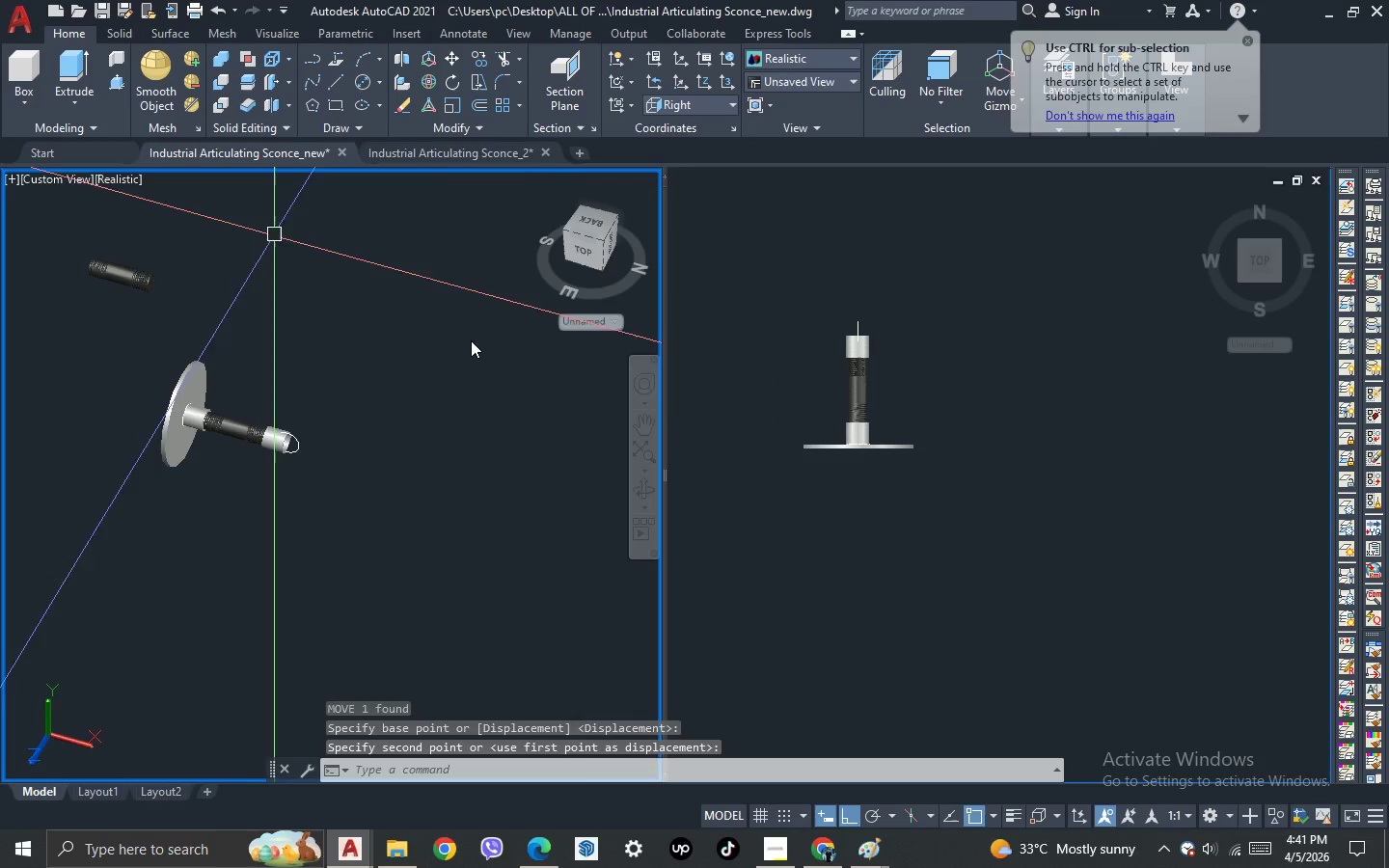 
key(Escape)
 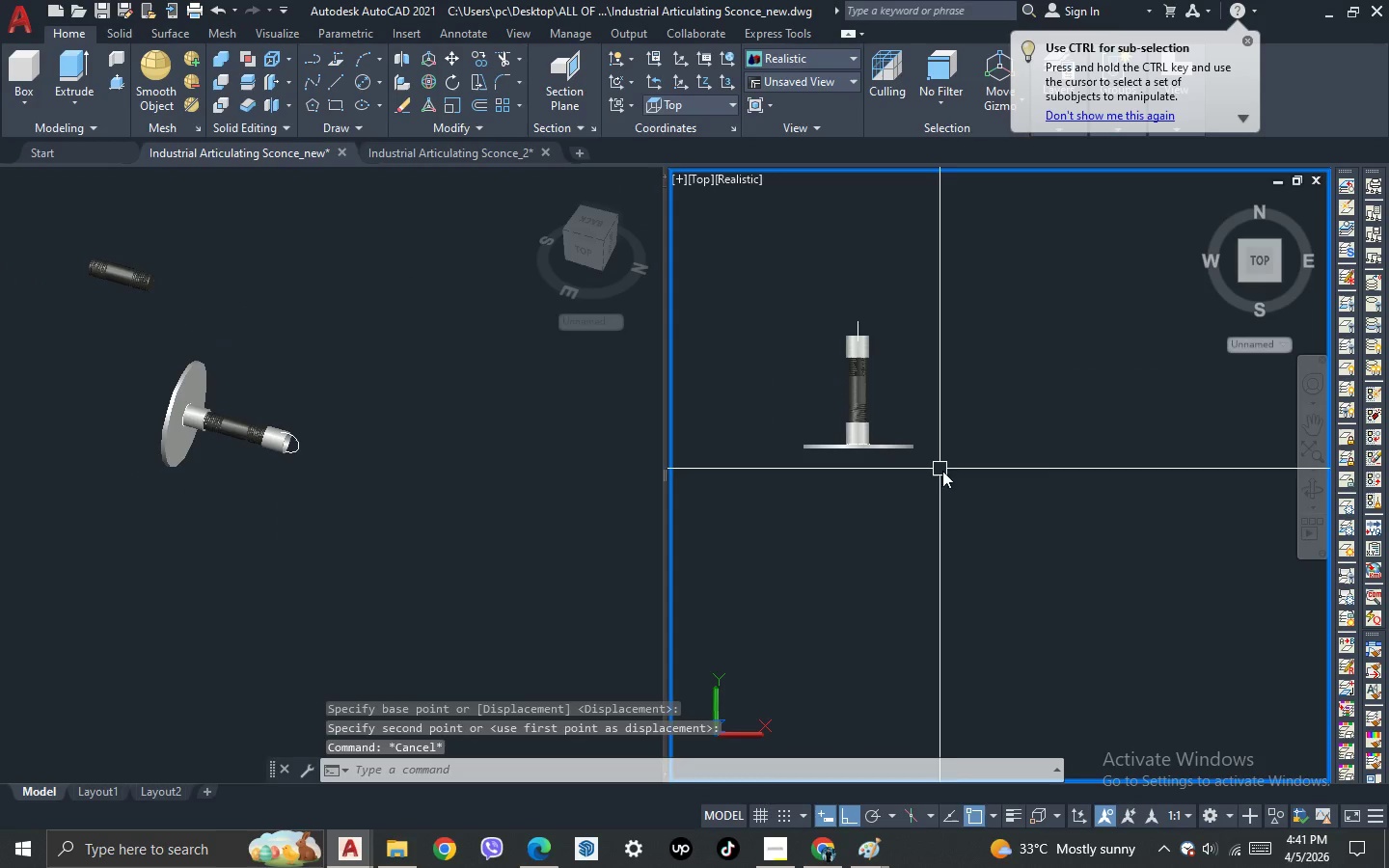 
left_click_drag(start_coordinate=[956, 479], to_coordinate=[894, 435])
 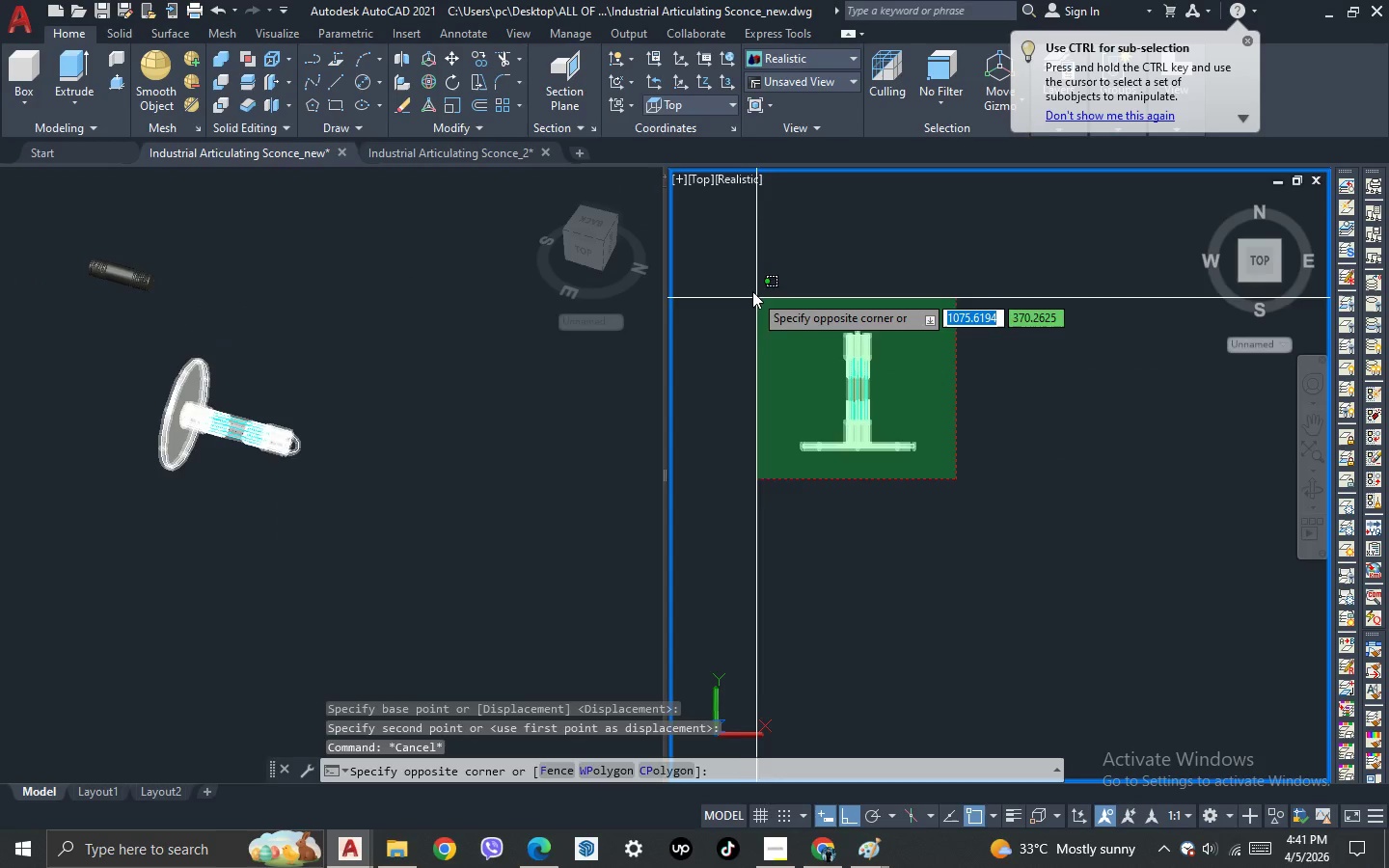 
left_click([749, 285])
 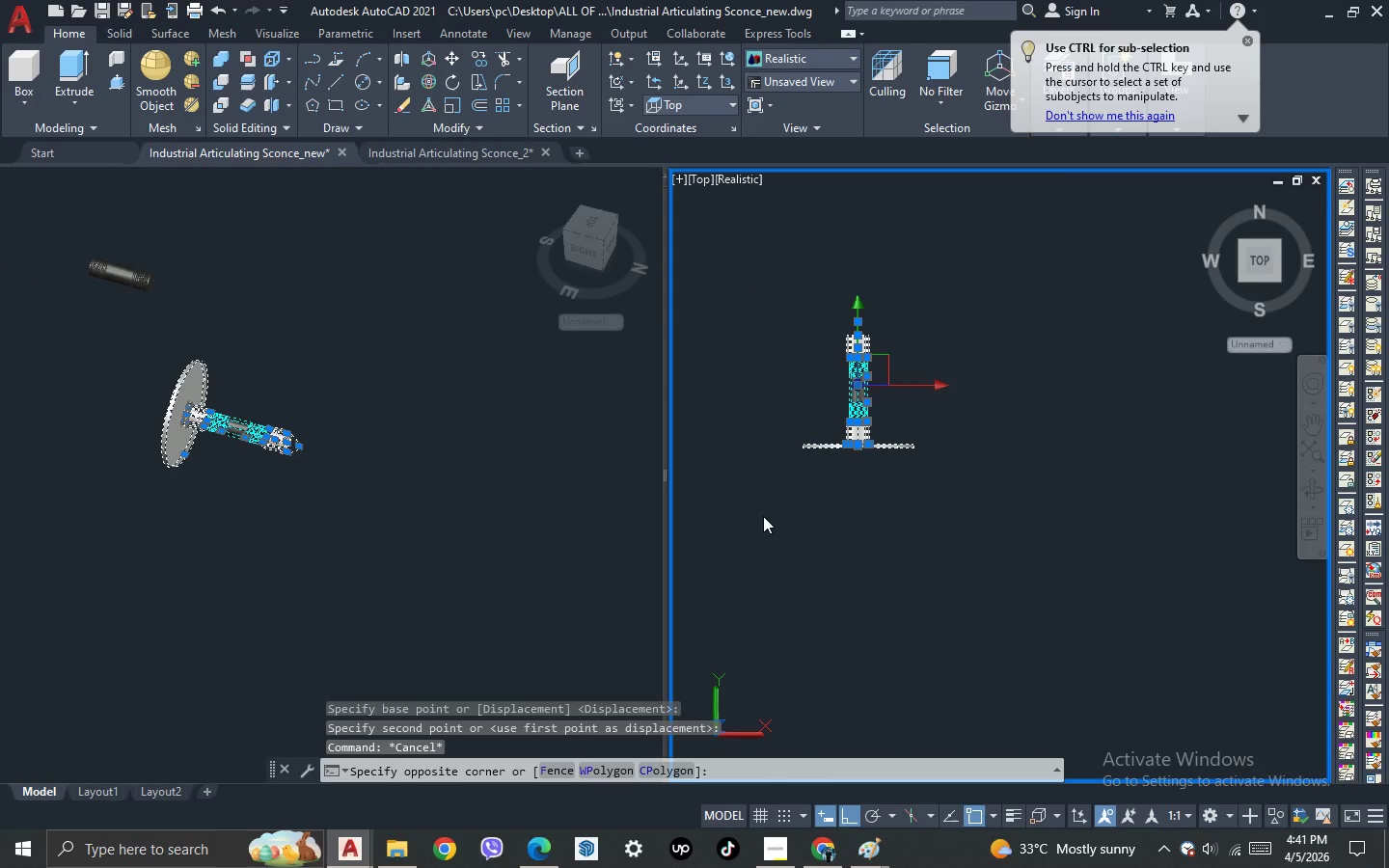 
type(ro )
 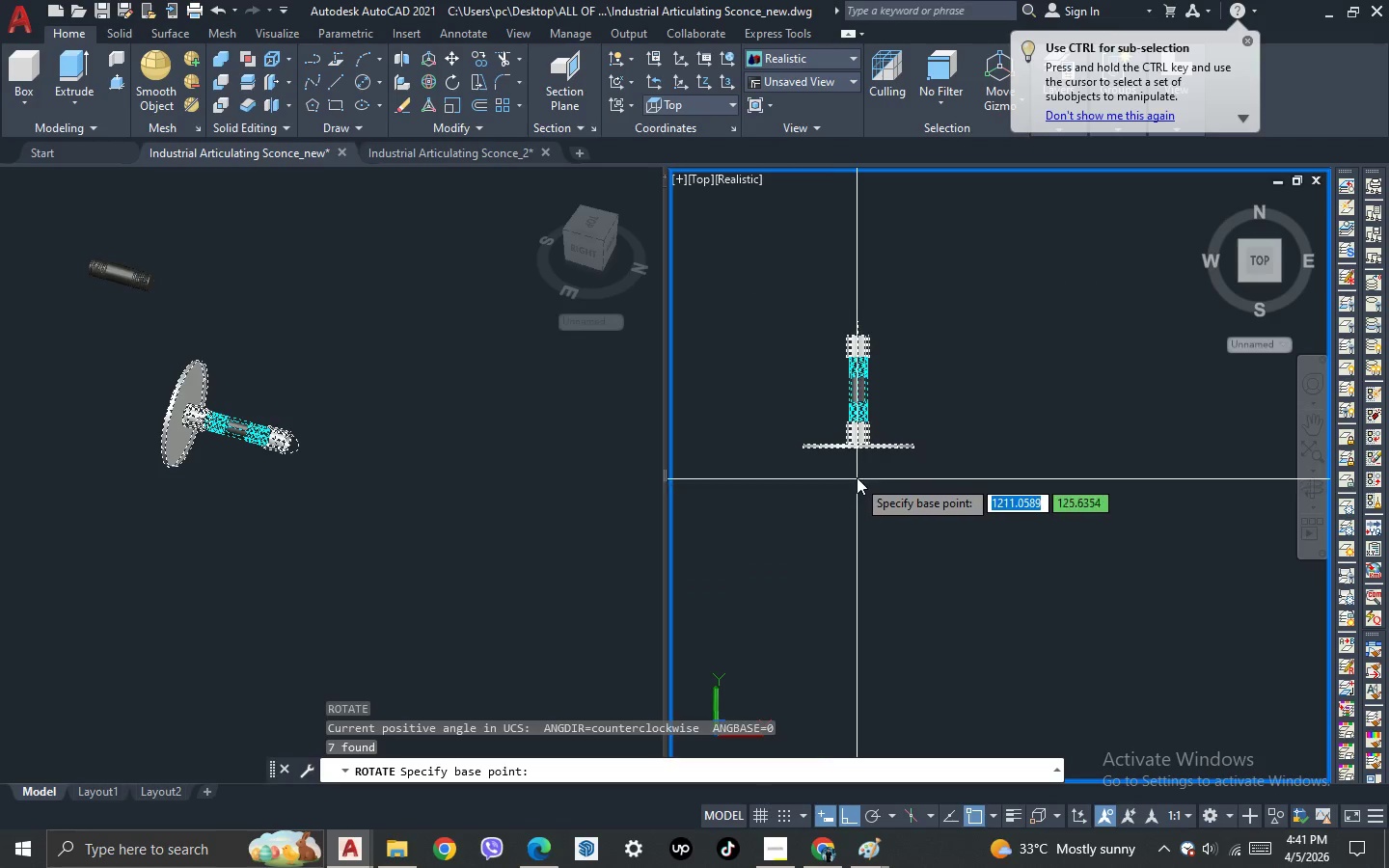 
left_click_drag(start_coordinate=[857, 458], to_coordinate=[858, 473])
 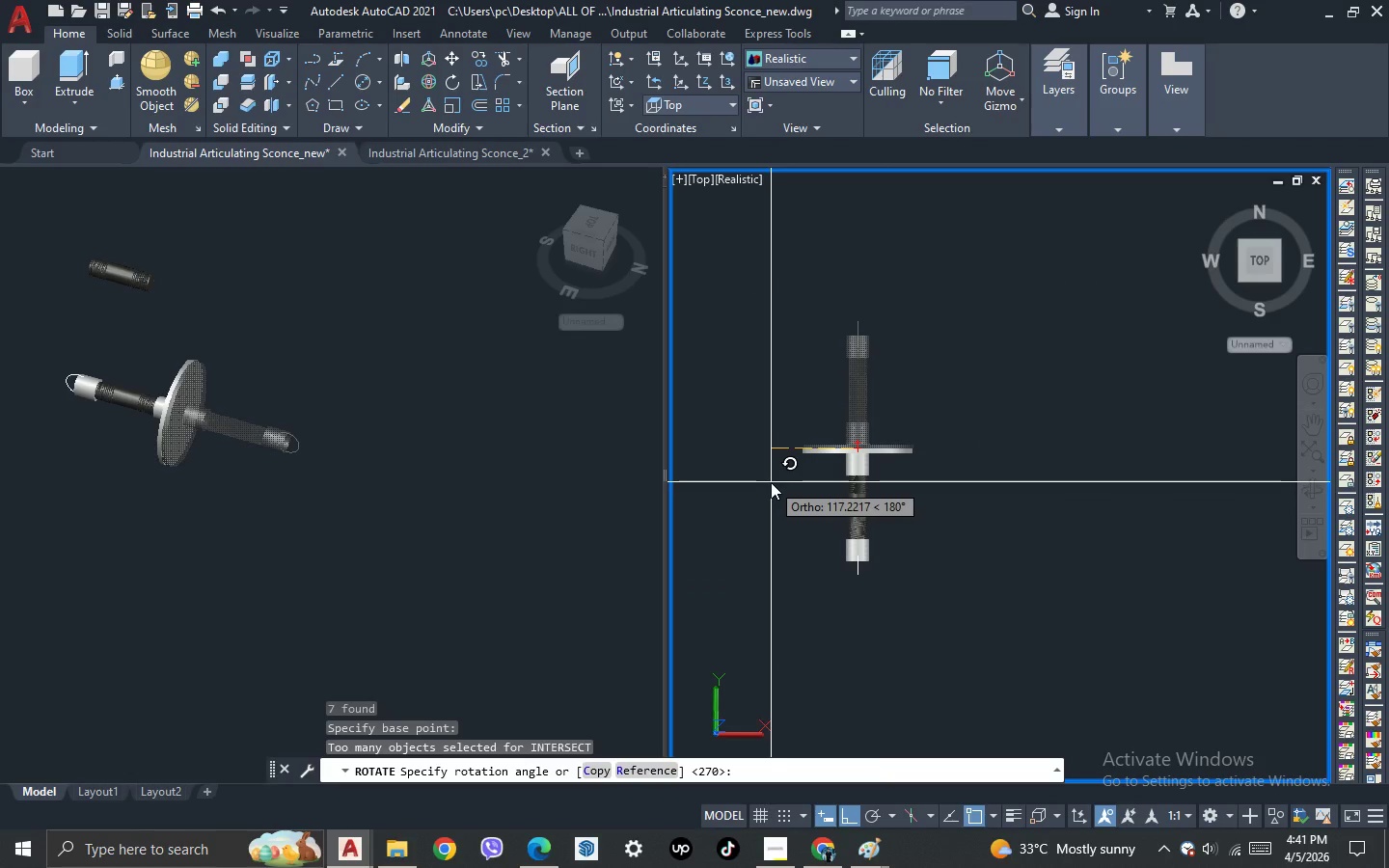 
left_click([771, 480])
 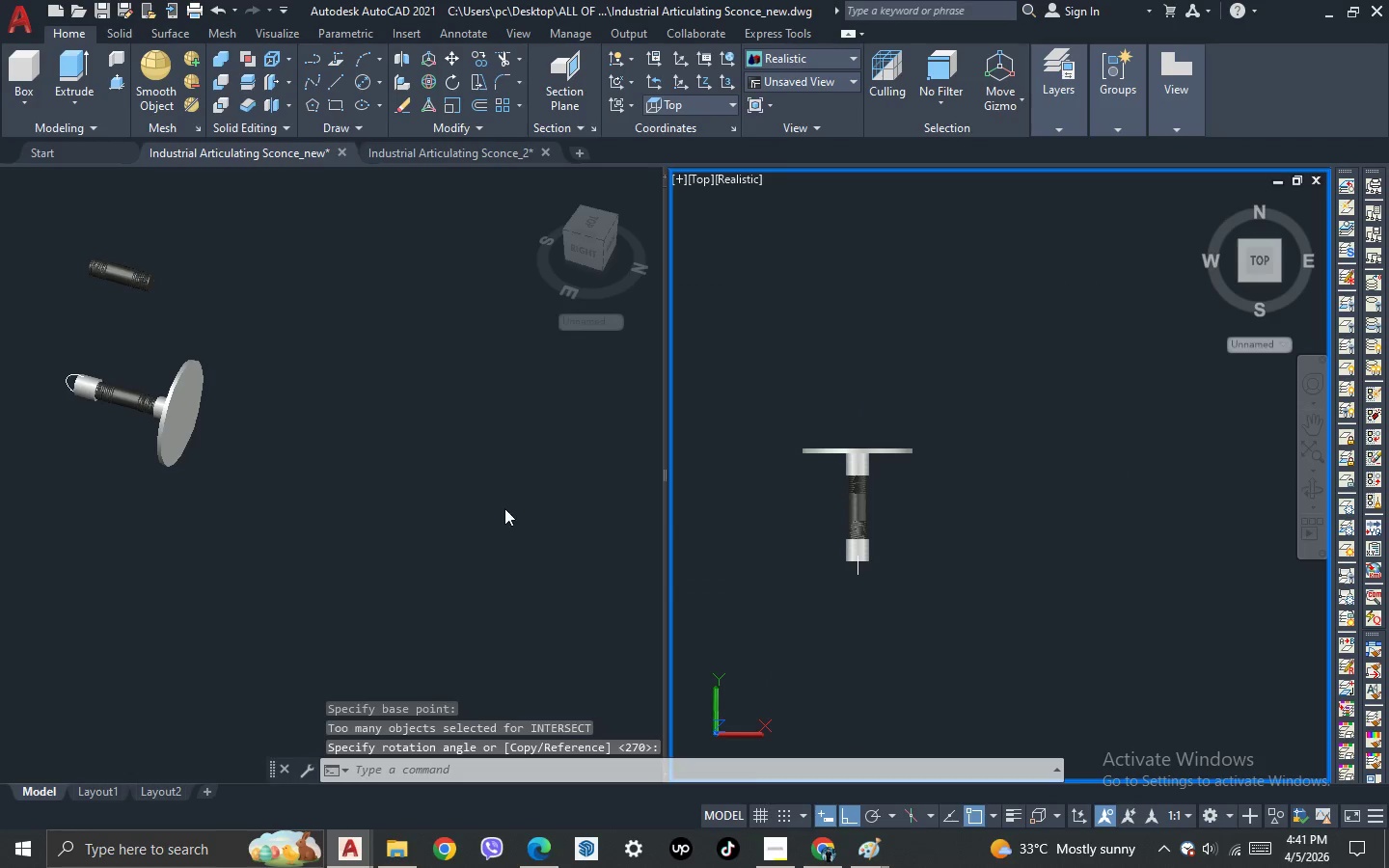 
left_click([468, 518])
 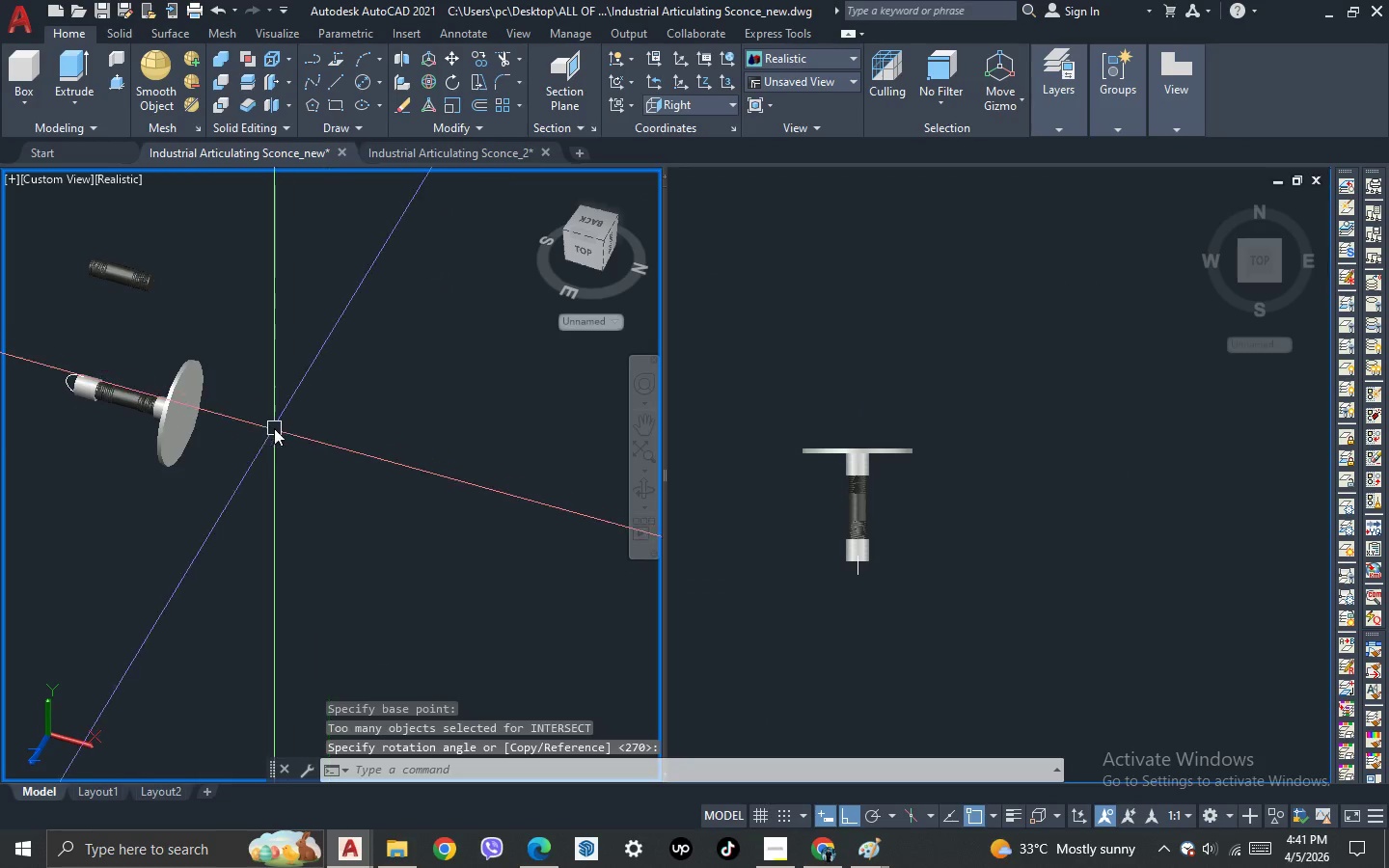 
key(3)
 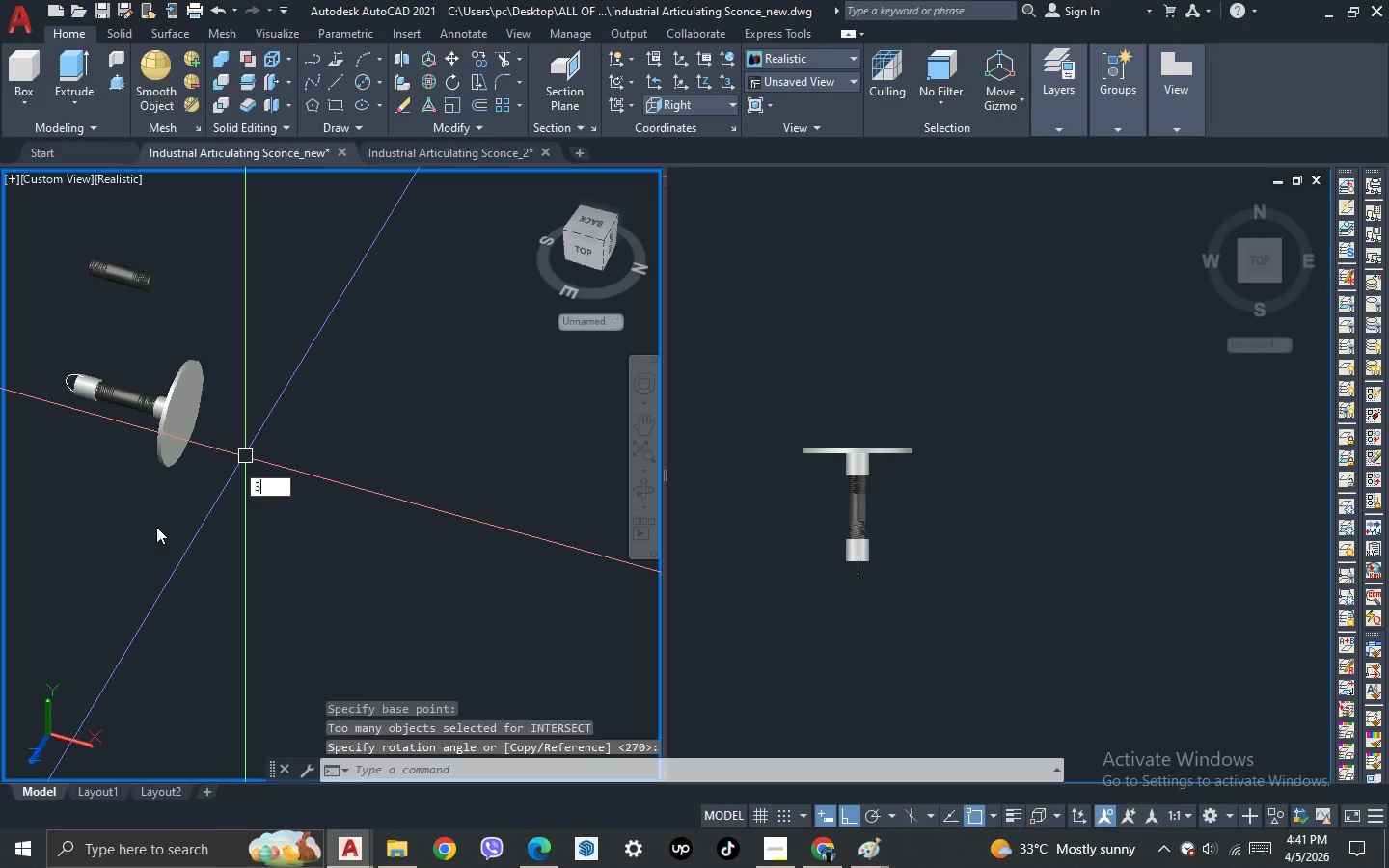 
key(Space)
 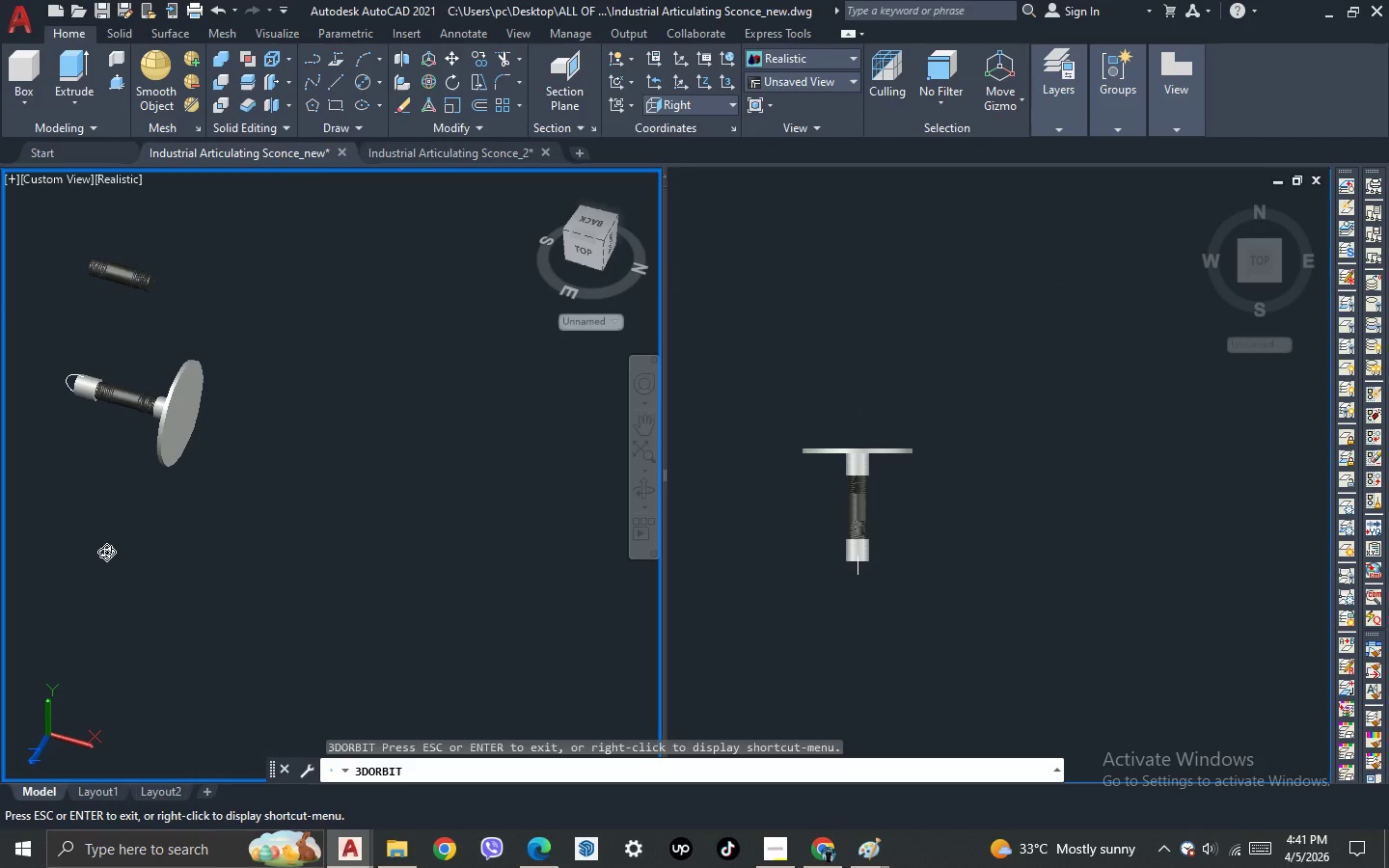 
left_click_drag(start_coordinate=[116, 552], to_coordinate=[473, 556])
 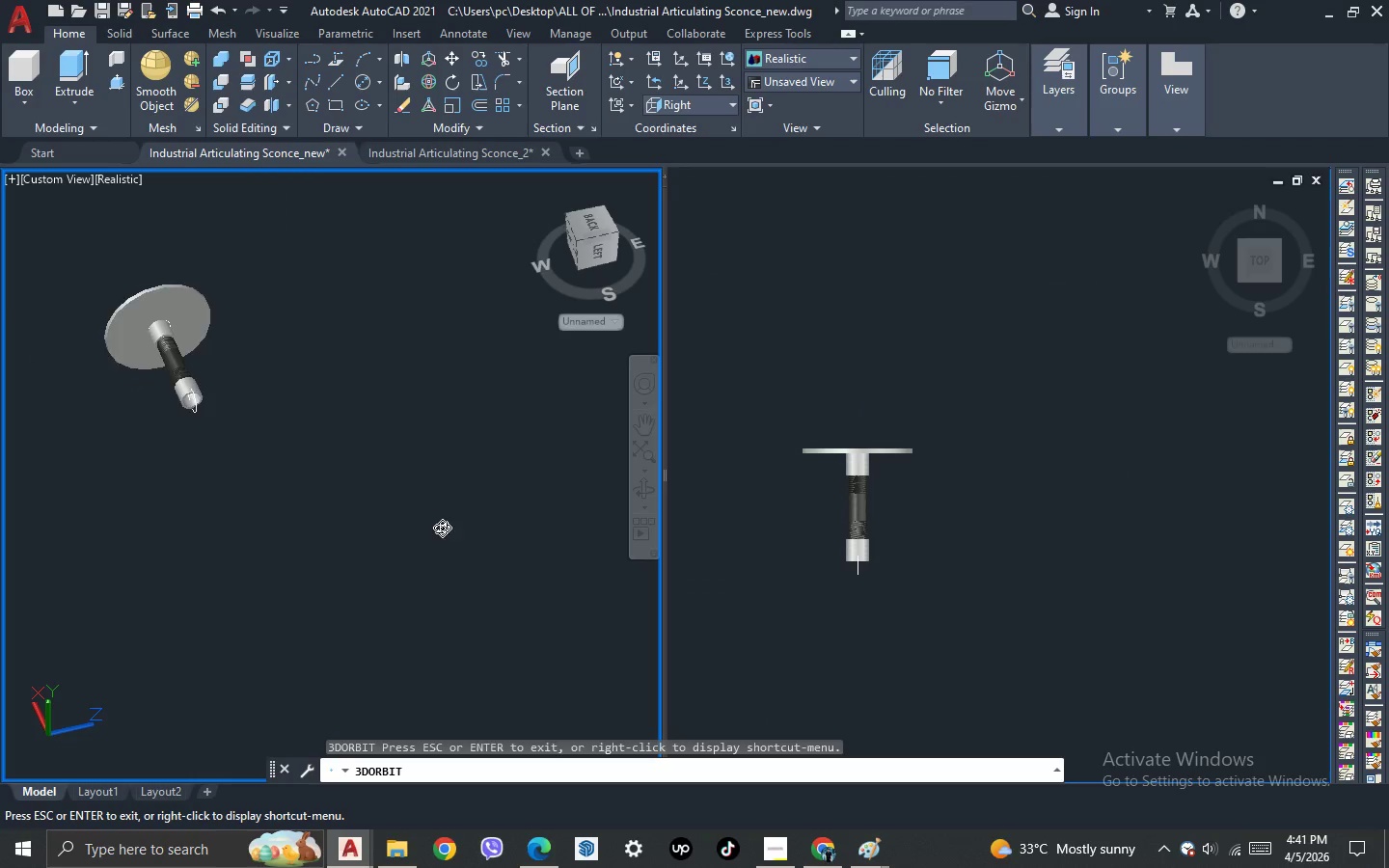 
left_click_drag(start_coordinate=[374, 579], to_coordinate=[429, 557])
 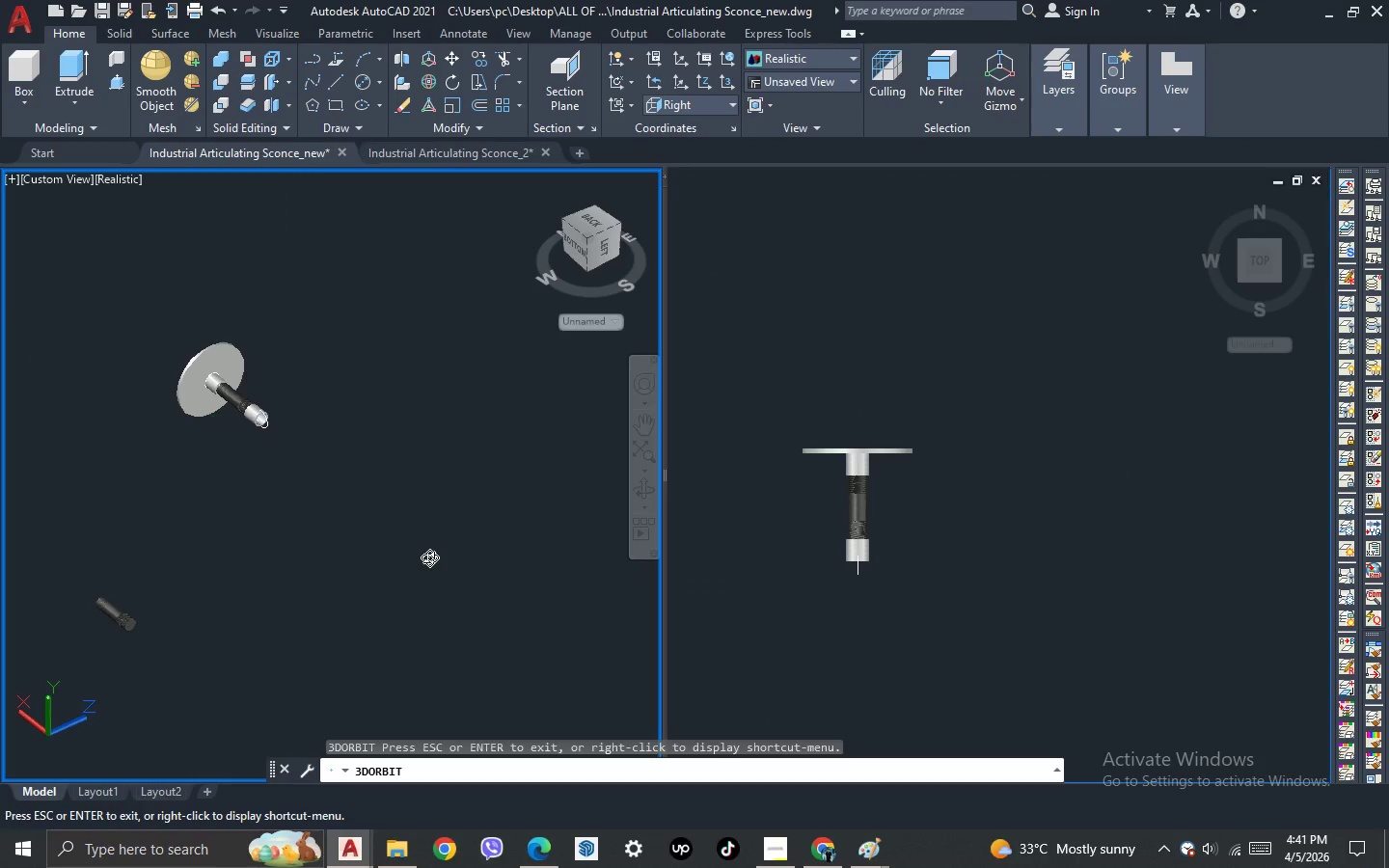 
scroll: coordinate [442, 528], scroll_direction: down, amount: 3.0
 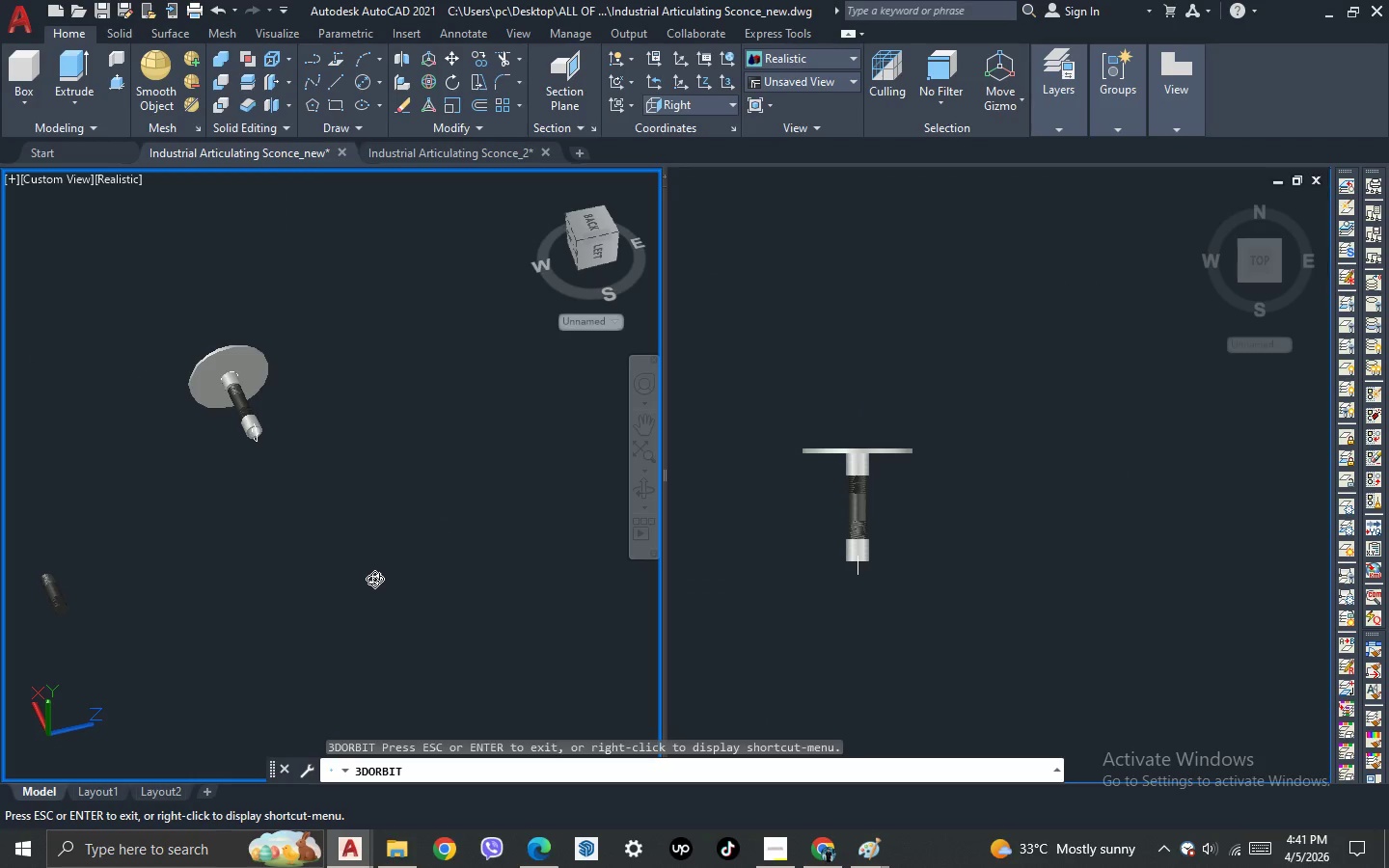 
key(Escape)
 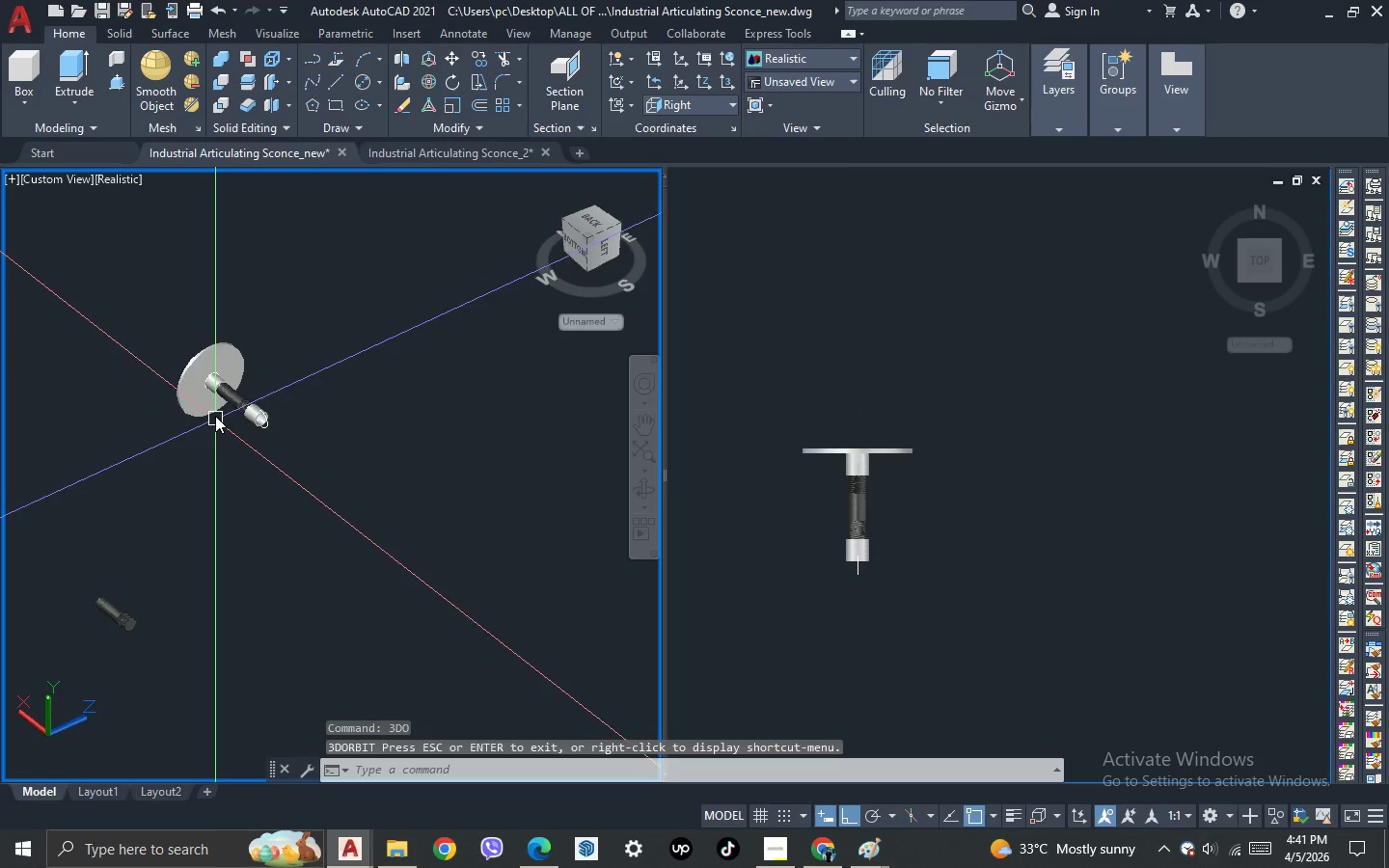 
scroll: coordinate [850, 590], scroll_direction: up, amount: 4.0
 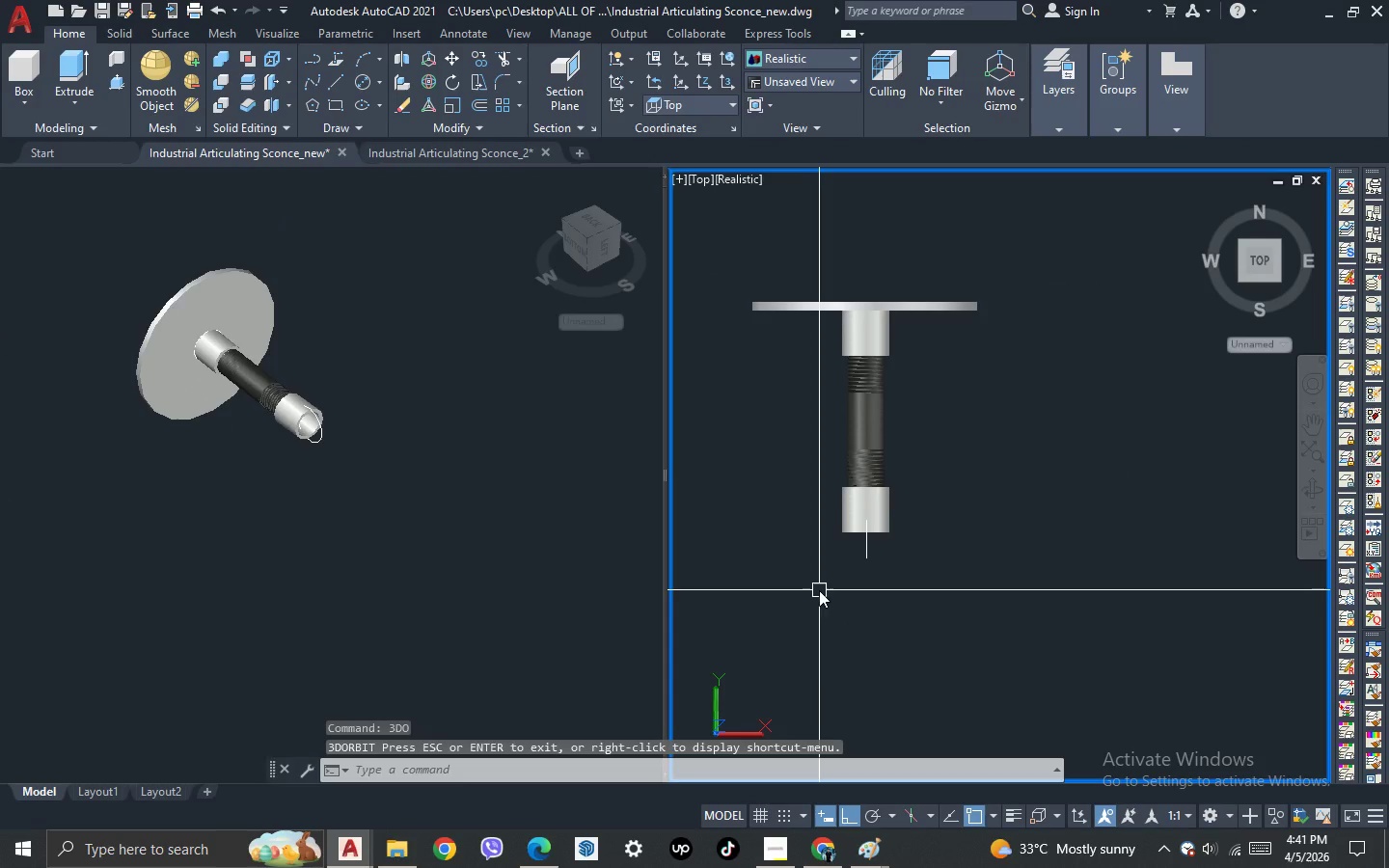 
key(L)
 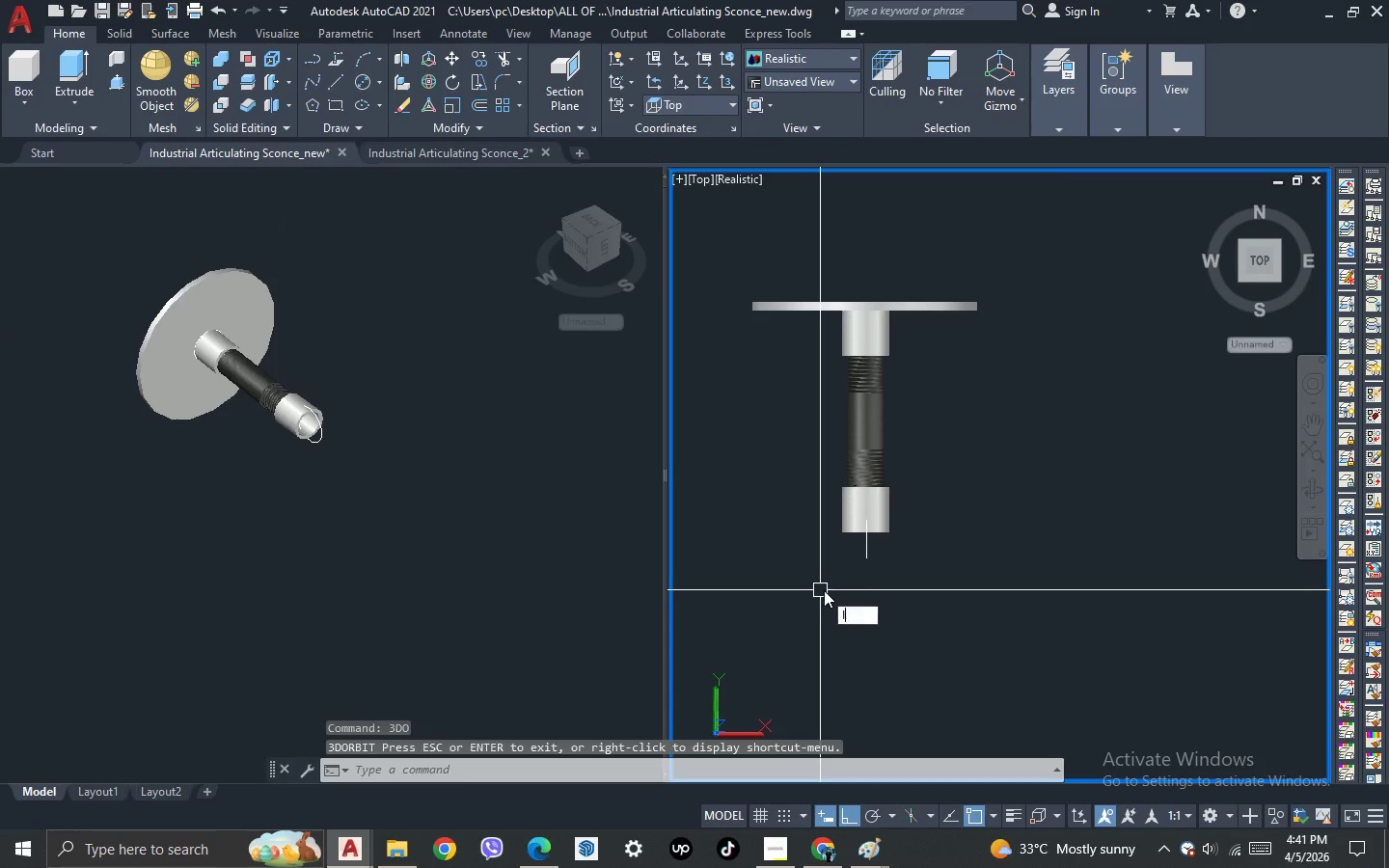 
key(Space)
 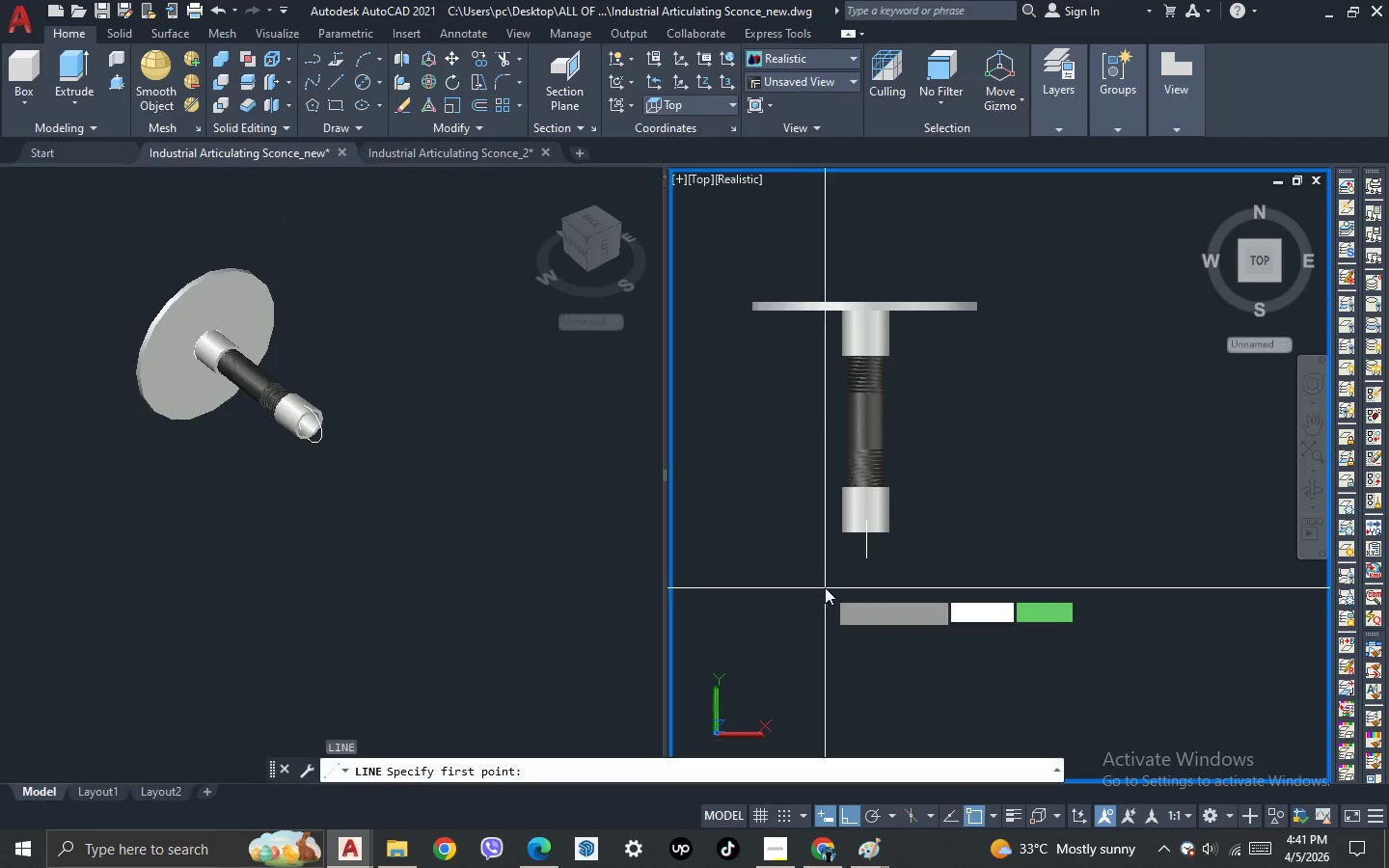 
scroll: coordinate [825, 587], scroll_direction: up, amount: 2.0
 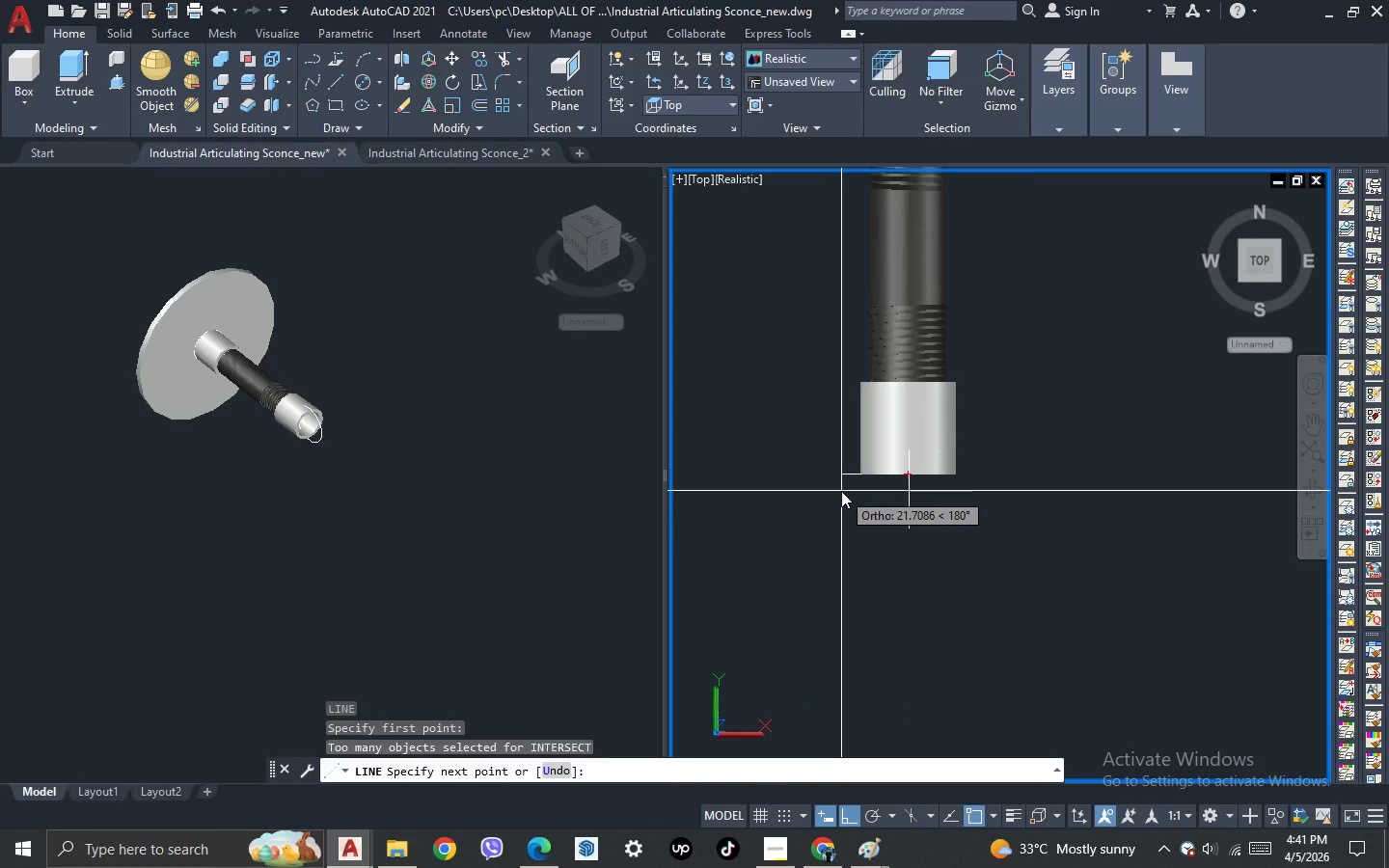 
wait(6.96)
 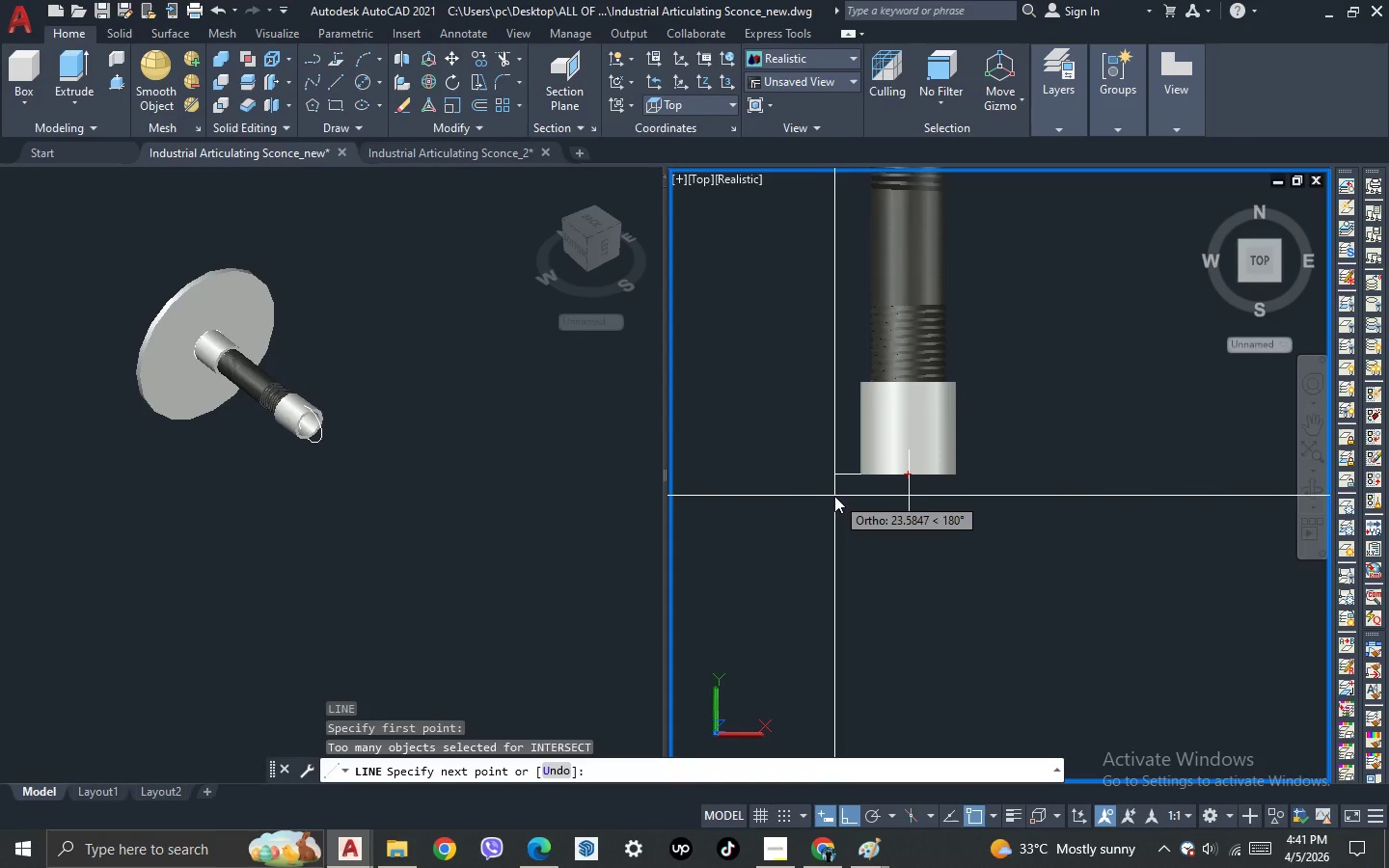 
type(25)
 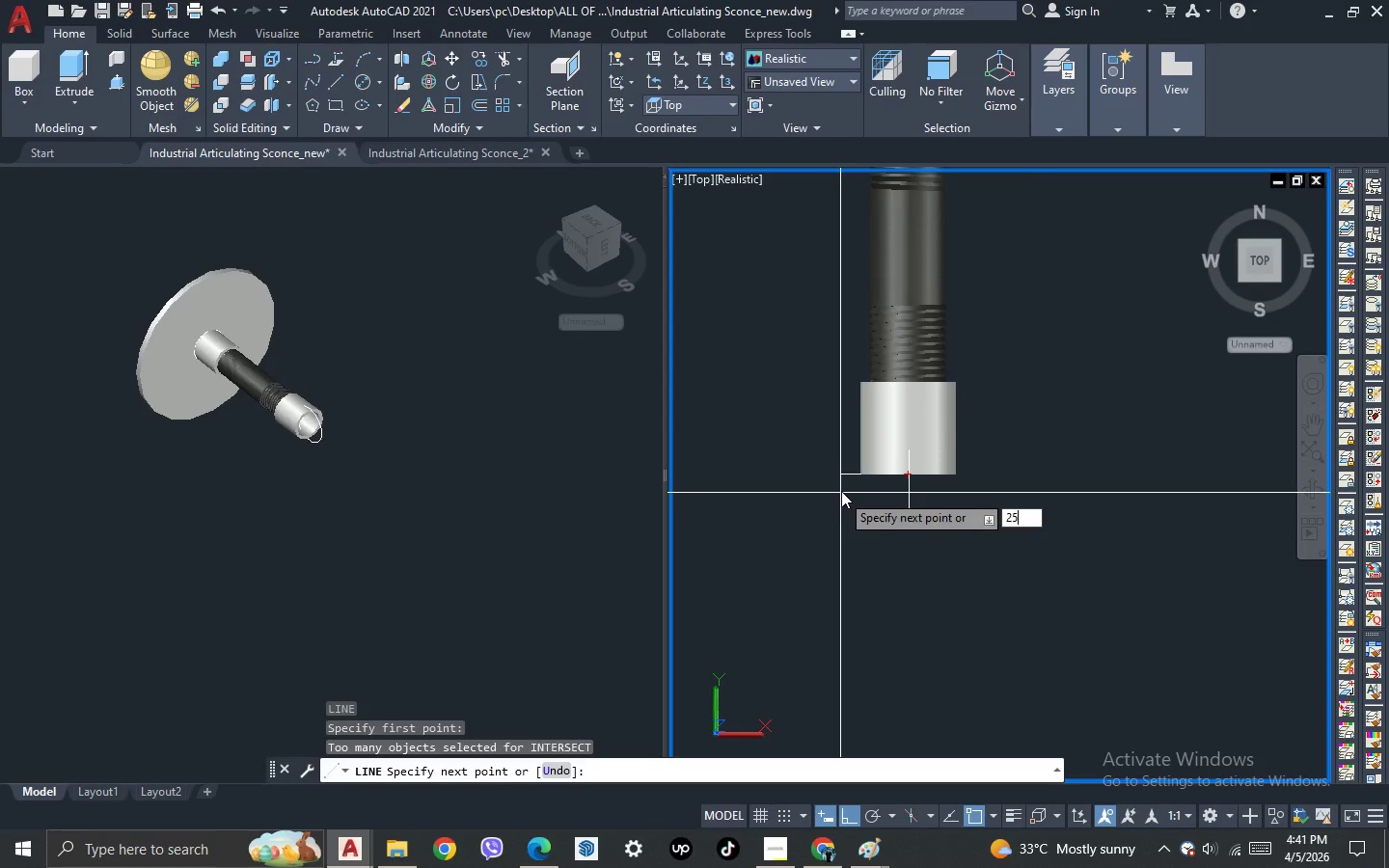 
key(Enter)
 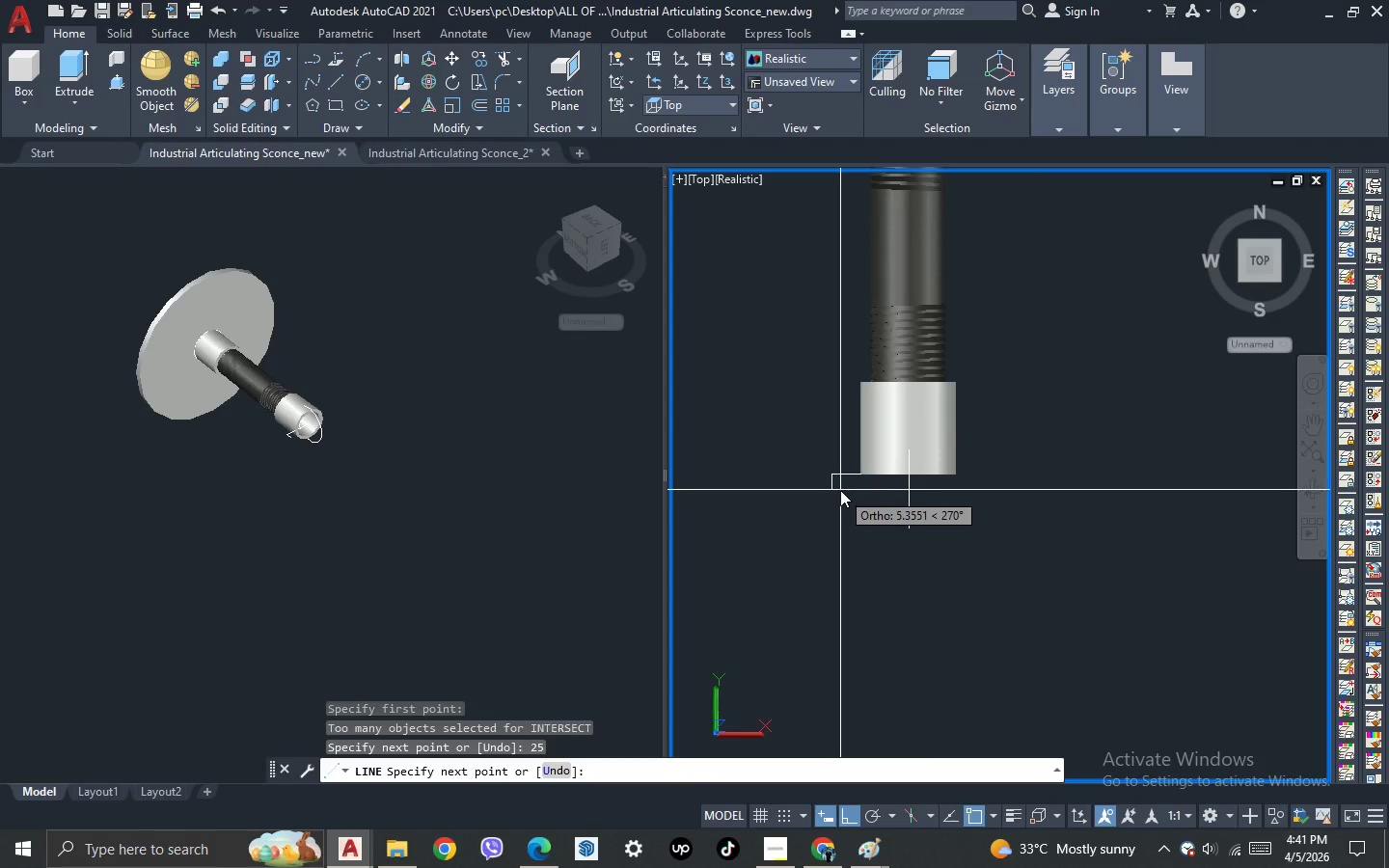 
key(Space)
 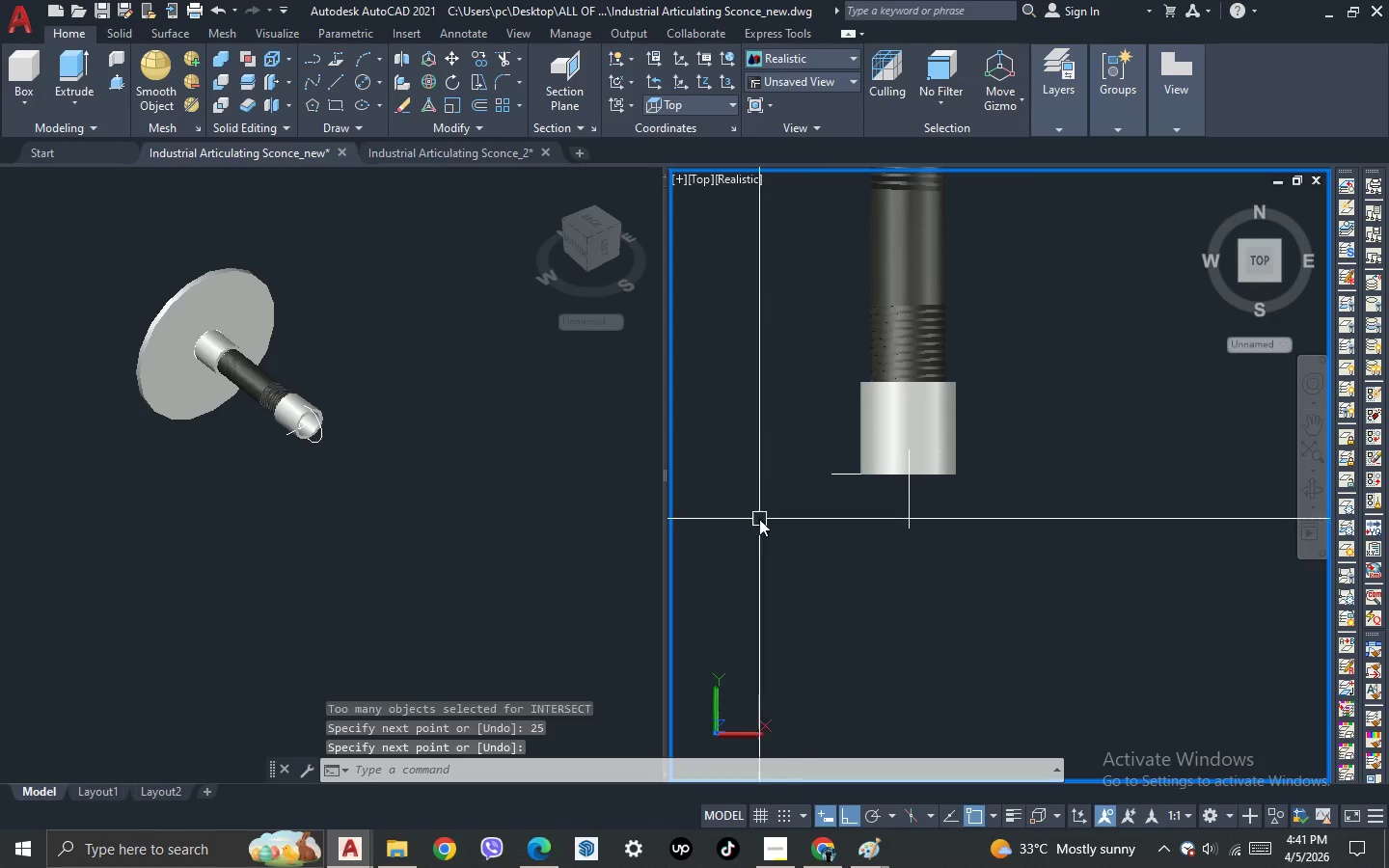 
left_click([507, 521])
 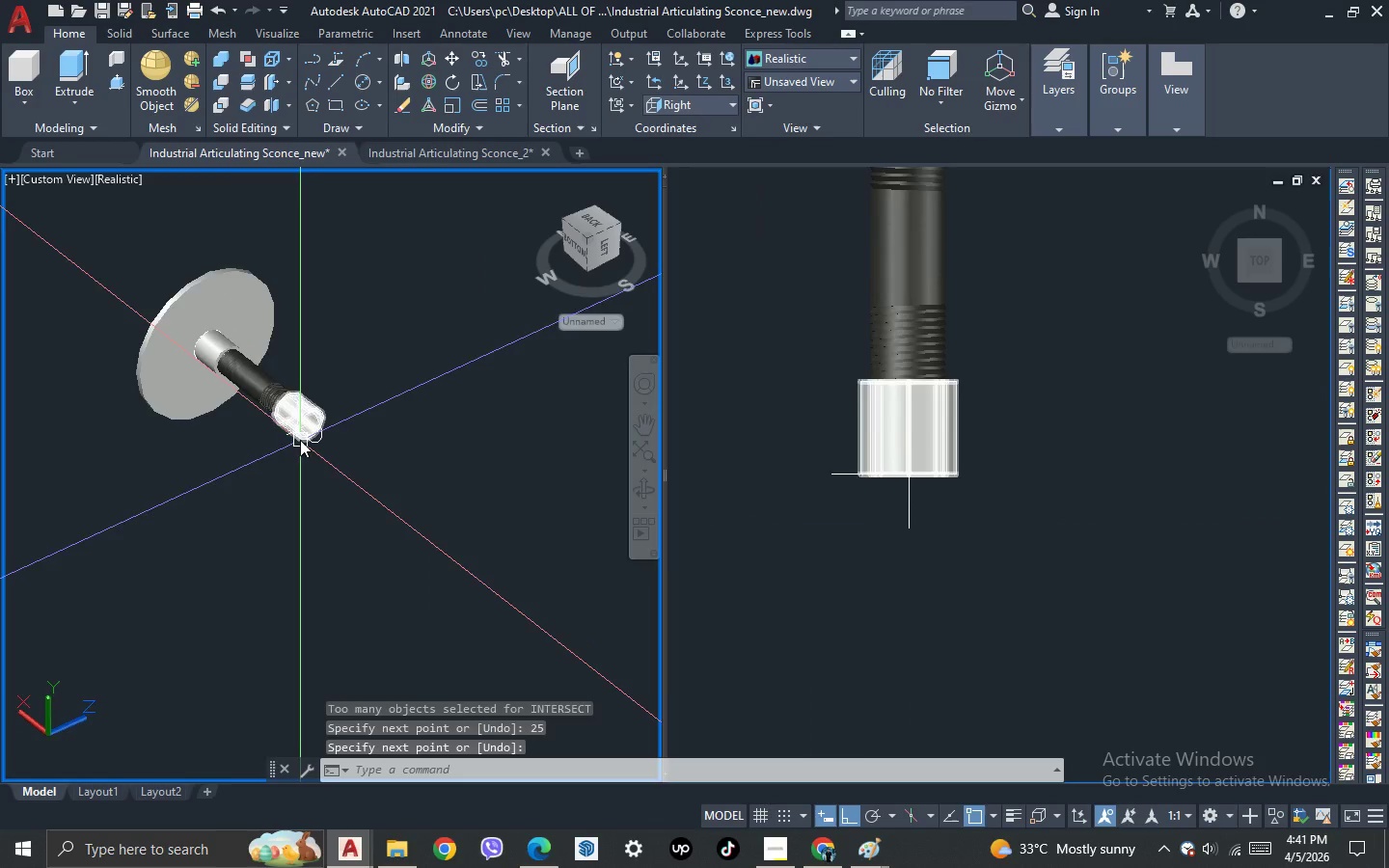 
scroll: coordinate [295, 438], scroll_direction: up, amount: 2.0
 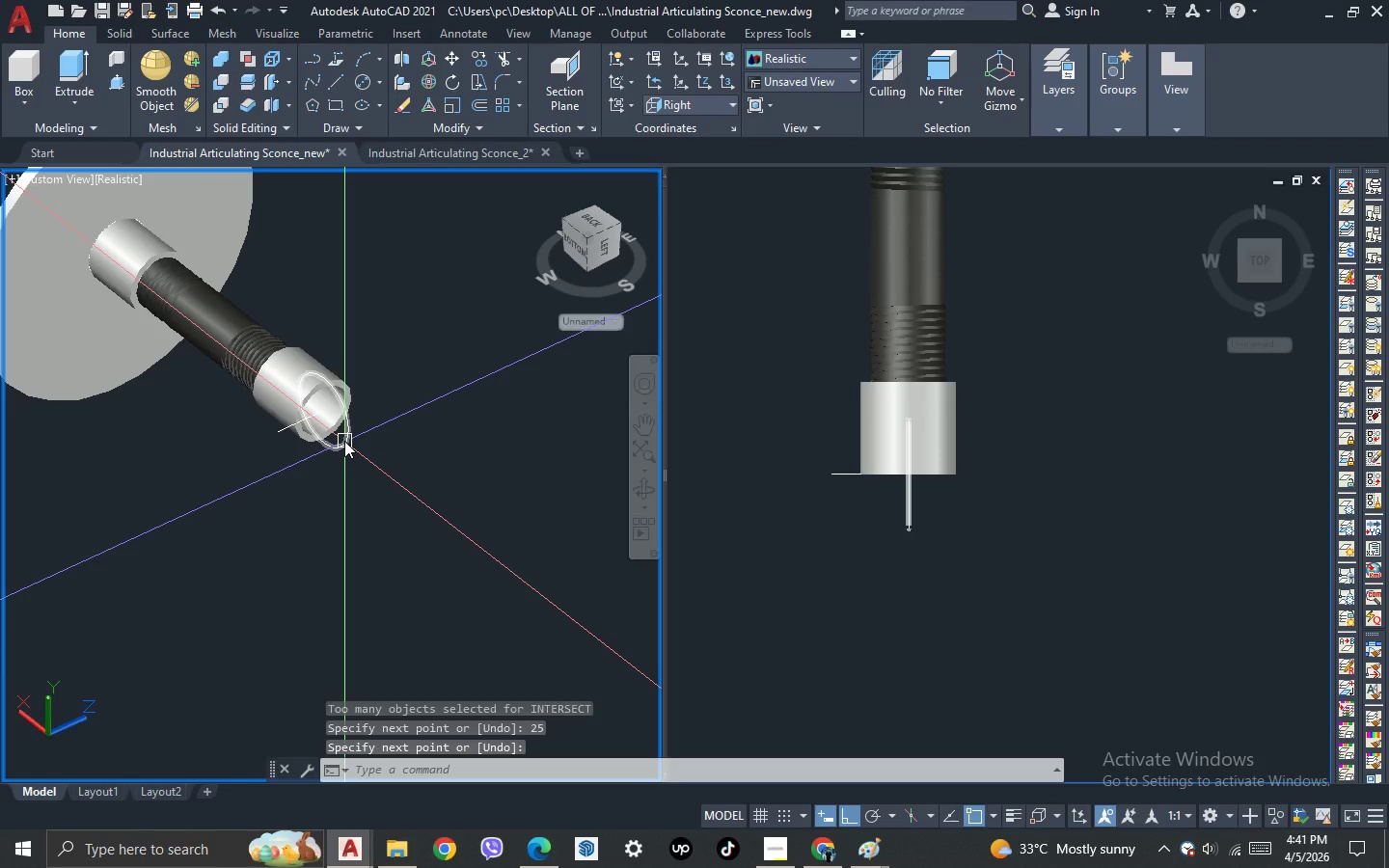 
left_click([344, 441])
 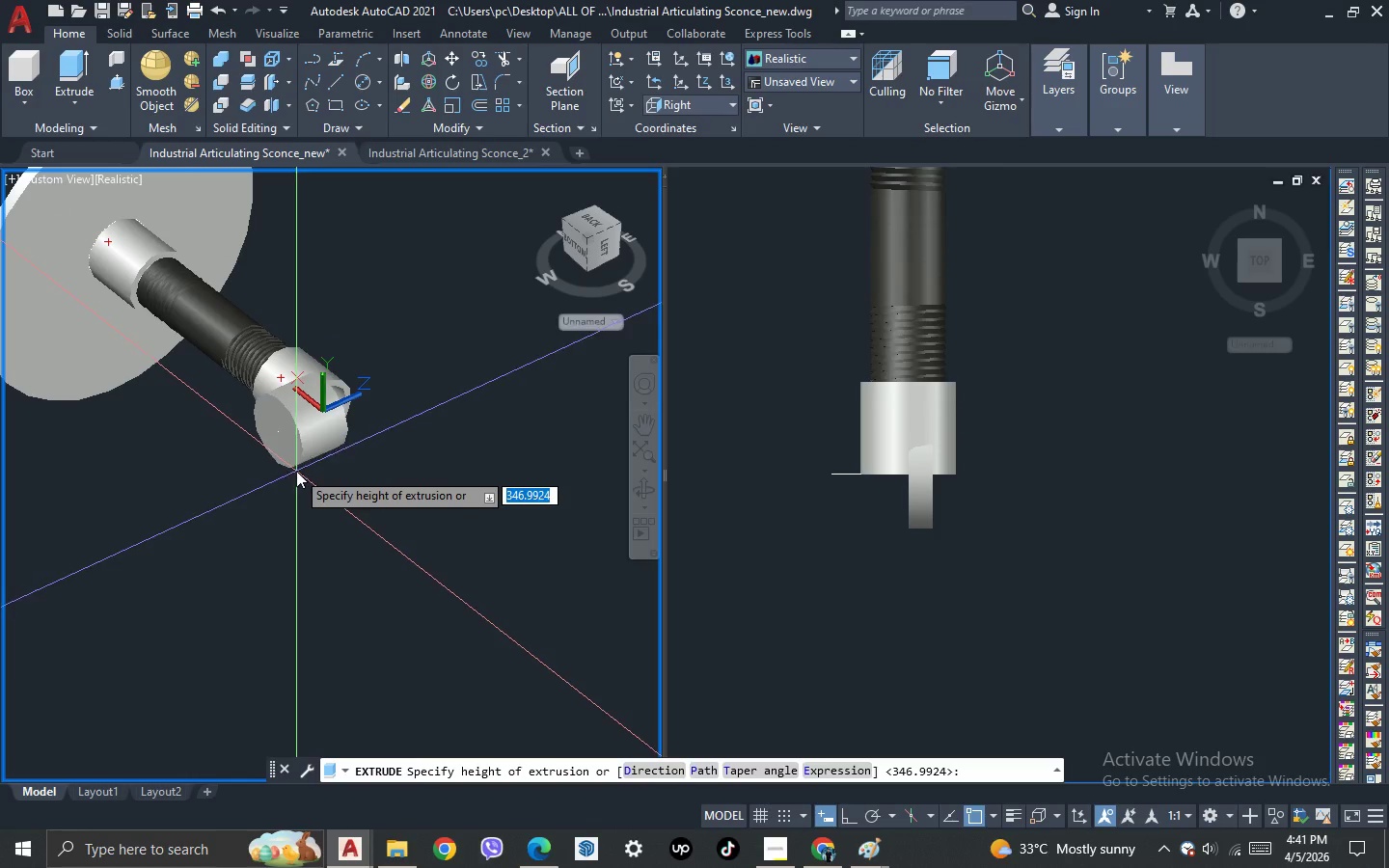 
left_click([282, 433])
 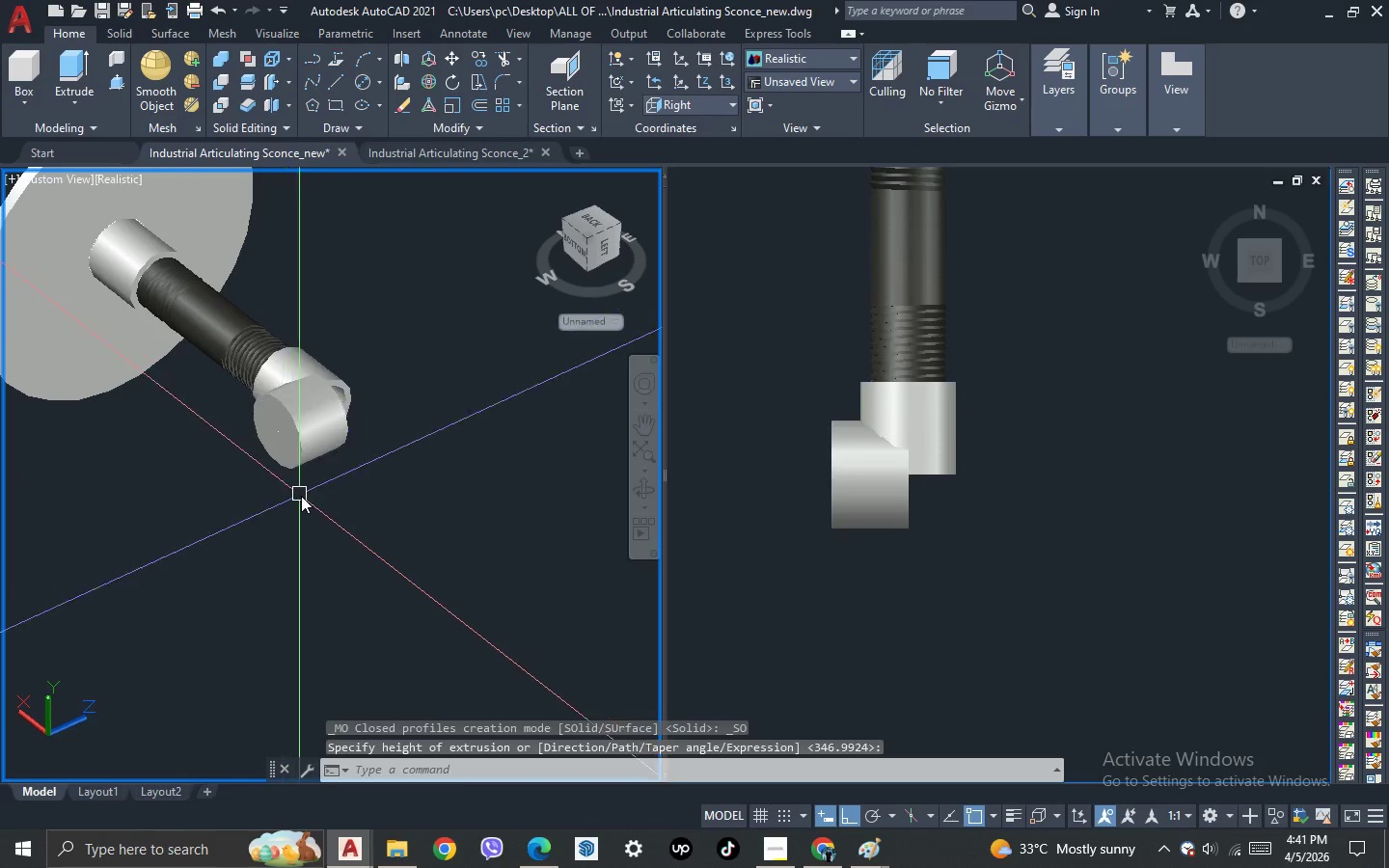 
key(Escape)
type(3 )
key(Escape)
type(pre)
 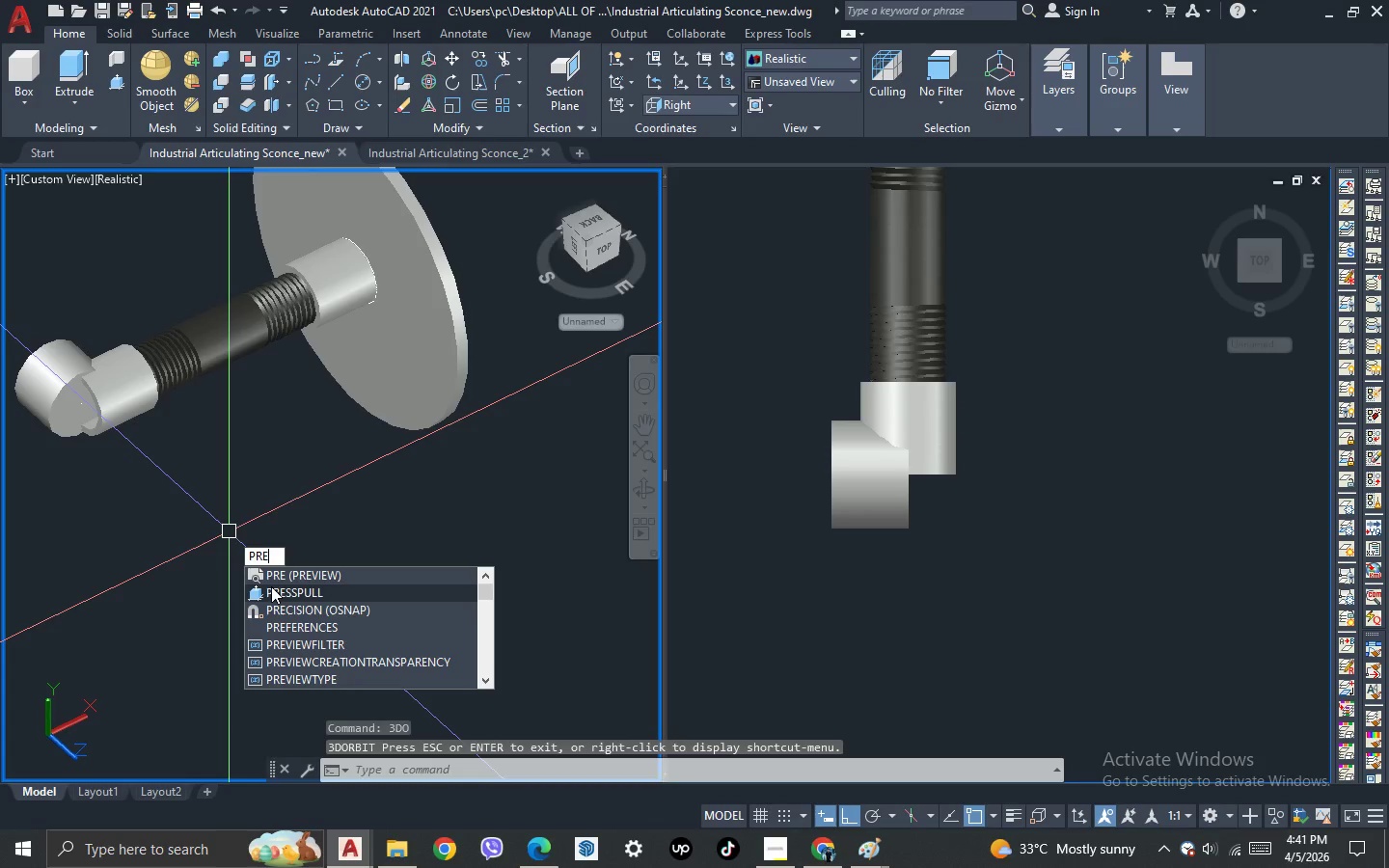 
left_click_drag(start_coordinate=[535, 532], to_coordinate=[286, 545])
 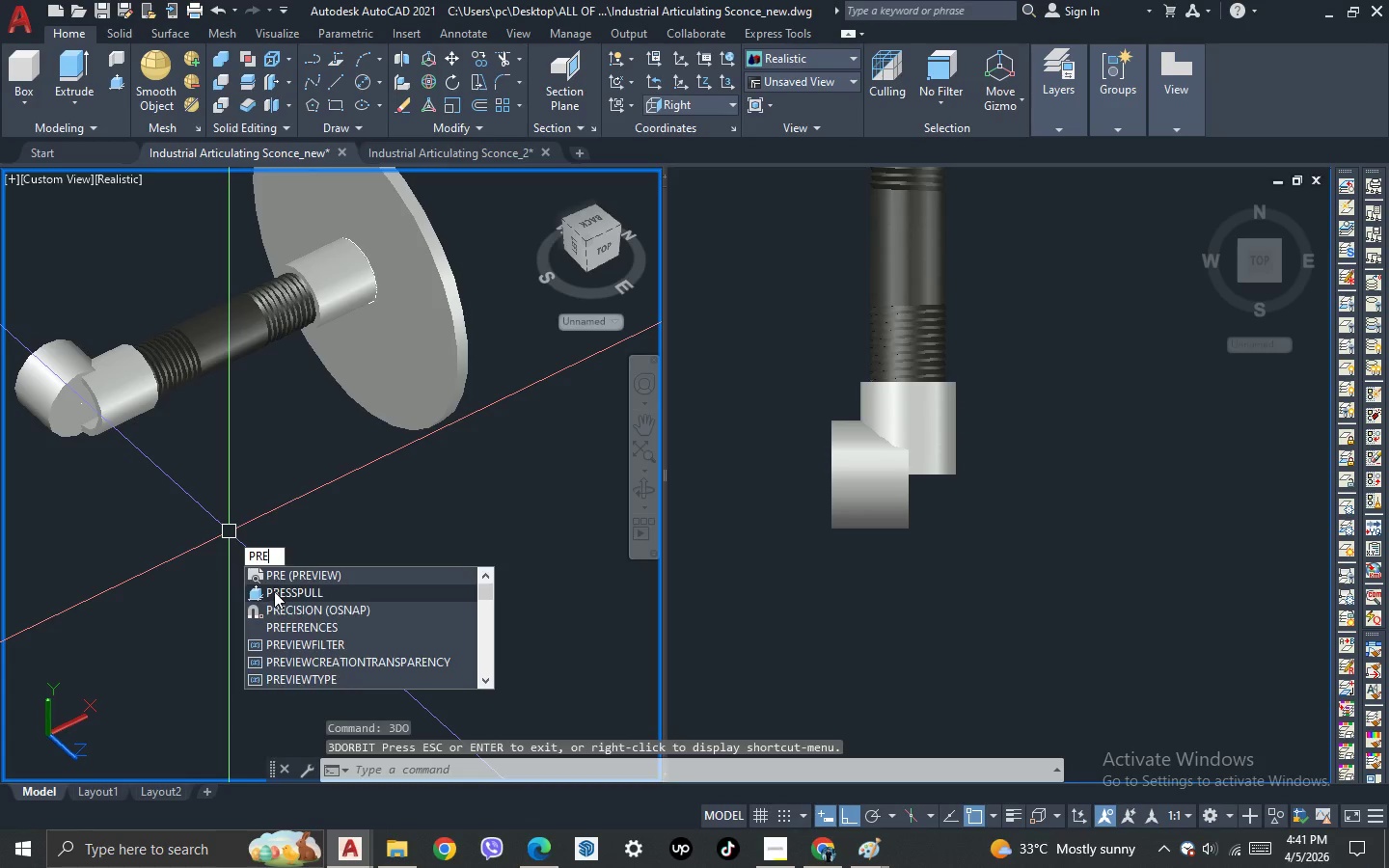 
scroll: coordinate [66, 459], scroll_direction: up, amount: 2.0
 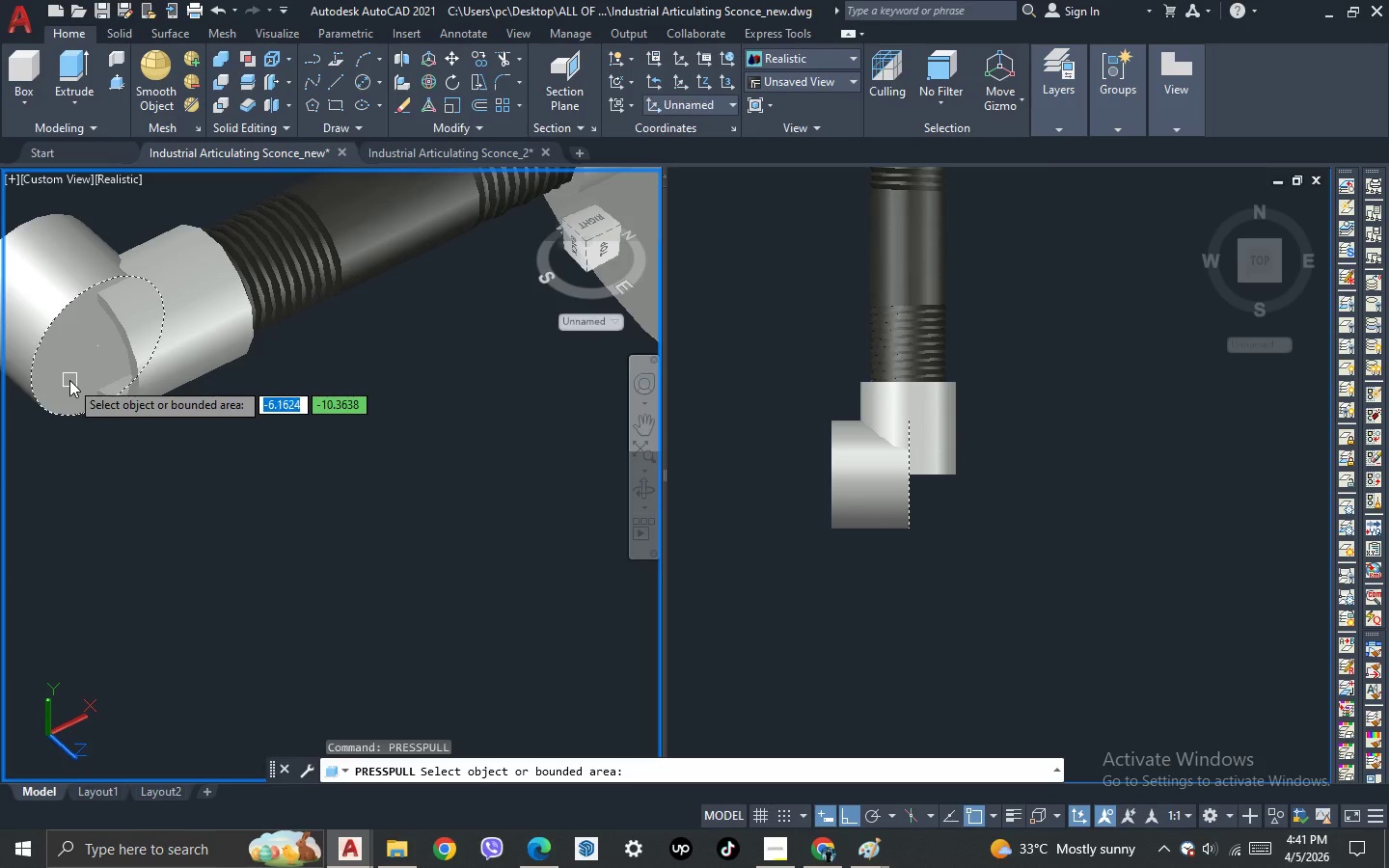 
left_click([69, 380])
 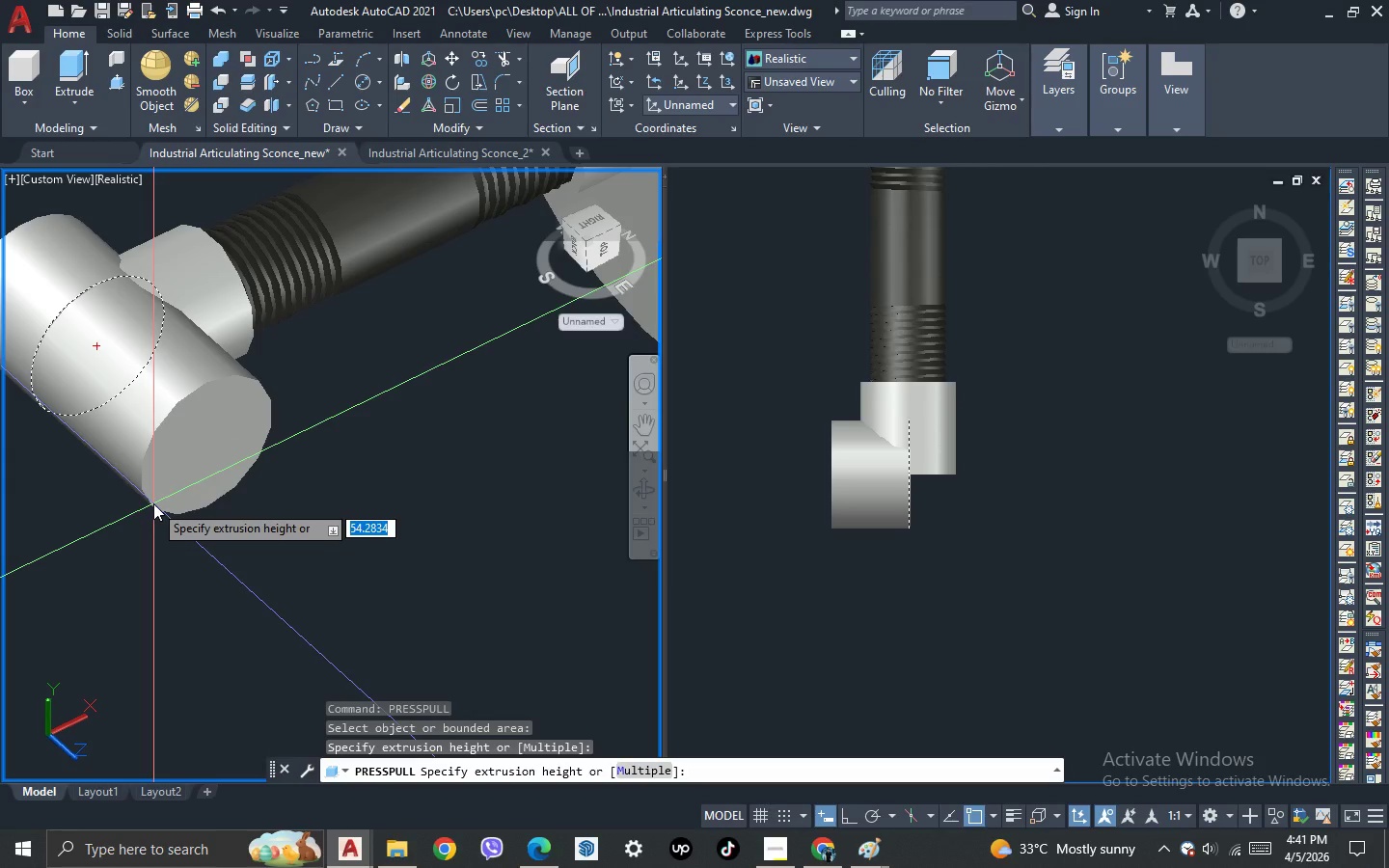 
type(25)
 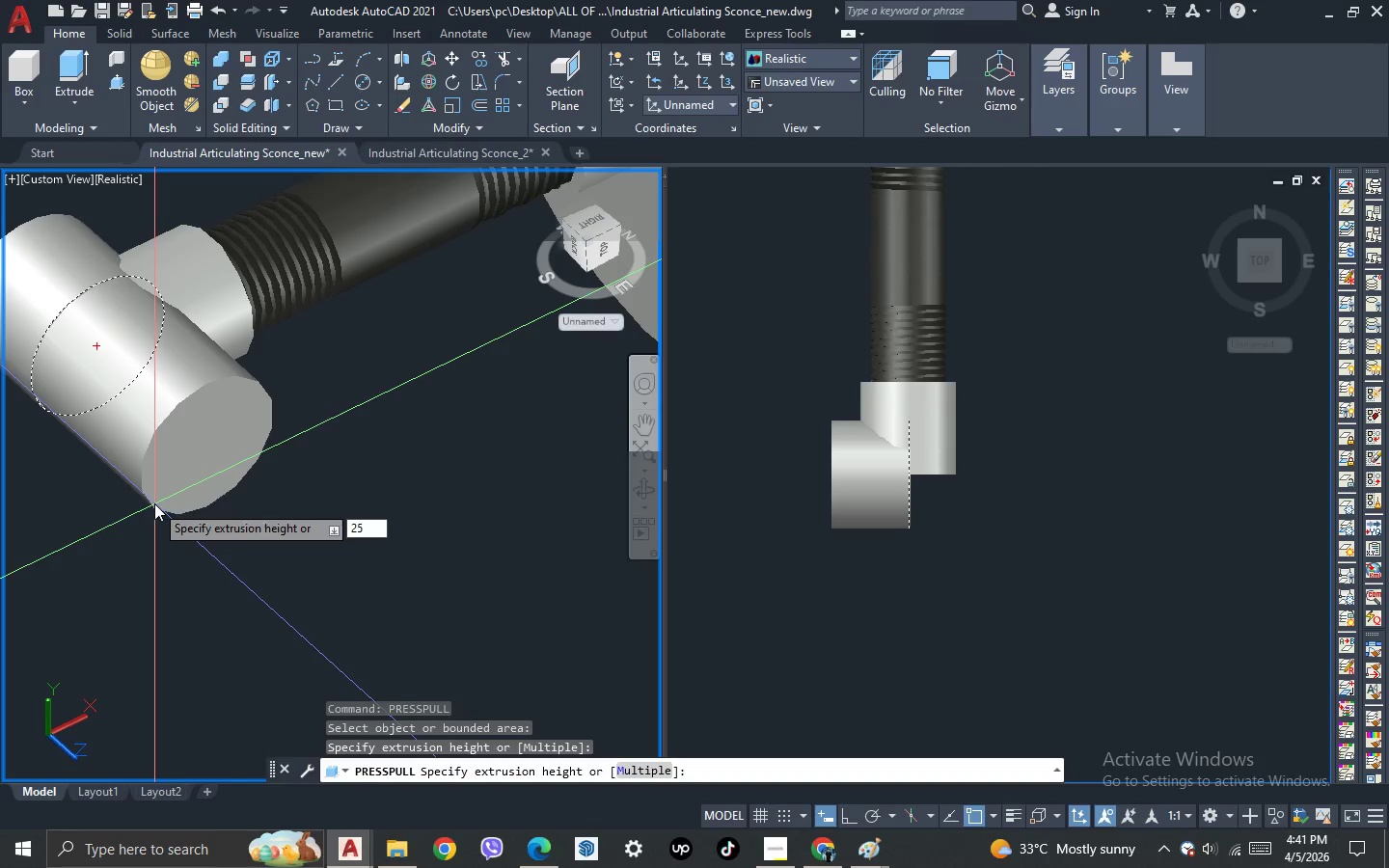 
key(Enter)
 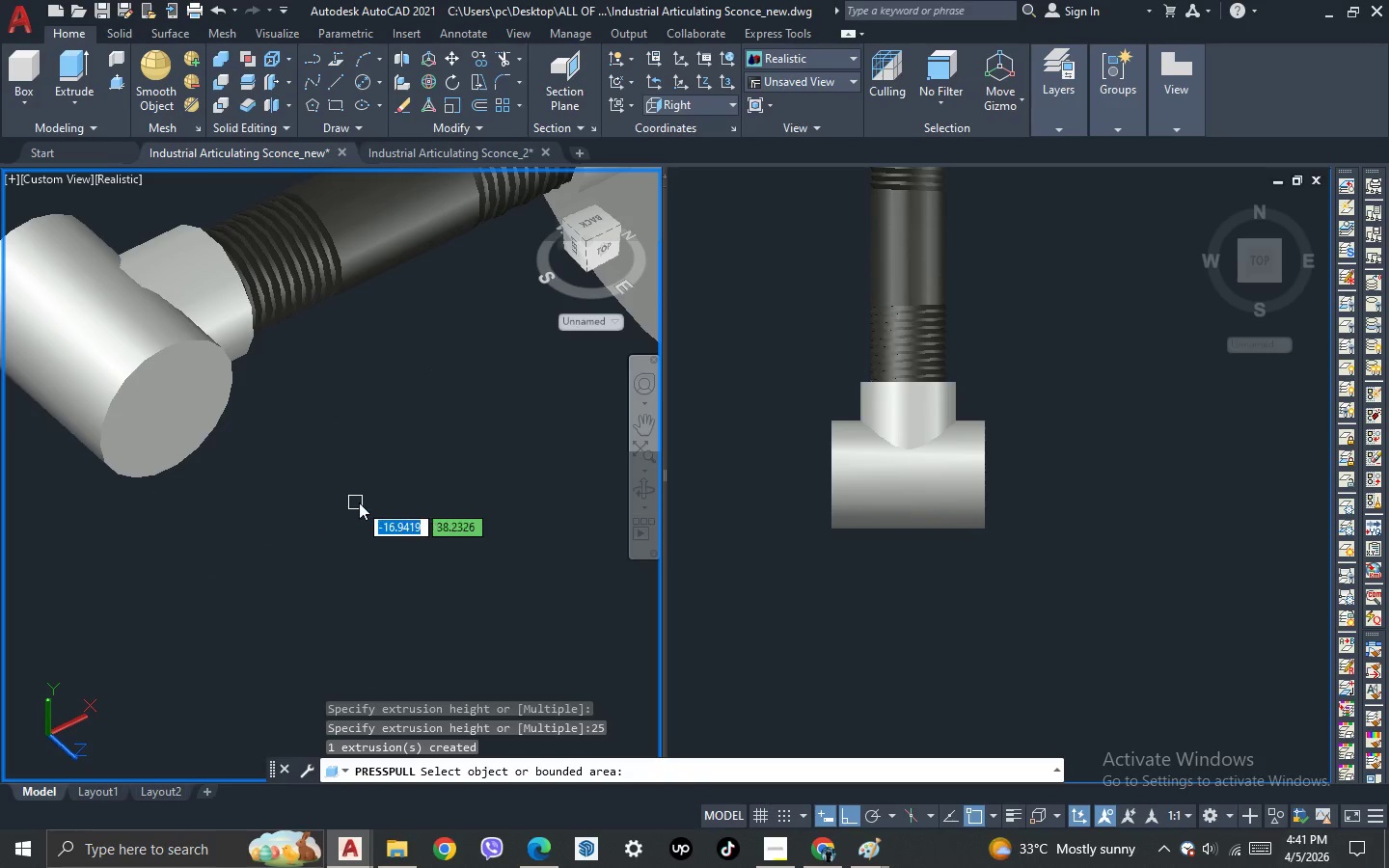 
key(Escape)
 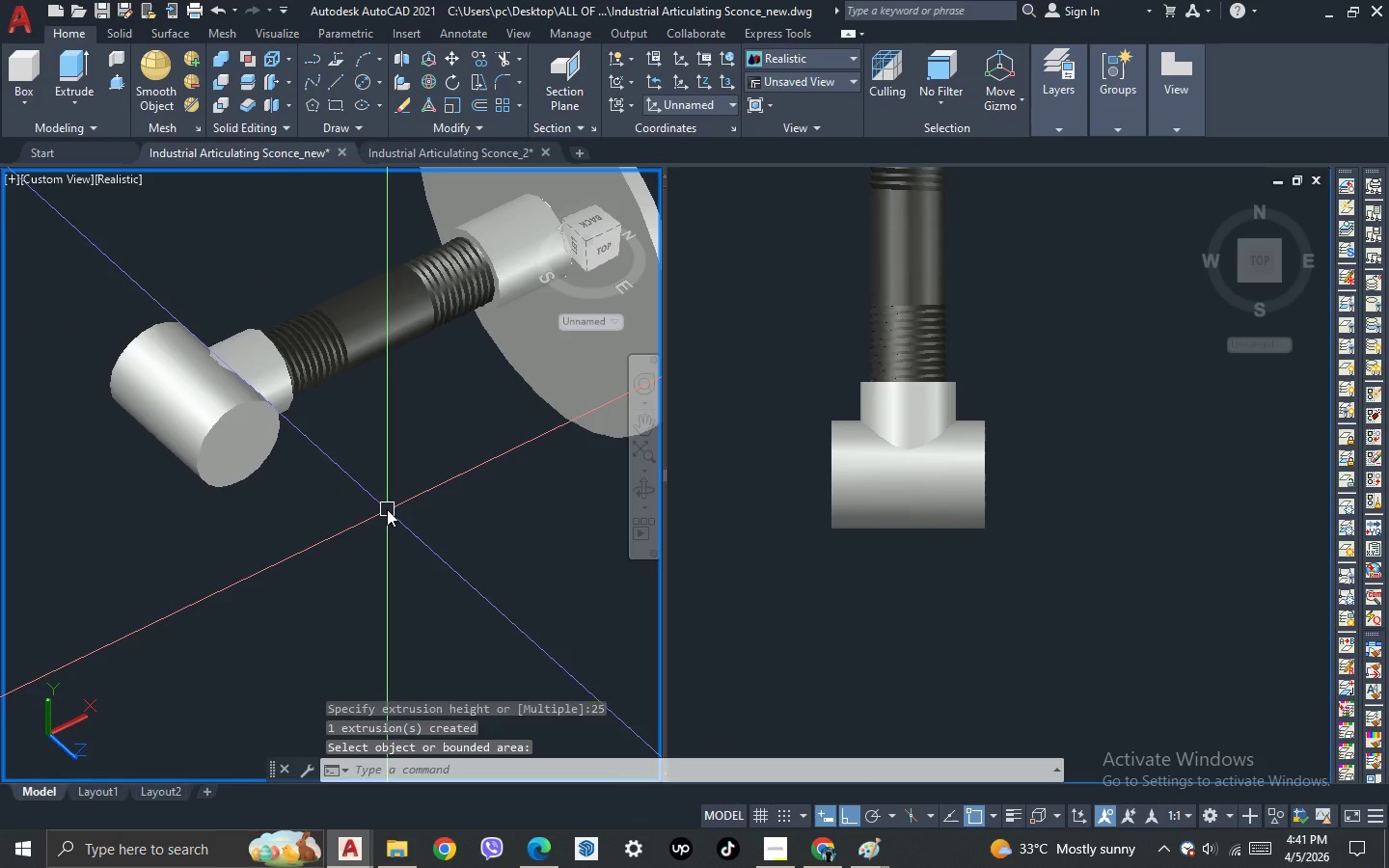 
scroll: coordinate [359, 502], scroll_direction: down, amount: 1.0
 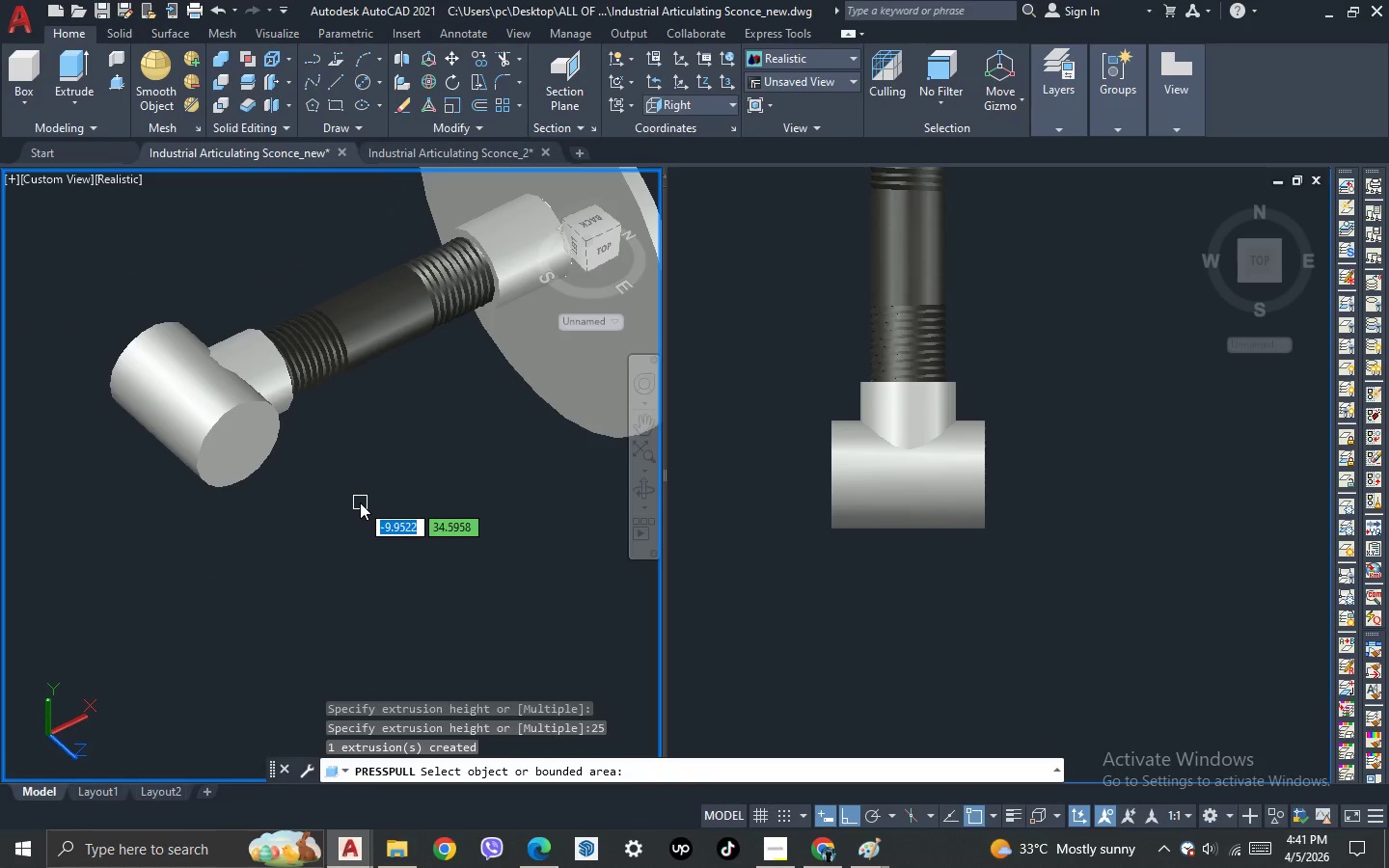 
key(3)
 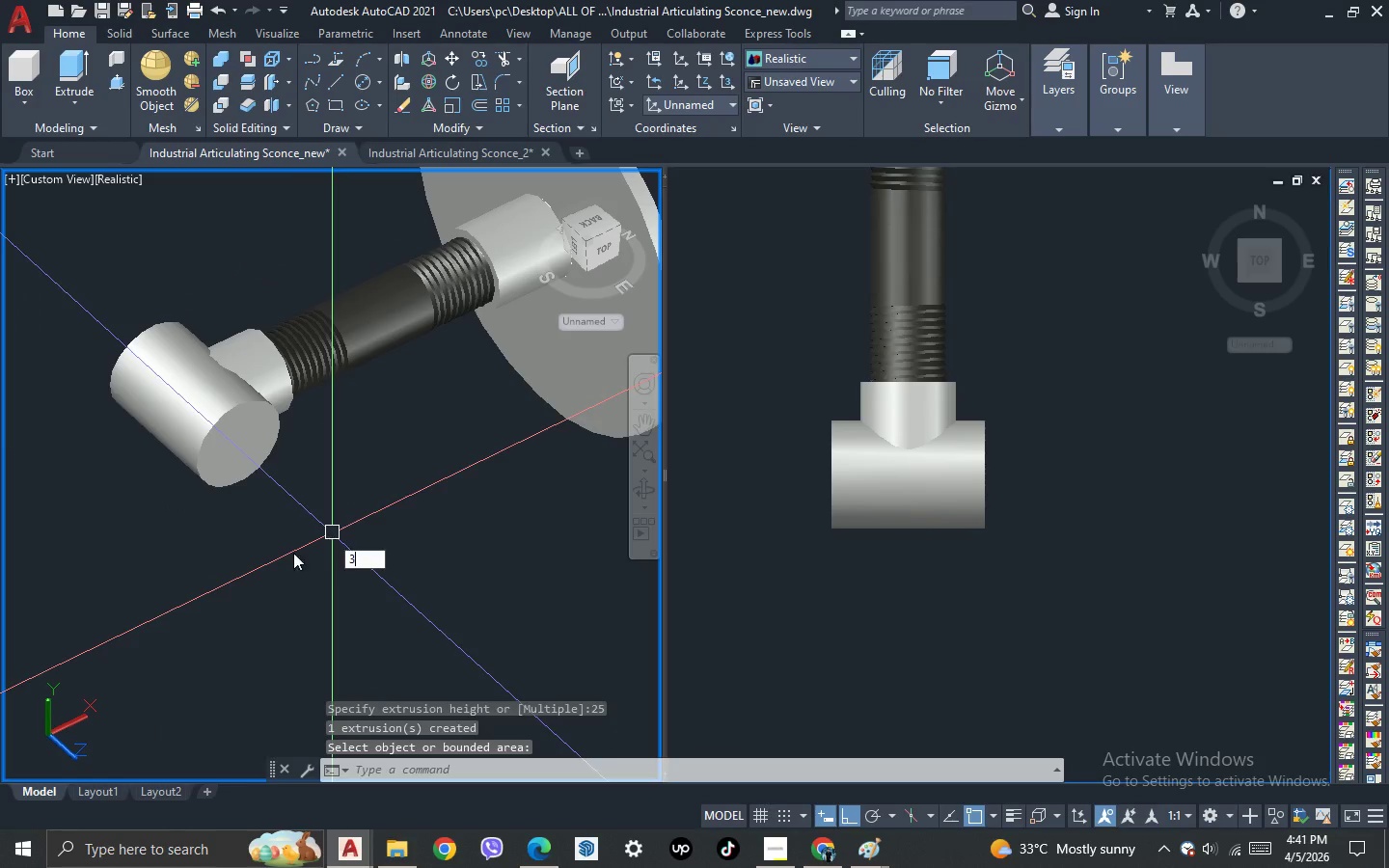 
key(Space)
 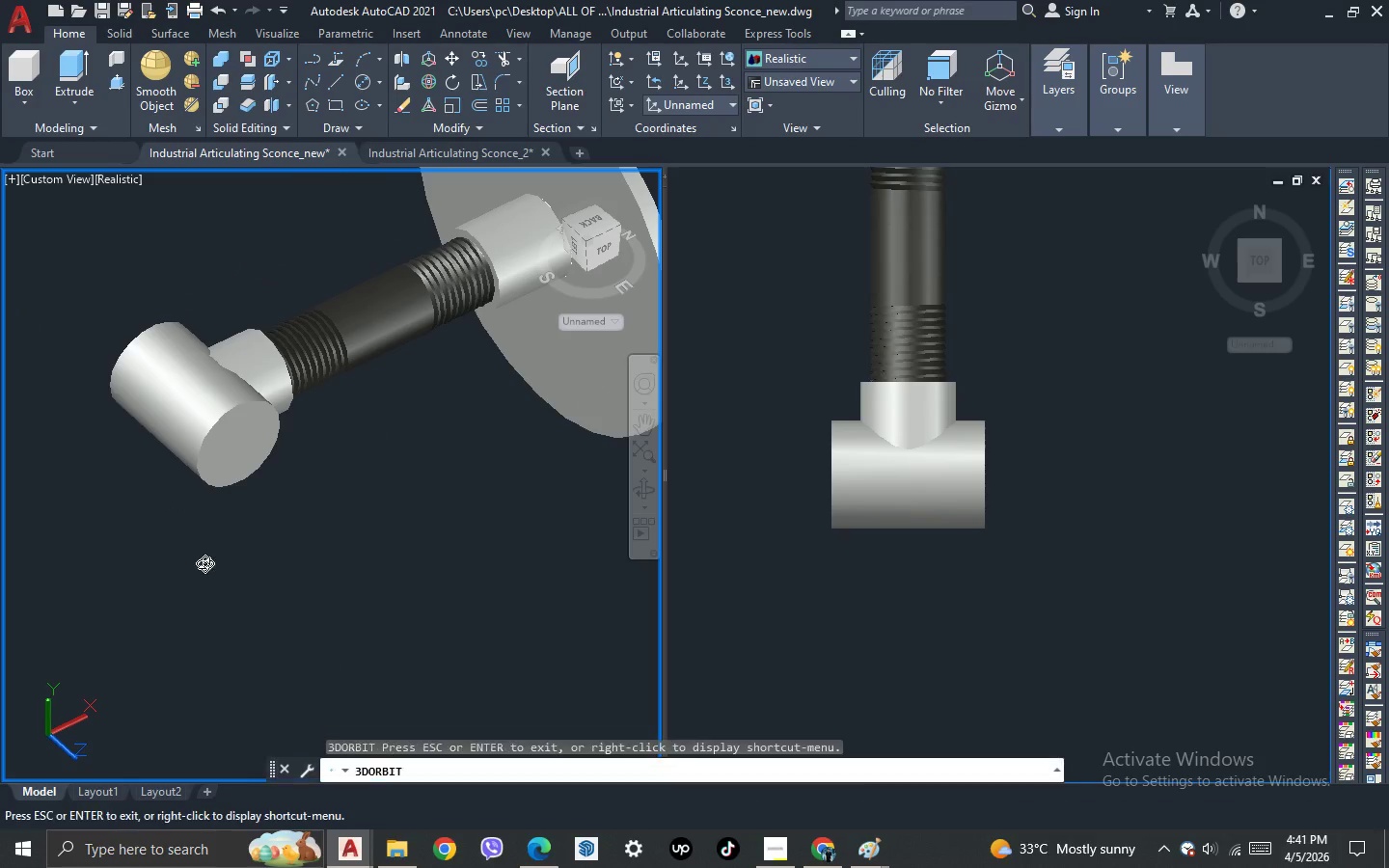 
left_click_drag(start_coordinate=[204, 563], to_coordinate=[401, 600])
 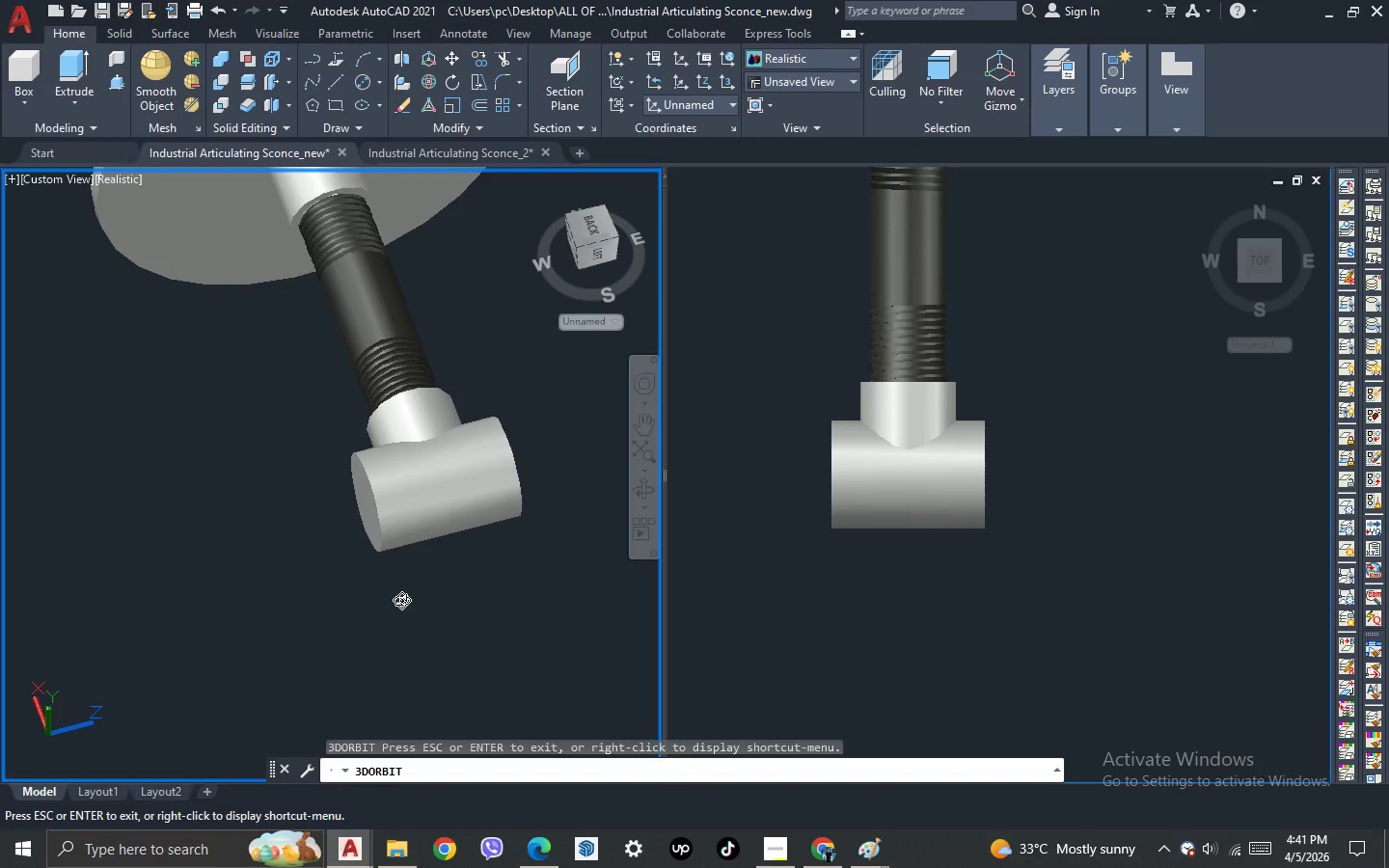 
key(Escape)
 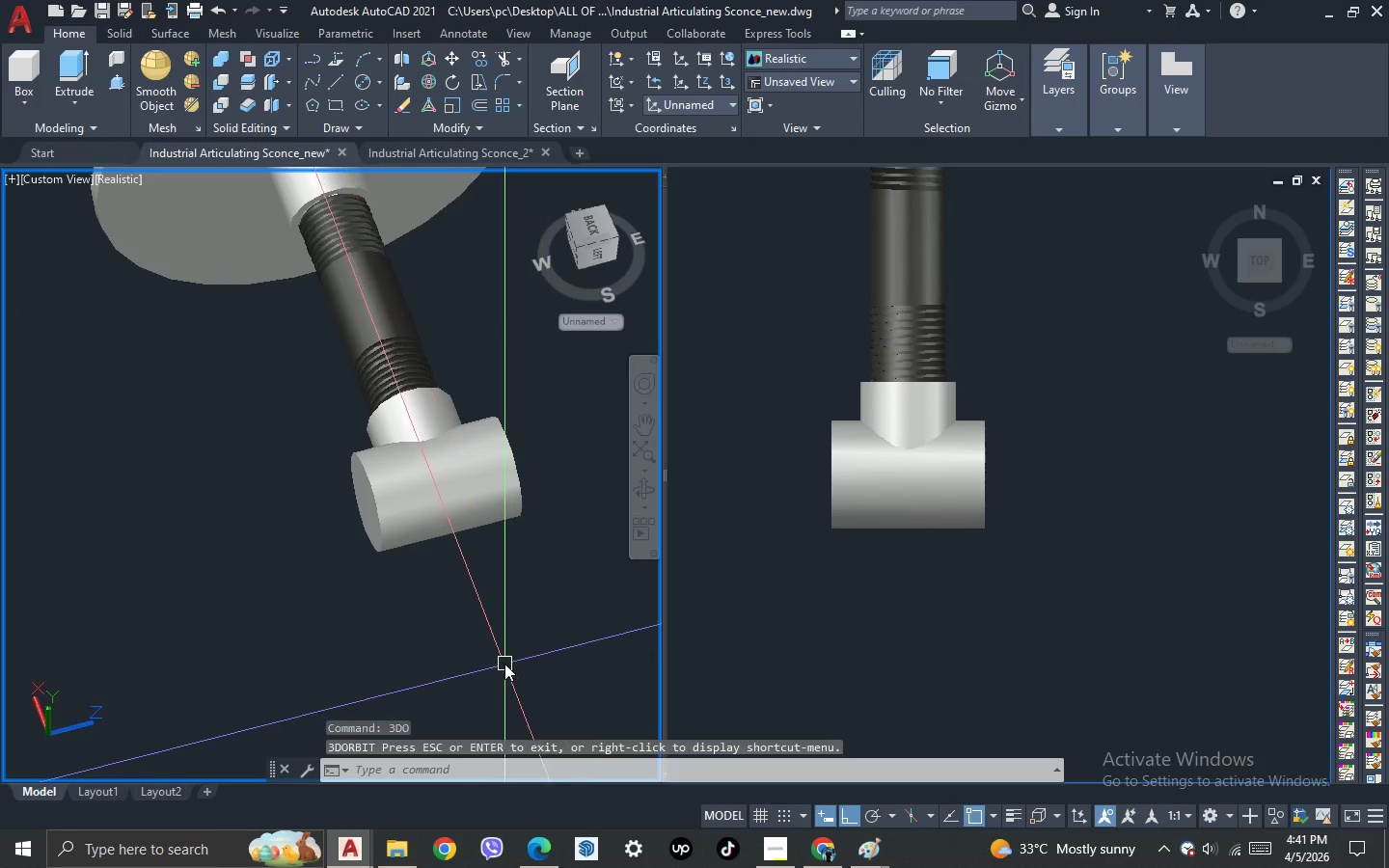 
key(3)
 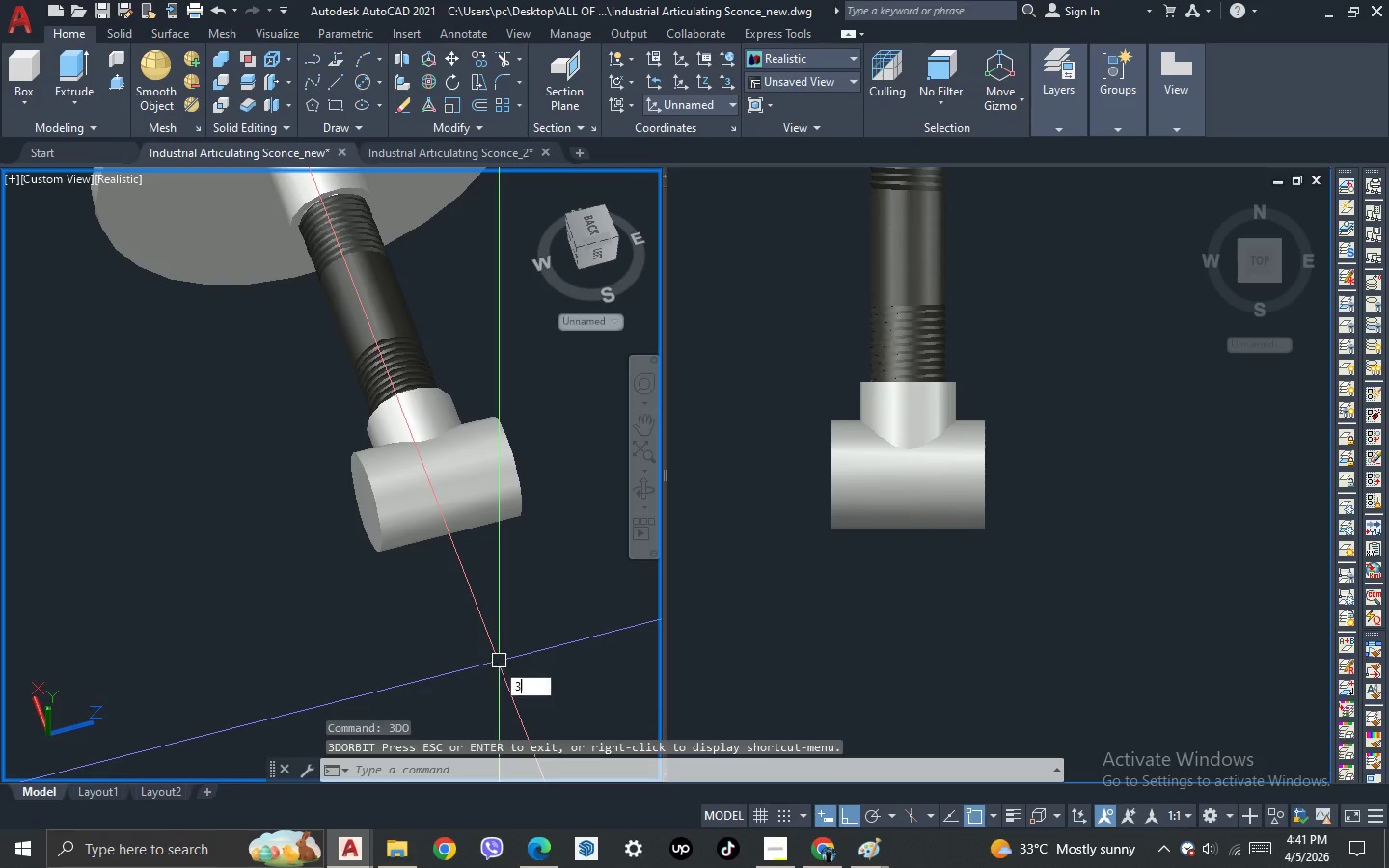 
key(Space)
 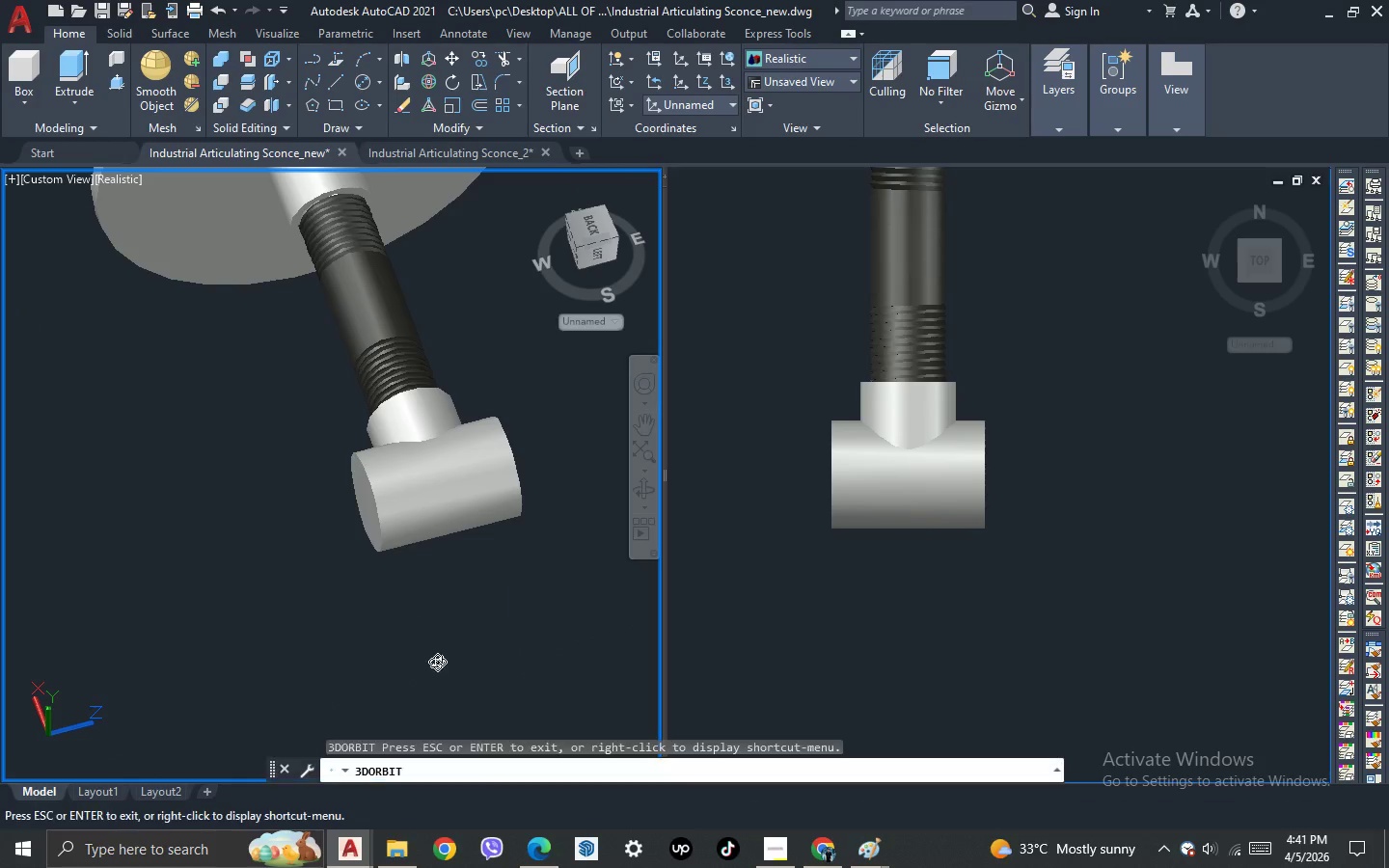 
left_click_drag(start_coordinate=[437, 662], to_coordinate=[531, 619])
 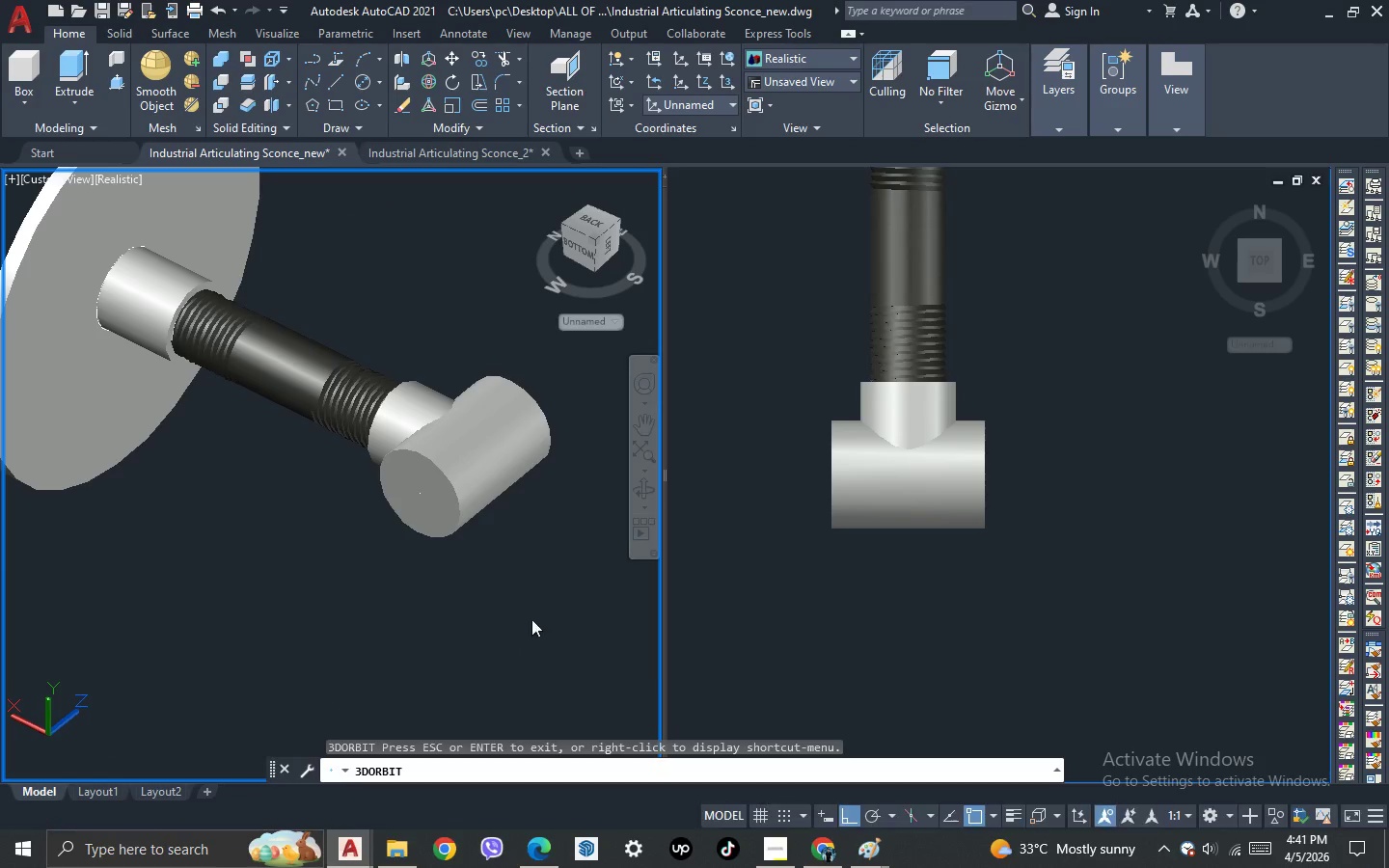 
key(Escape)
 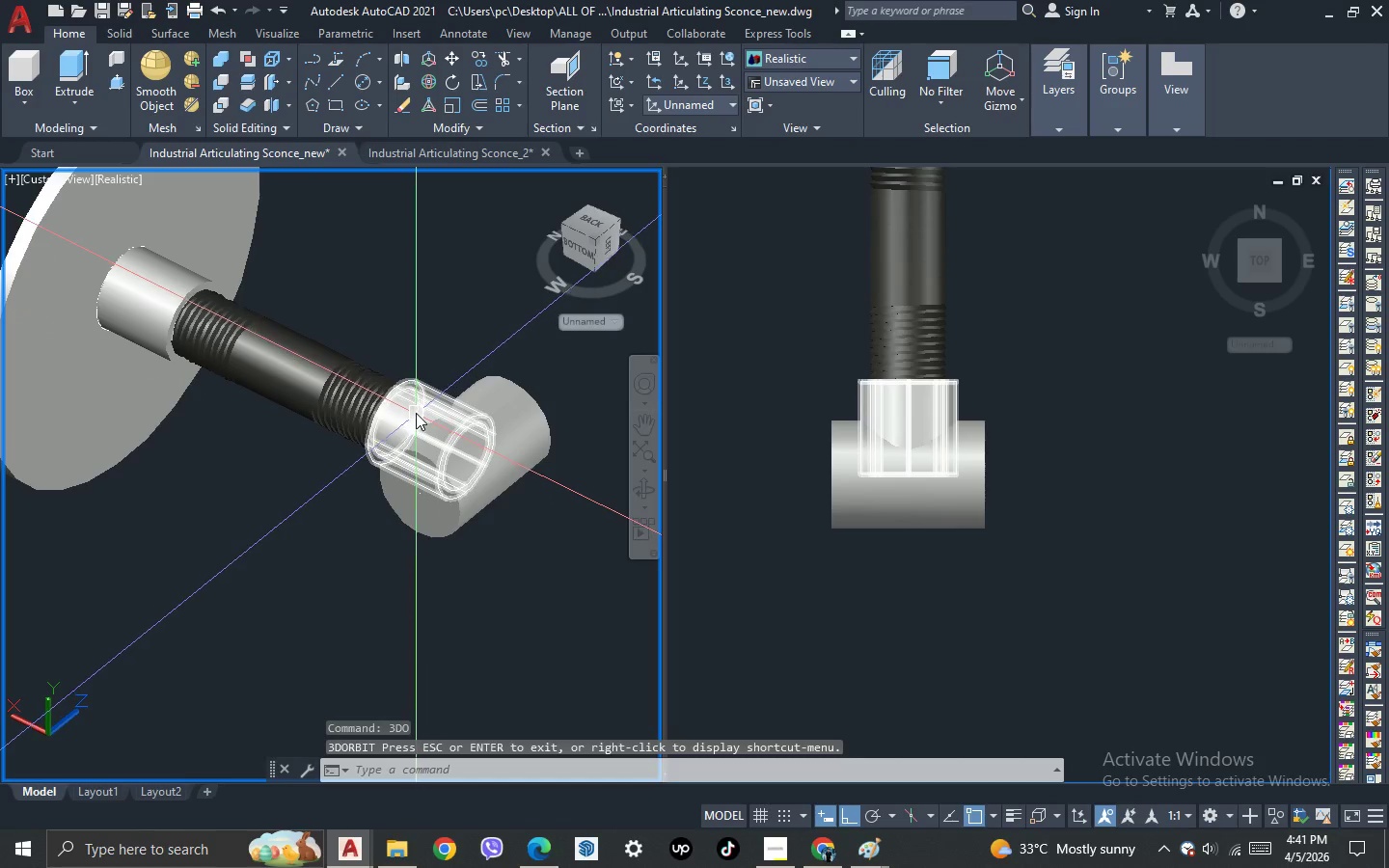 
left_click([908, 584])
 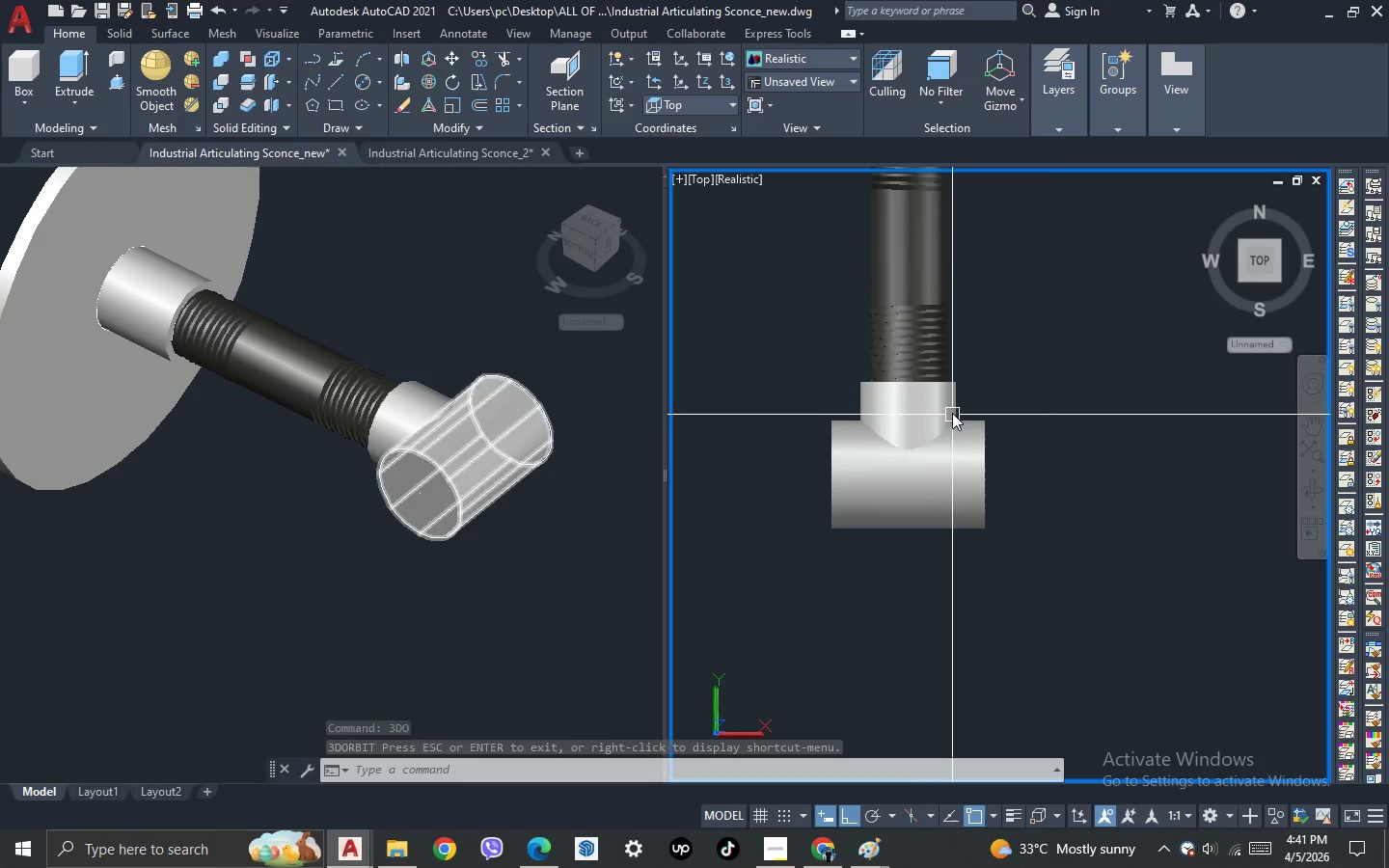 
left_click([953, 401])
 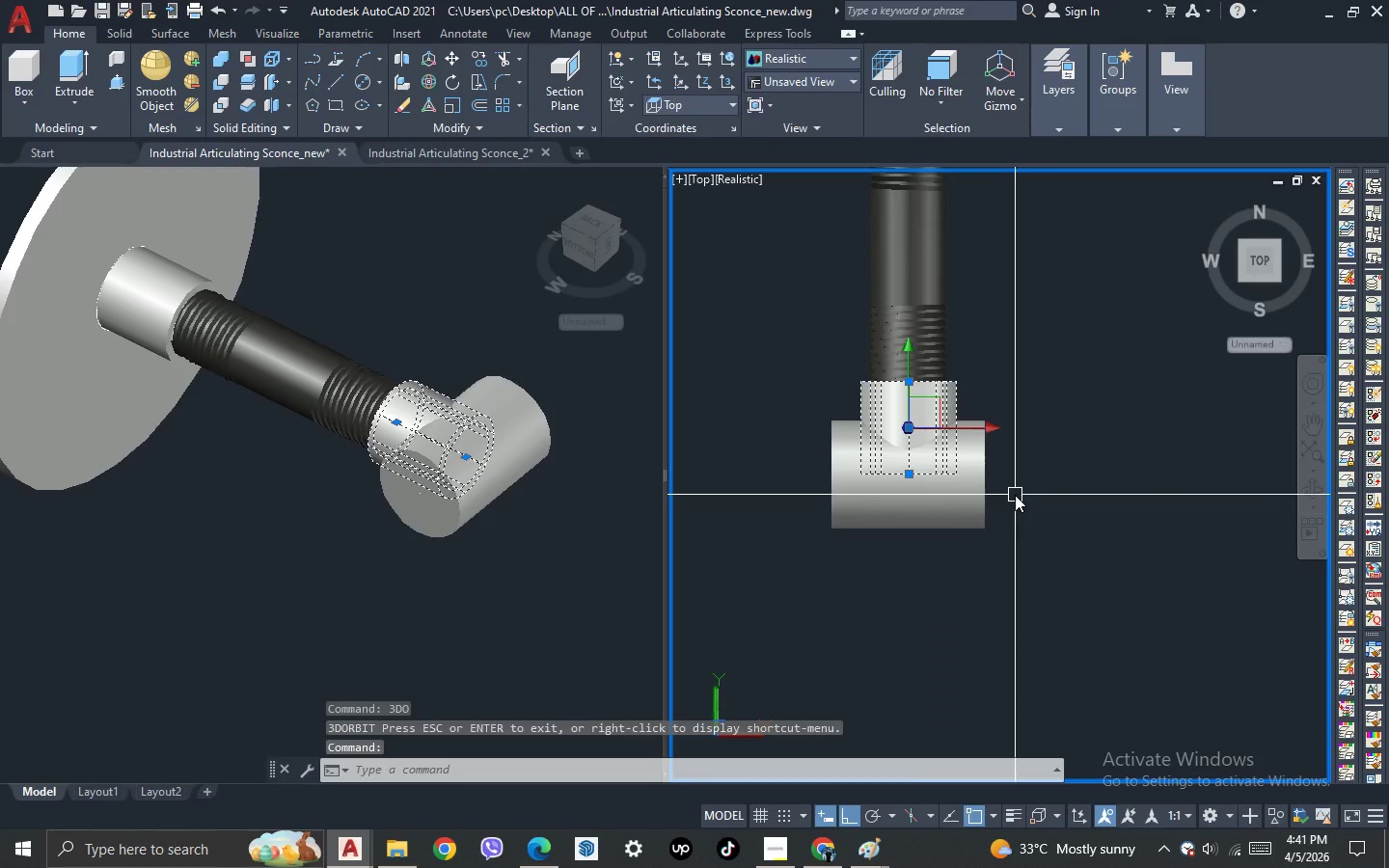 
type(mi )
 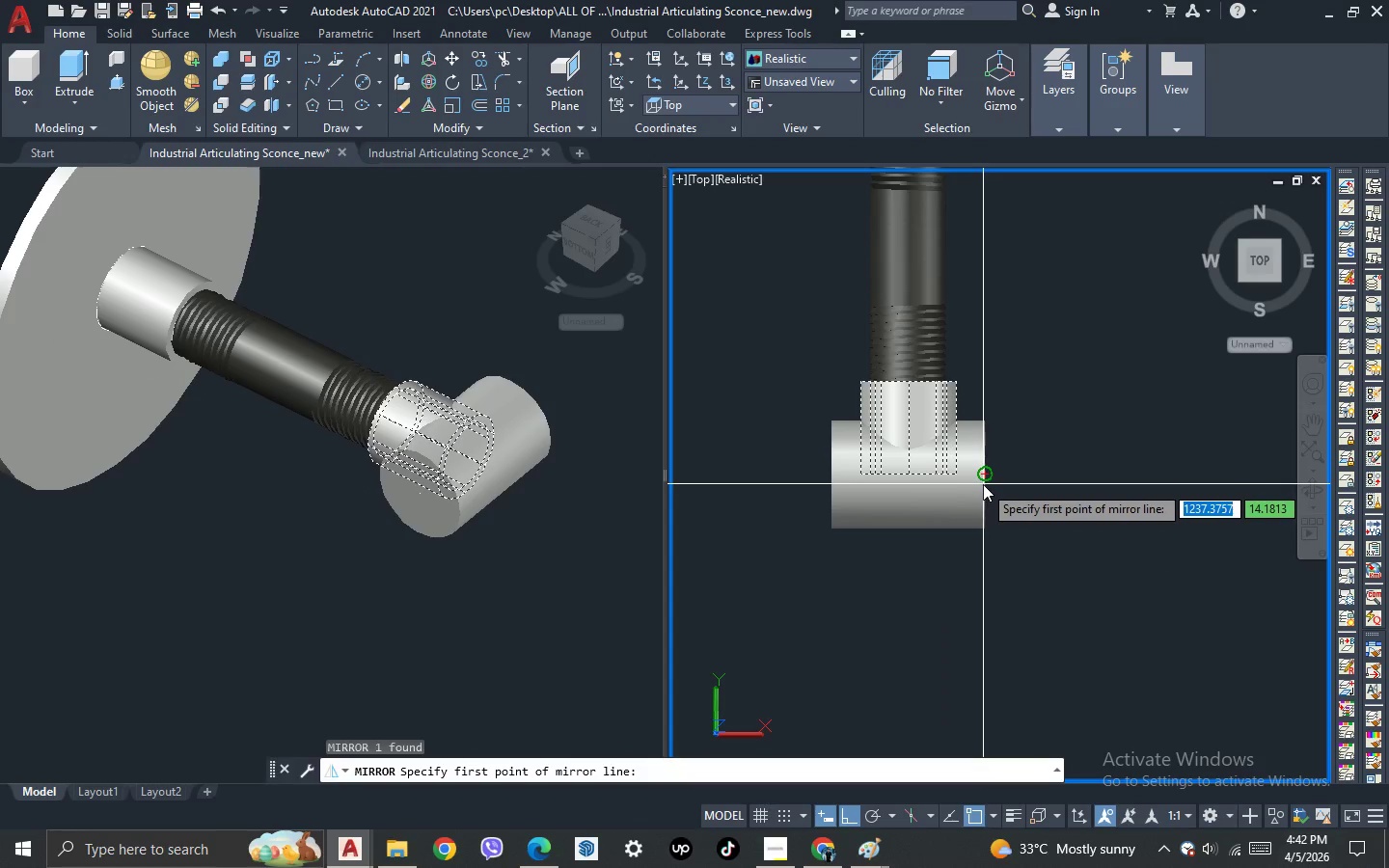 
left_click_drag(start_coordinate=[983, 484], to_coordinate=[1081, 466])
 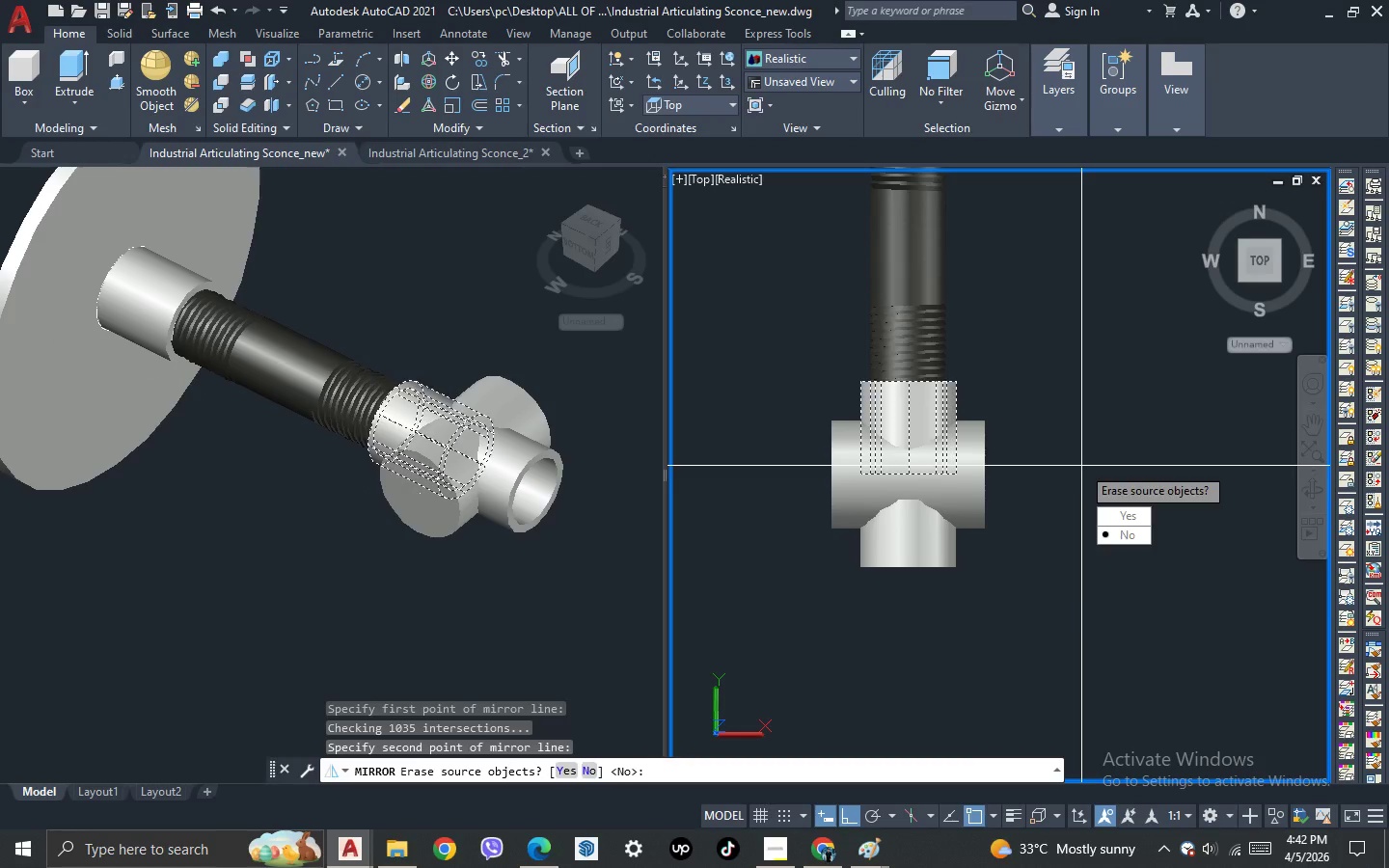 
left_click([1081, 466])
 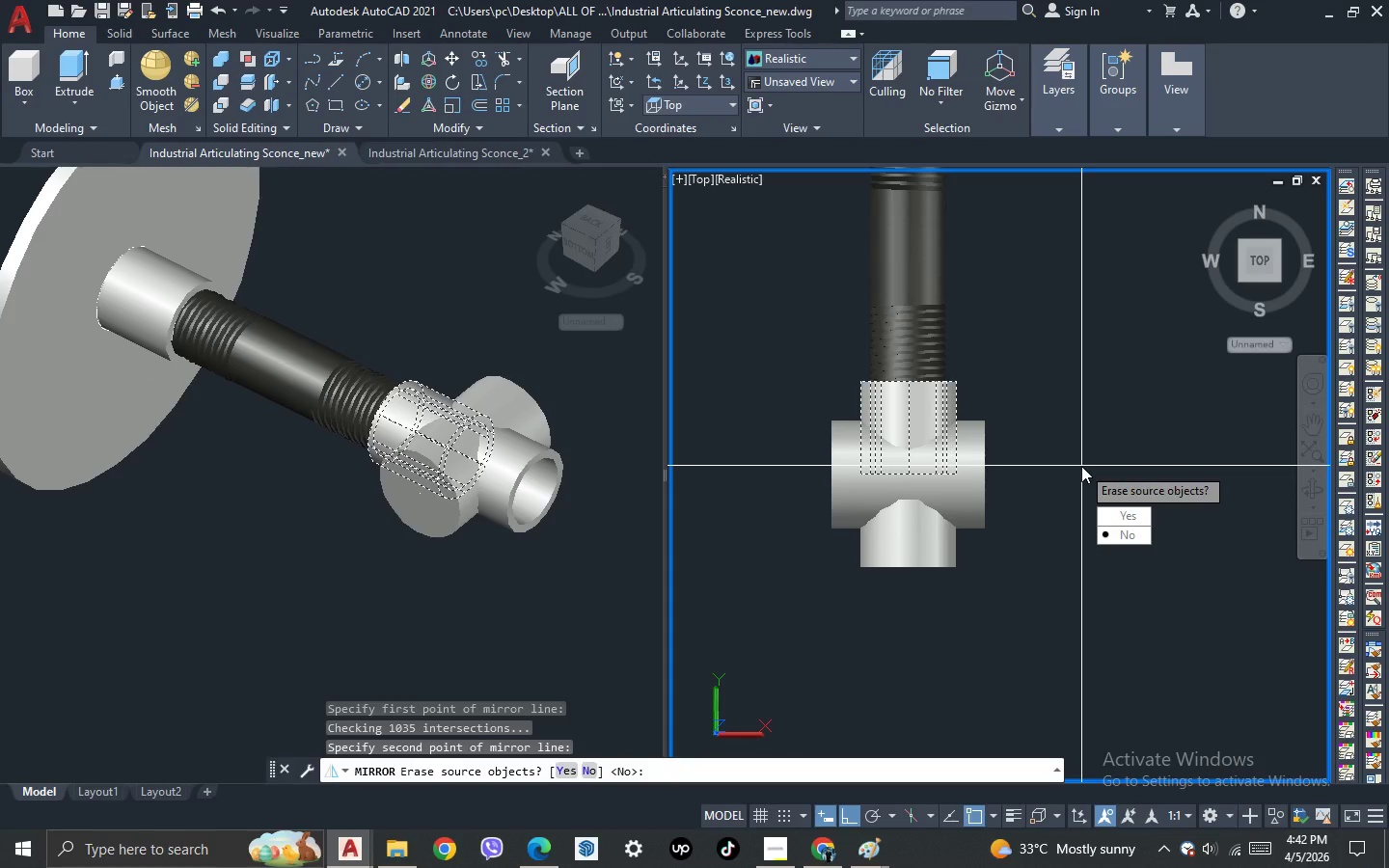 
key(Space)
 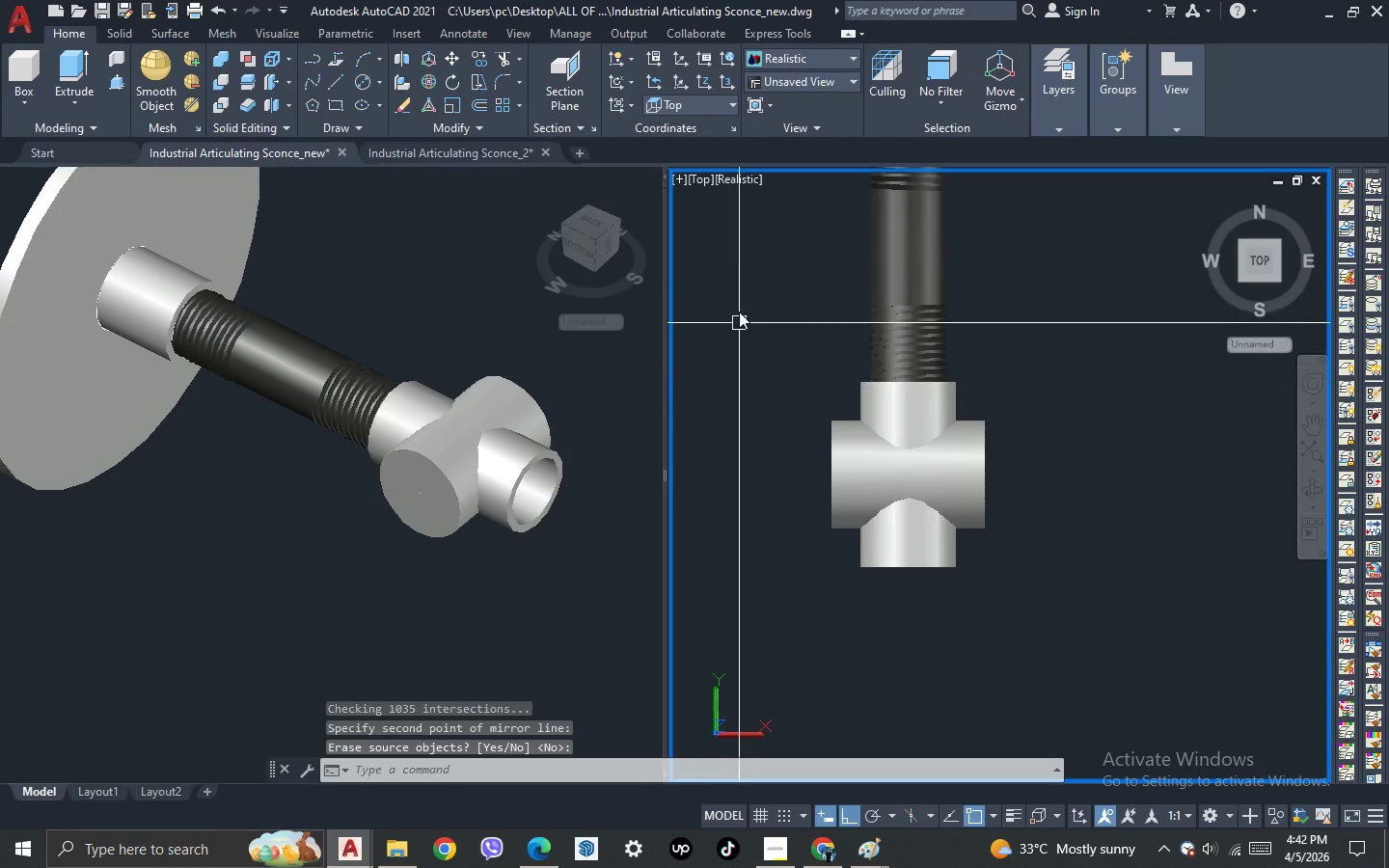 
left_click([703, 190])
 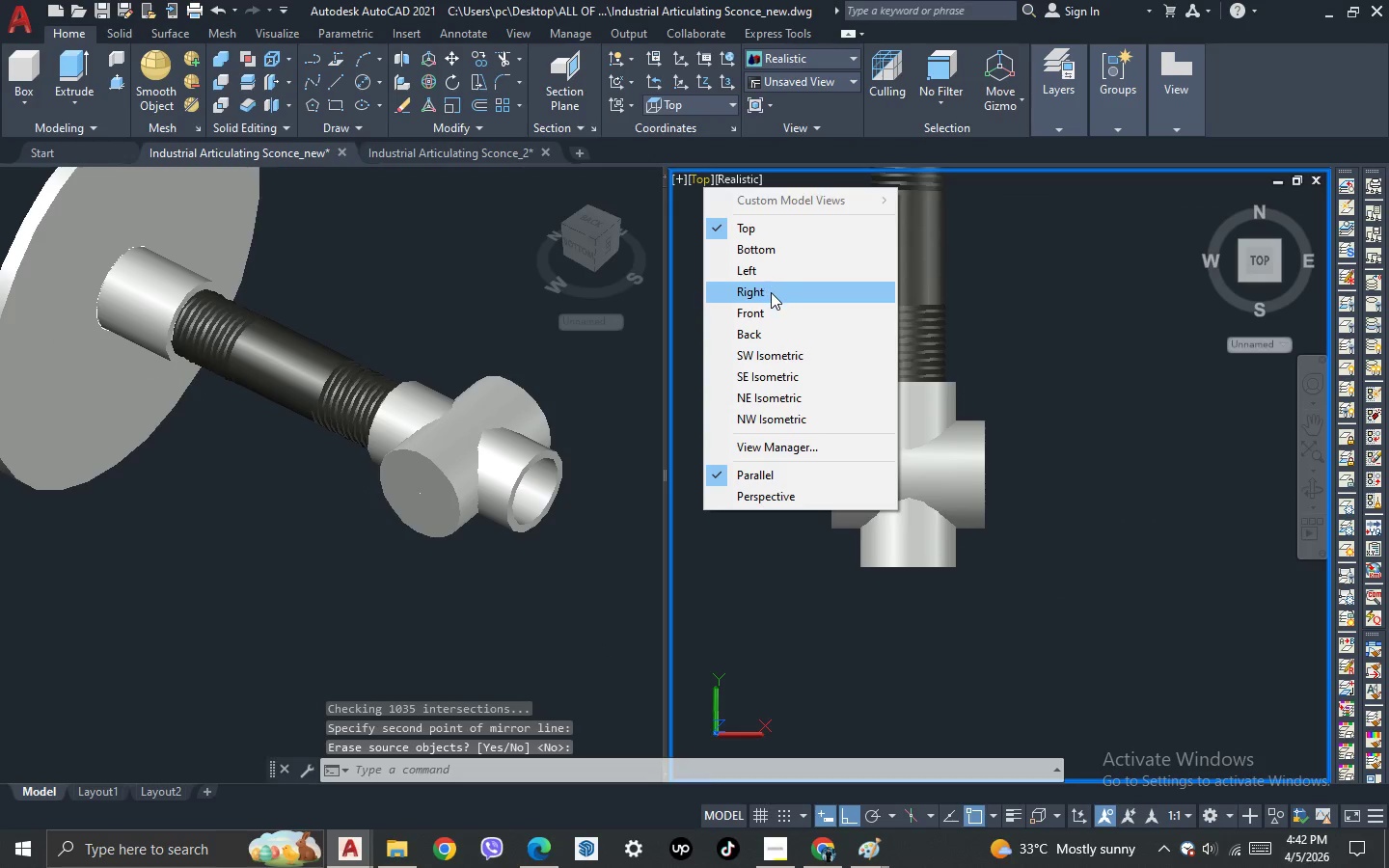 
left_click([771, 292])
 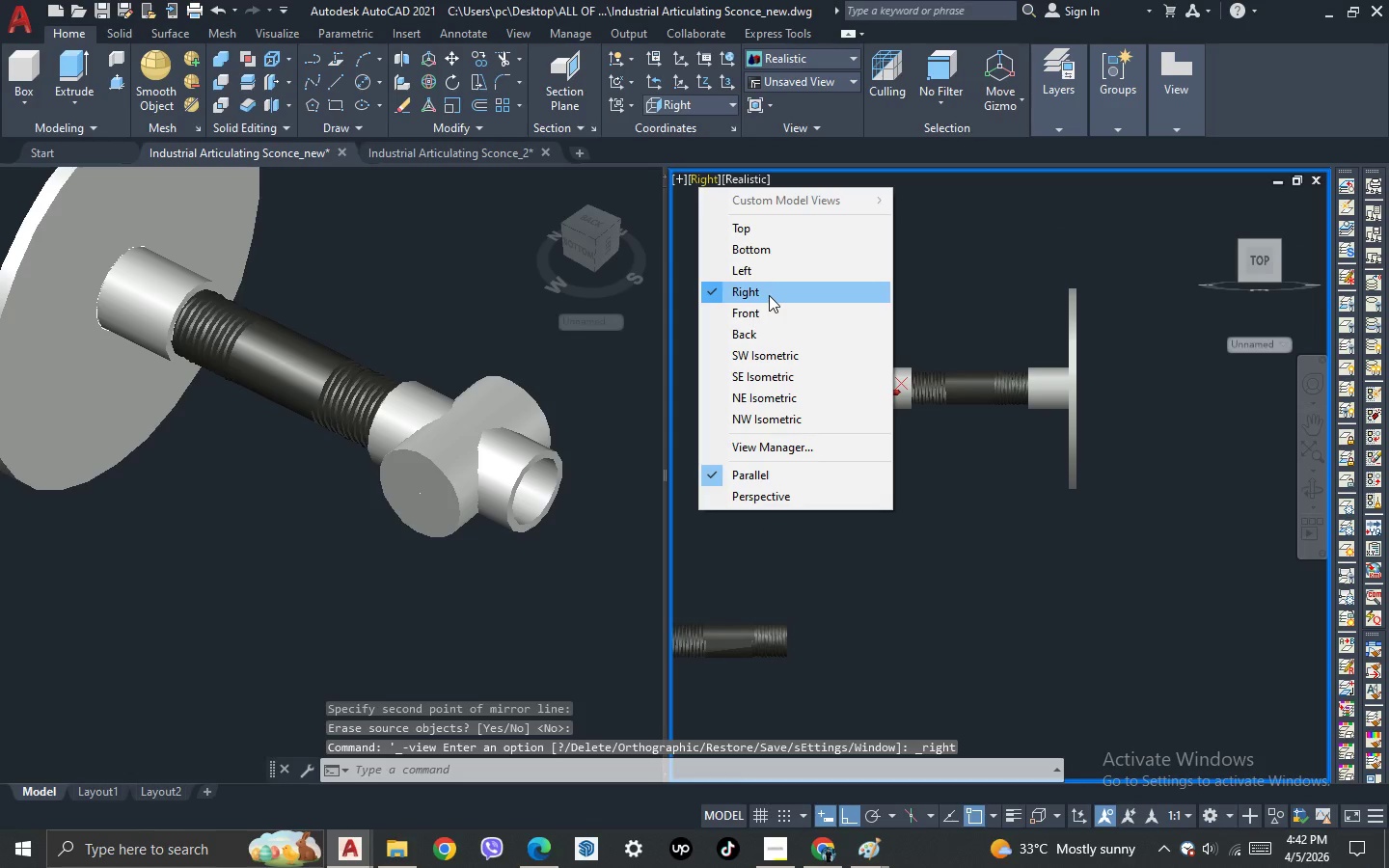 
left_click([763, 272])
 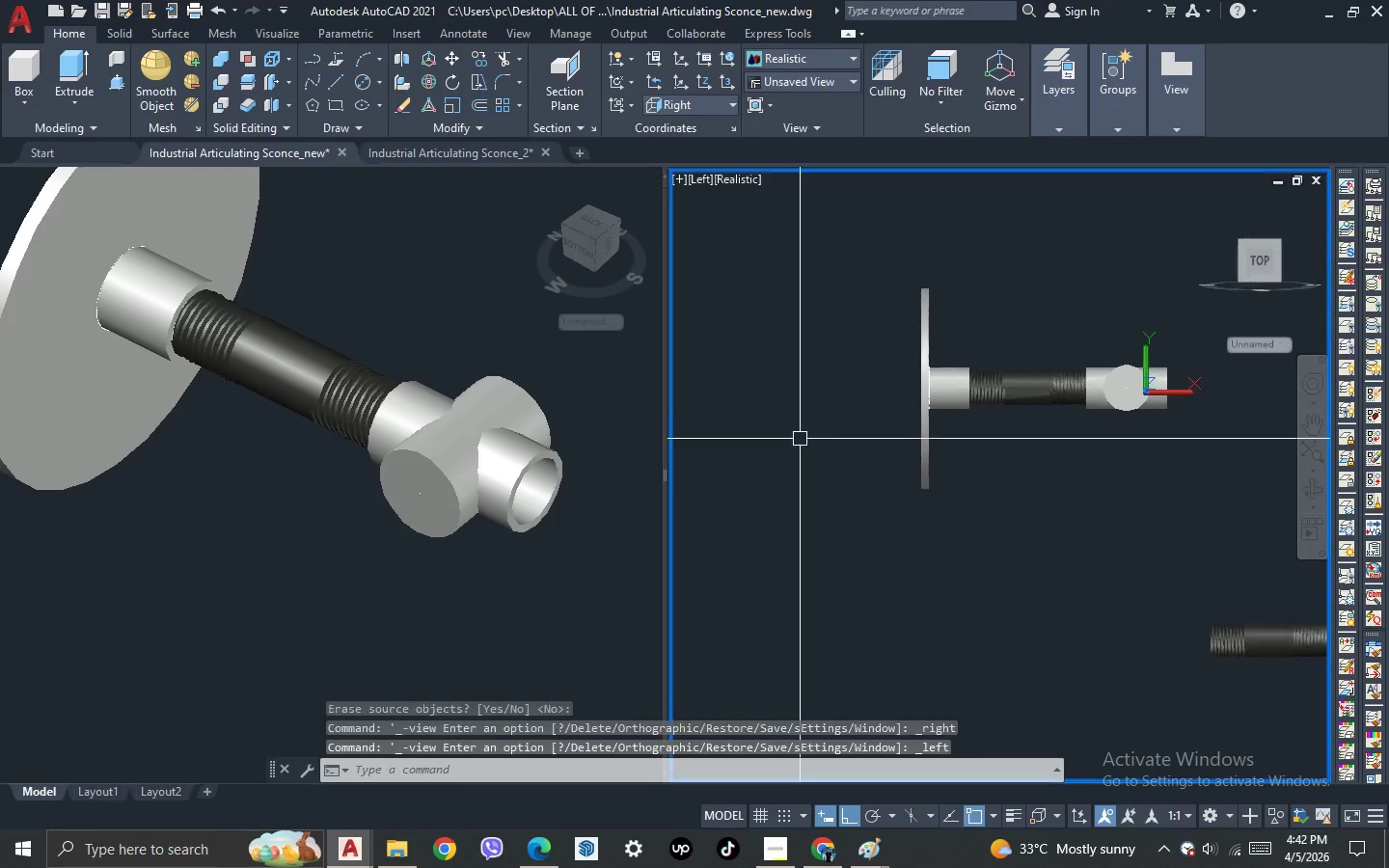 
scroll: coordinate [800, 441], scroll_direction: down, amount: 1.0
 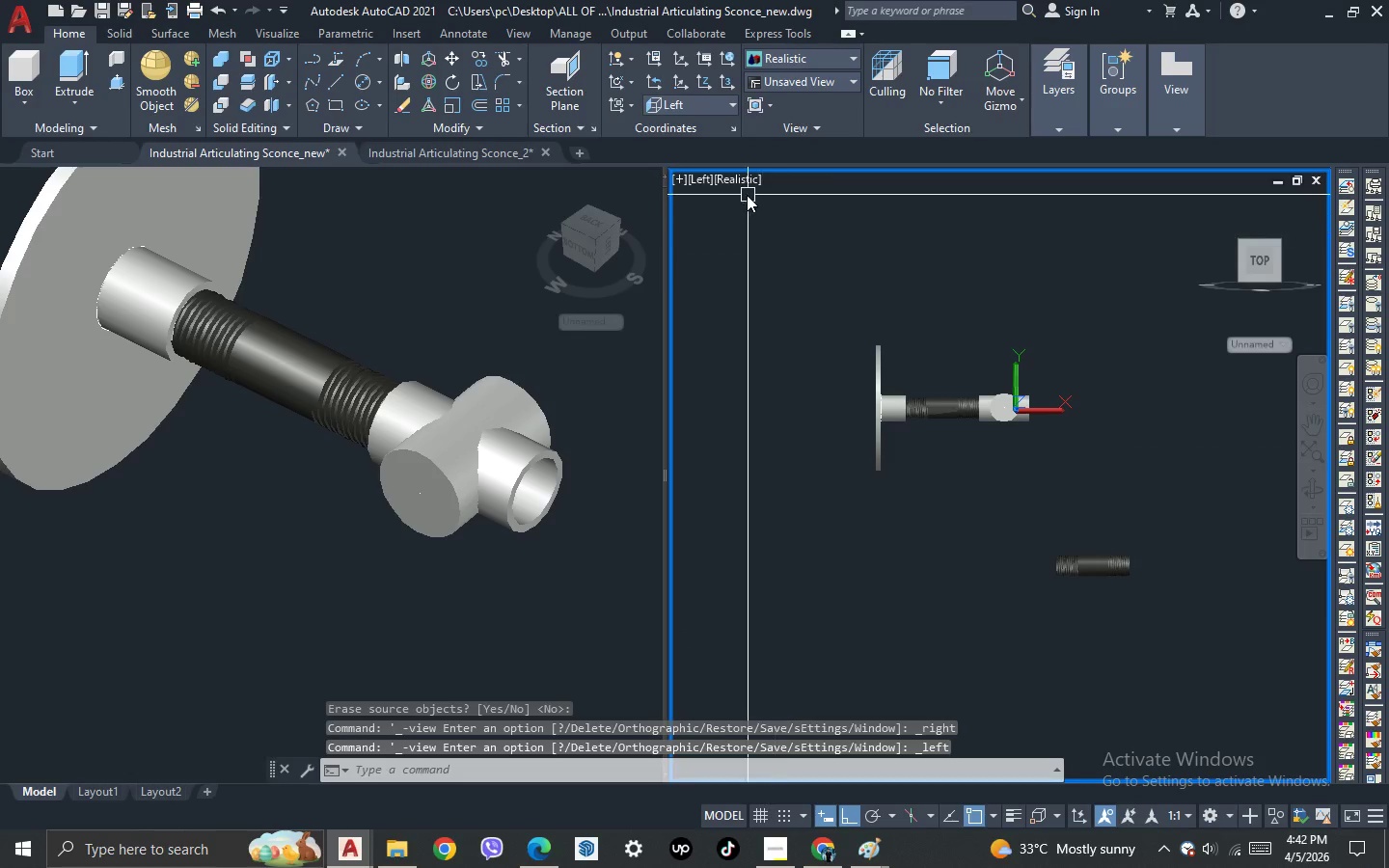 
left_click([742, 185])
 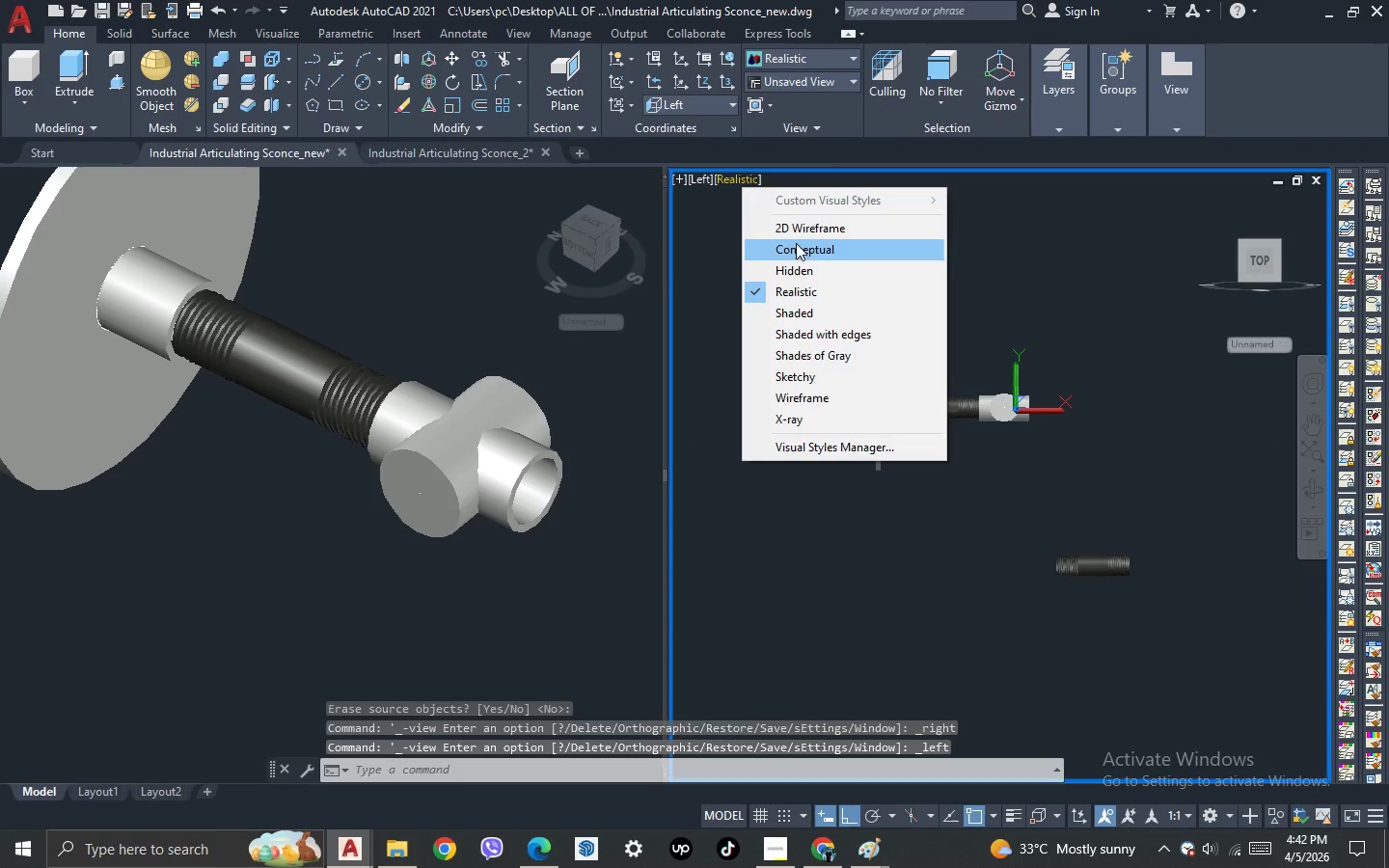 
left_click([799, 235])
 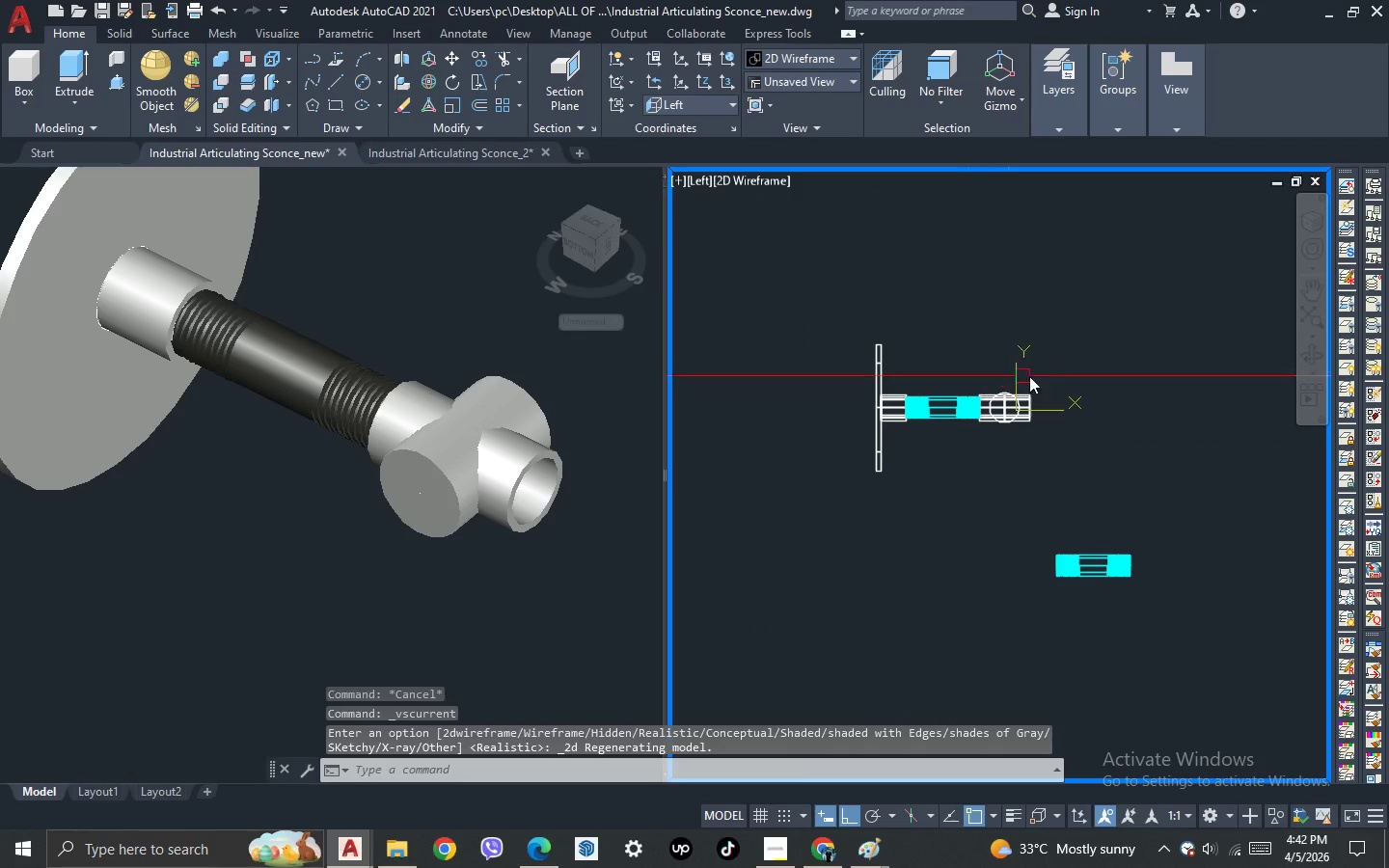 
scroll: coordinate [1055, 376], scroll_direction: up, amount: 2.0
 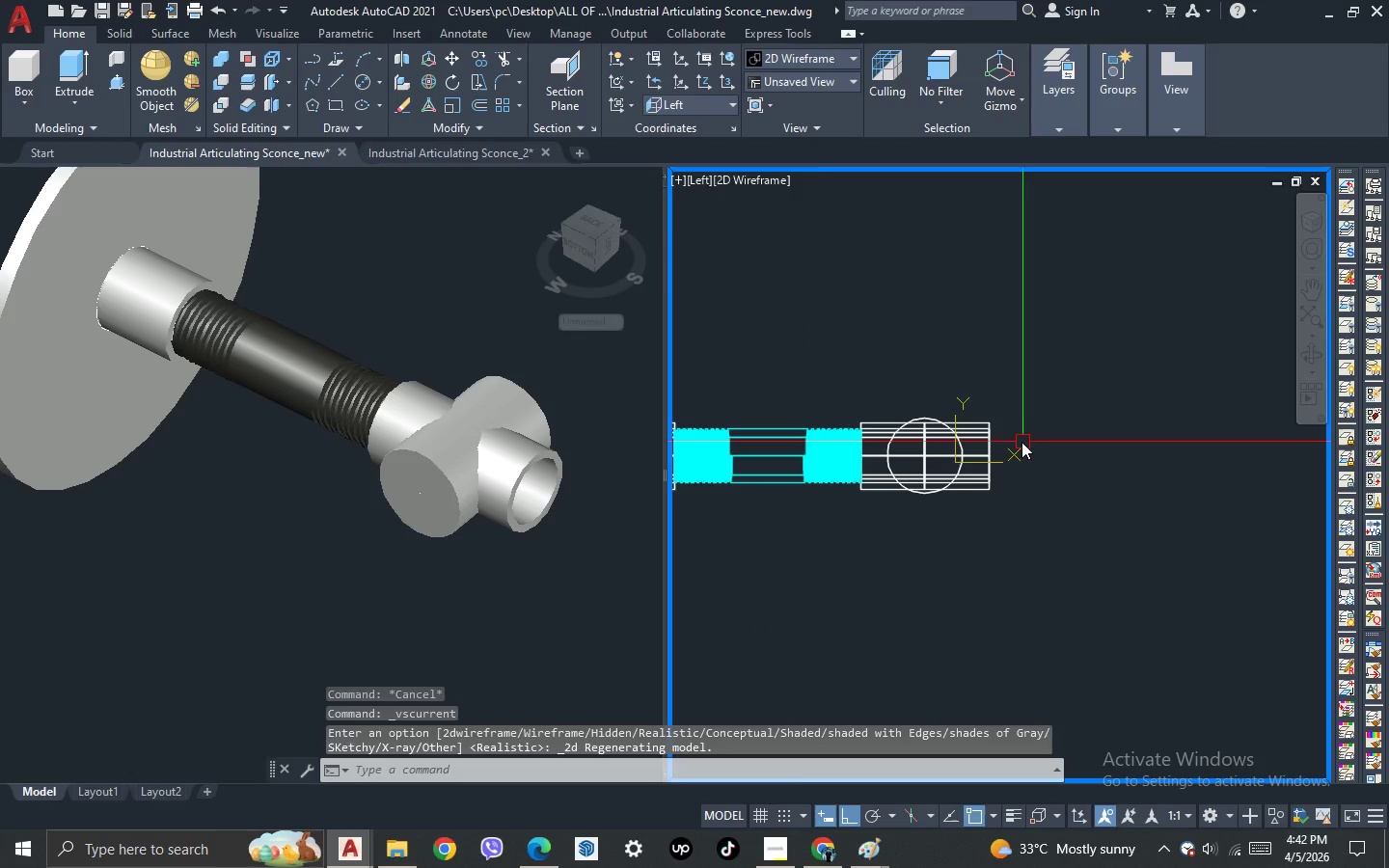 
left_click_drag(start_coordinate=[1021, 443], to_coordinate=[1017, 438])
 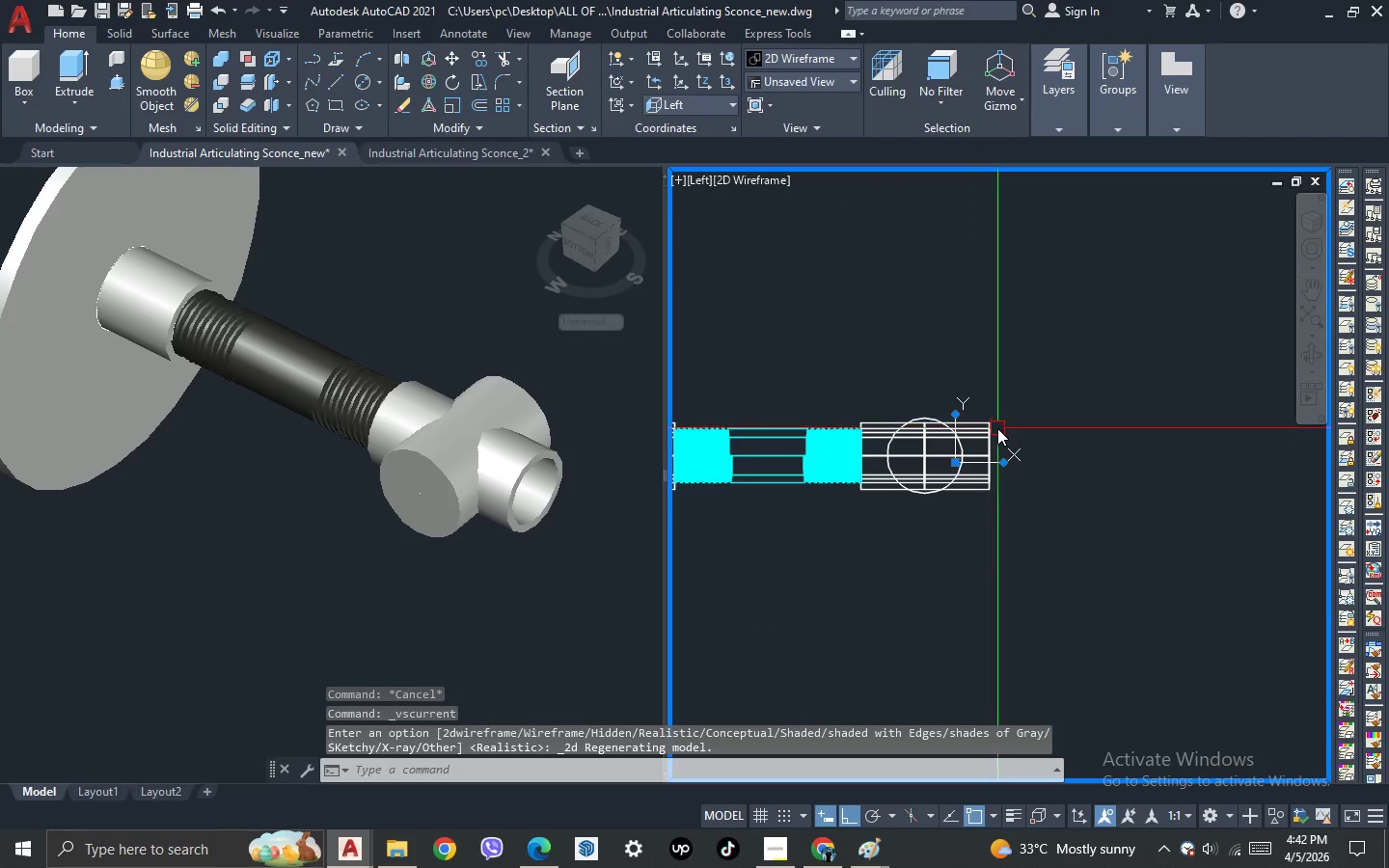 
key(Escape)
 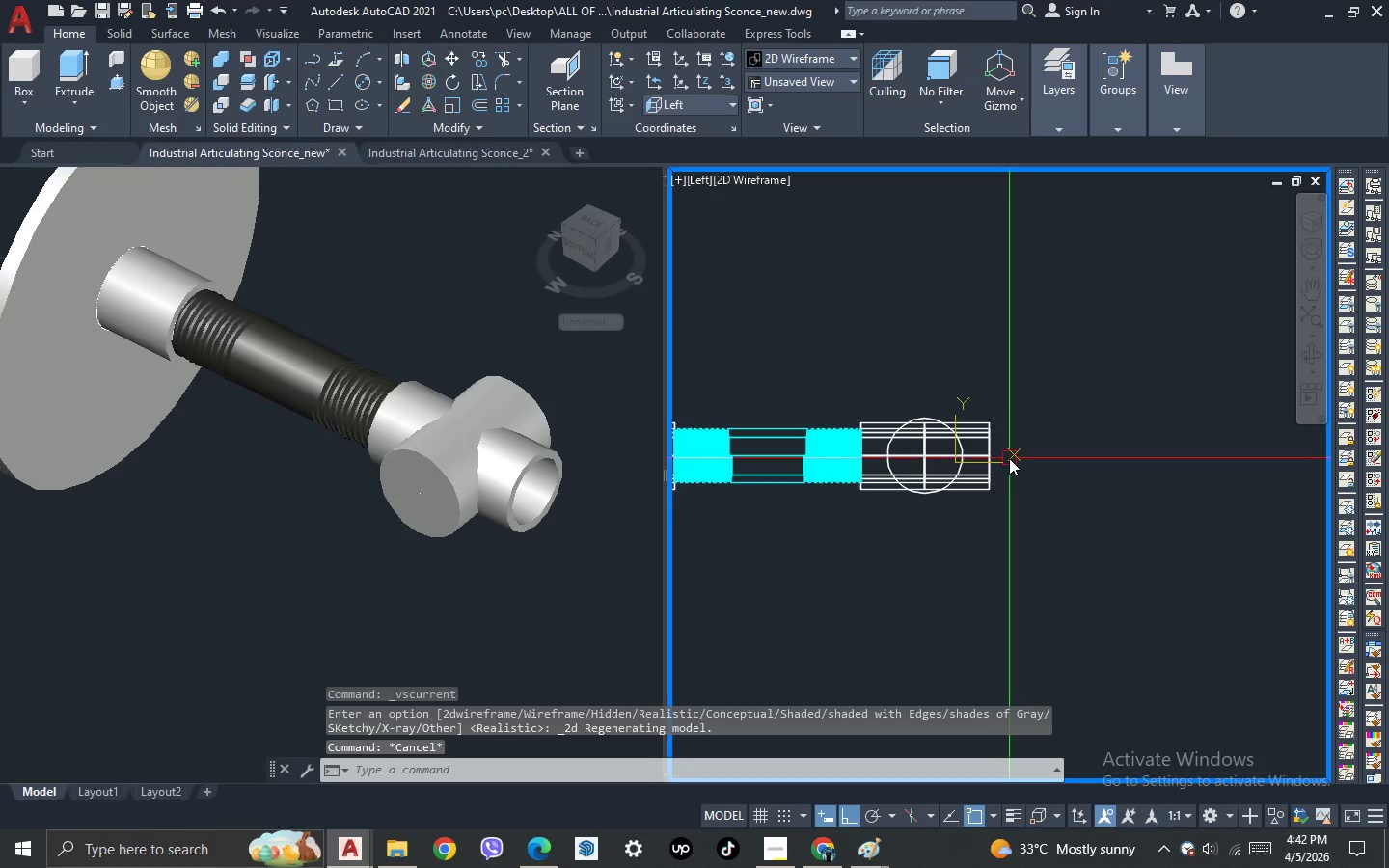 
type(i)
key(Escape)
type(ucs)
 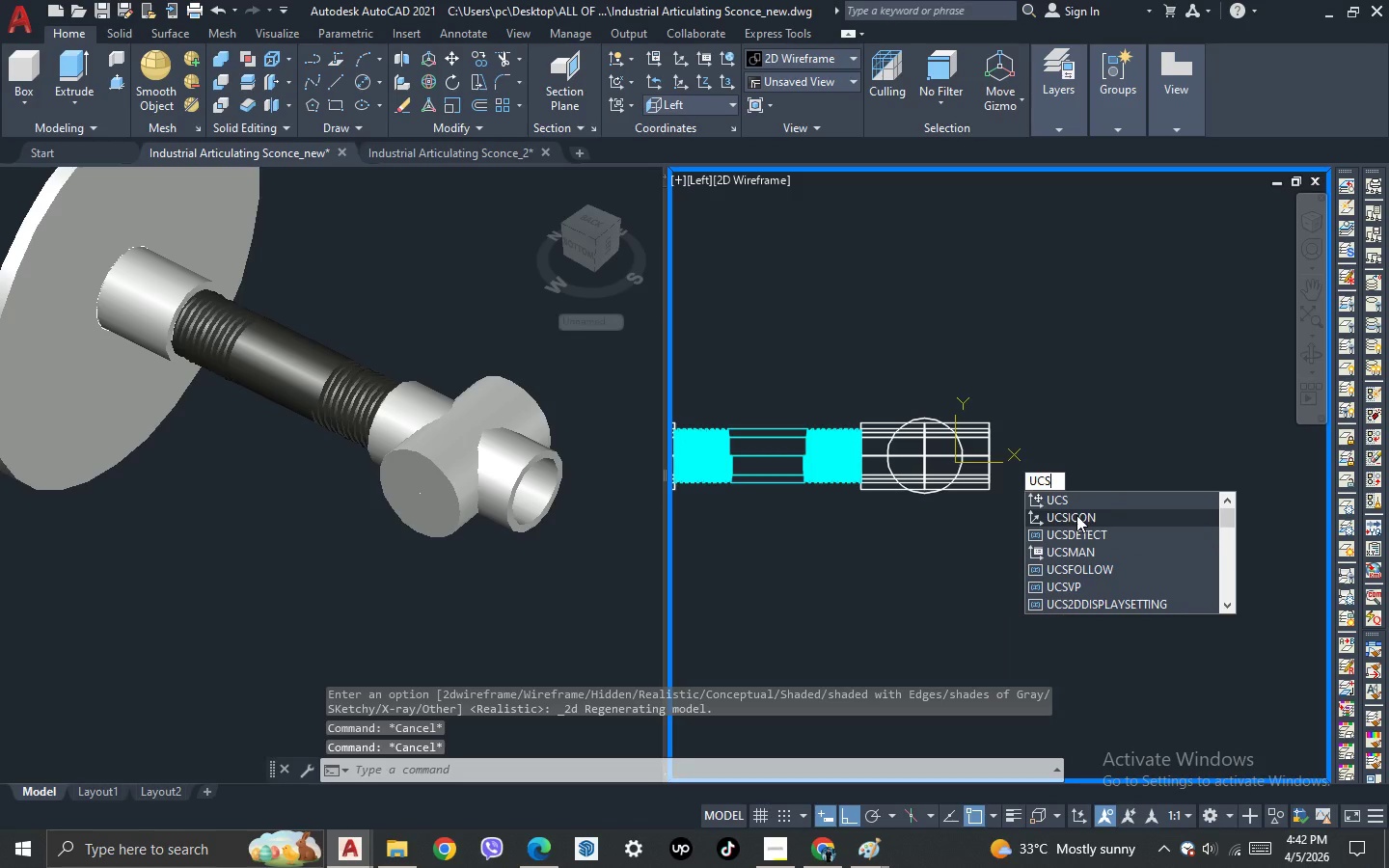 
left_click([1076, 515])
 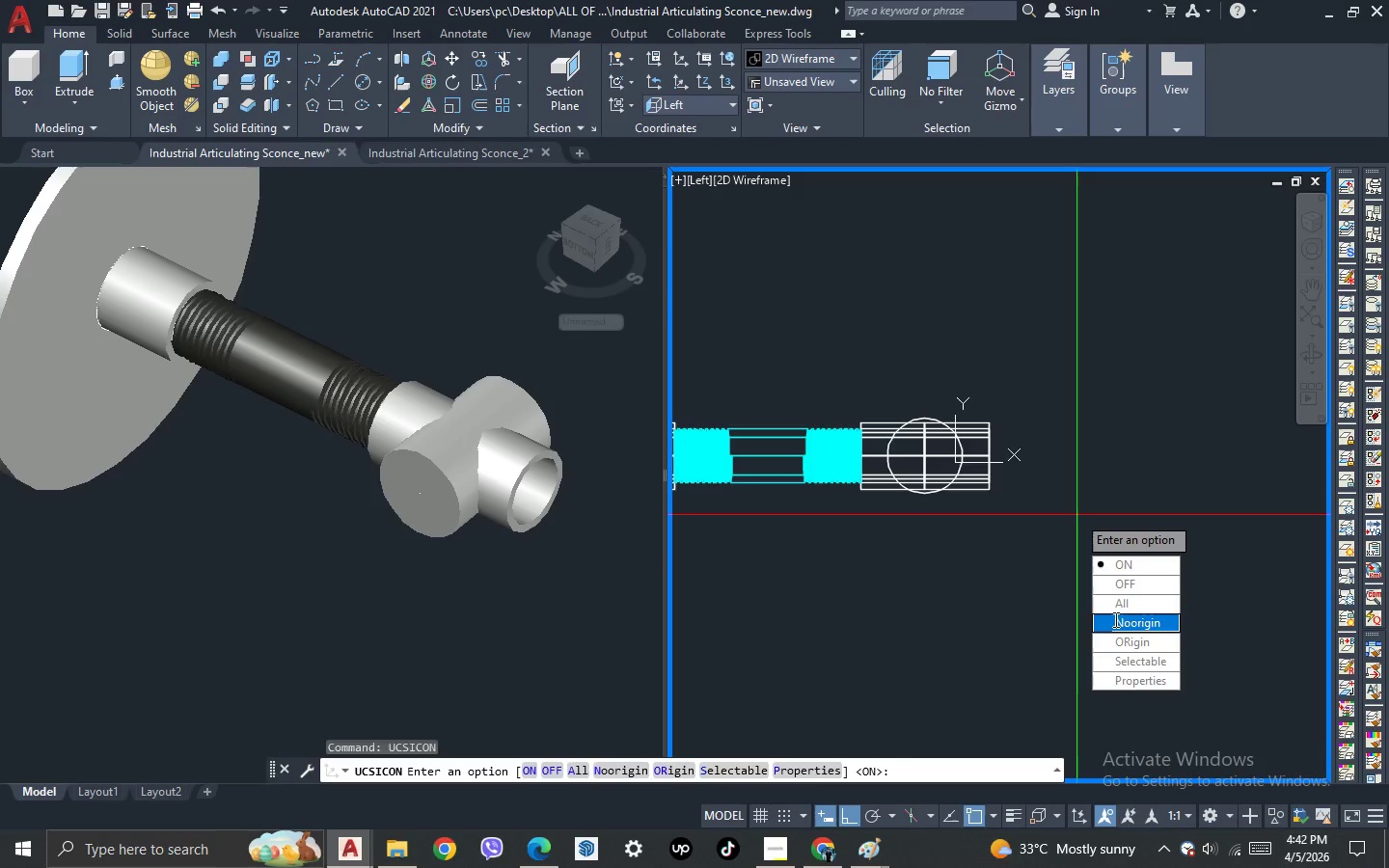 
left_click_drag(start_coordinate=[1118, 633], to_coordinate=[1076, 515])
 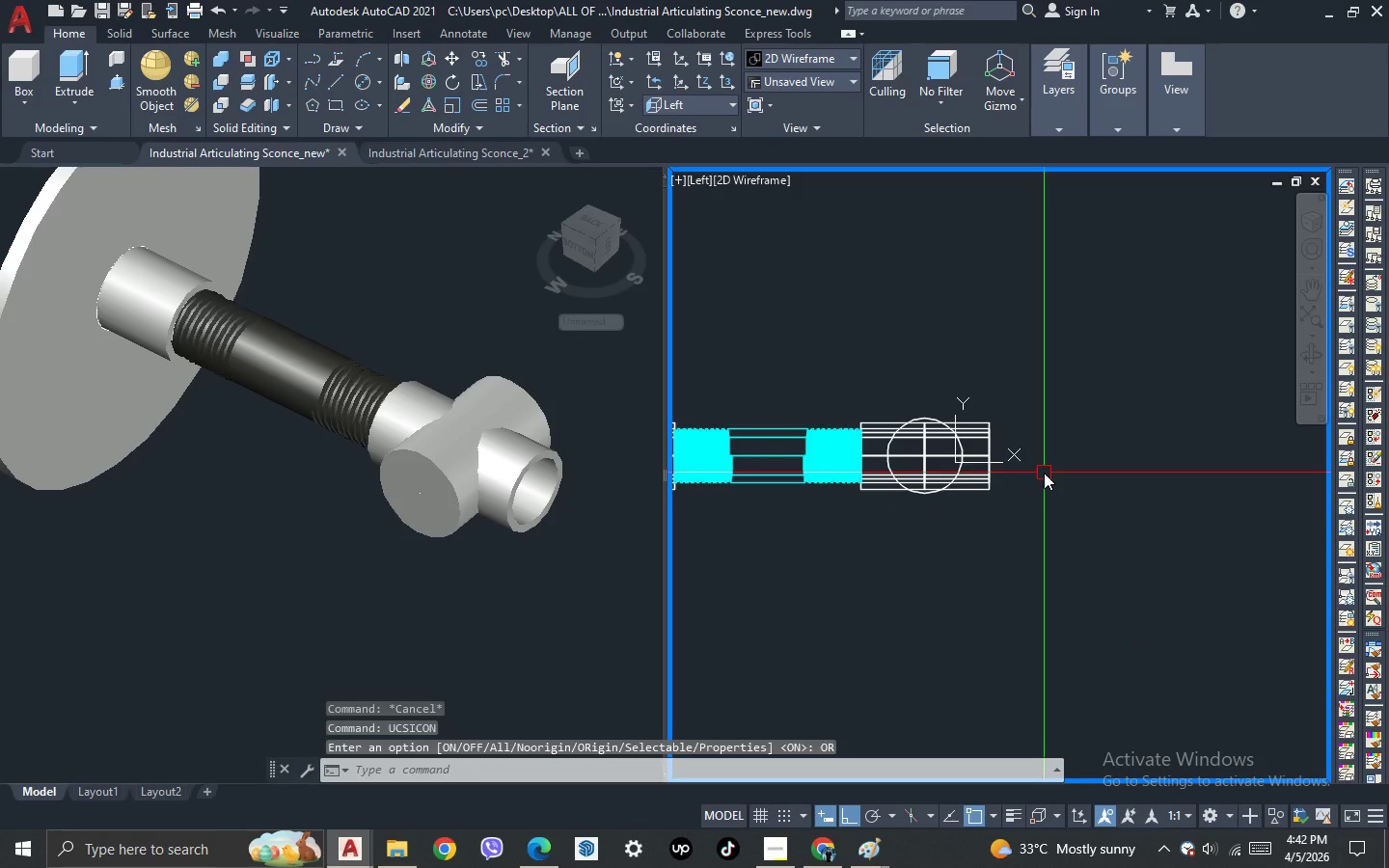 
type(ucs)
 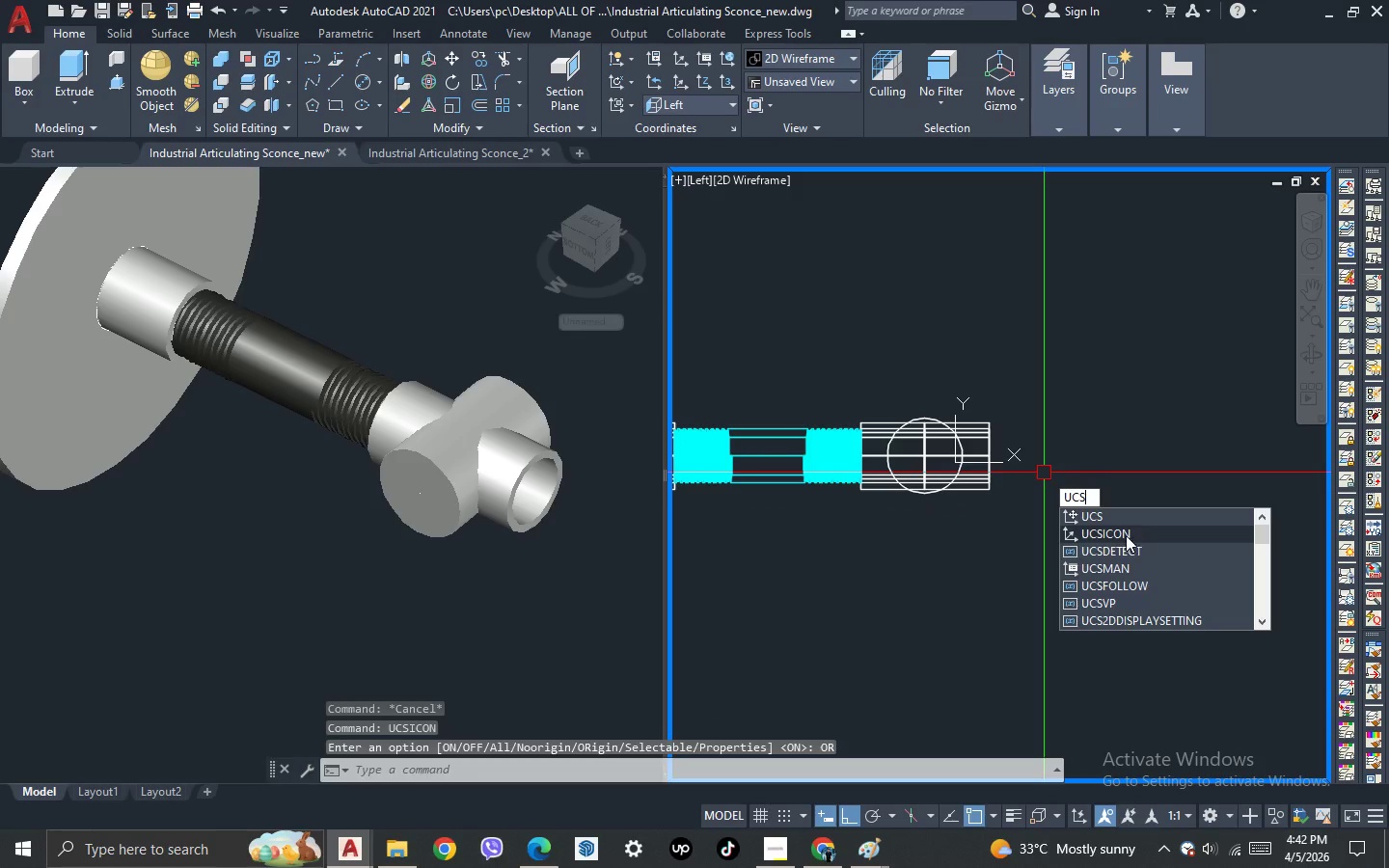 
left_click([1126, 535])
 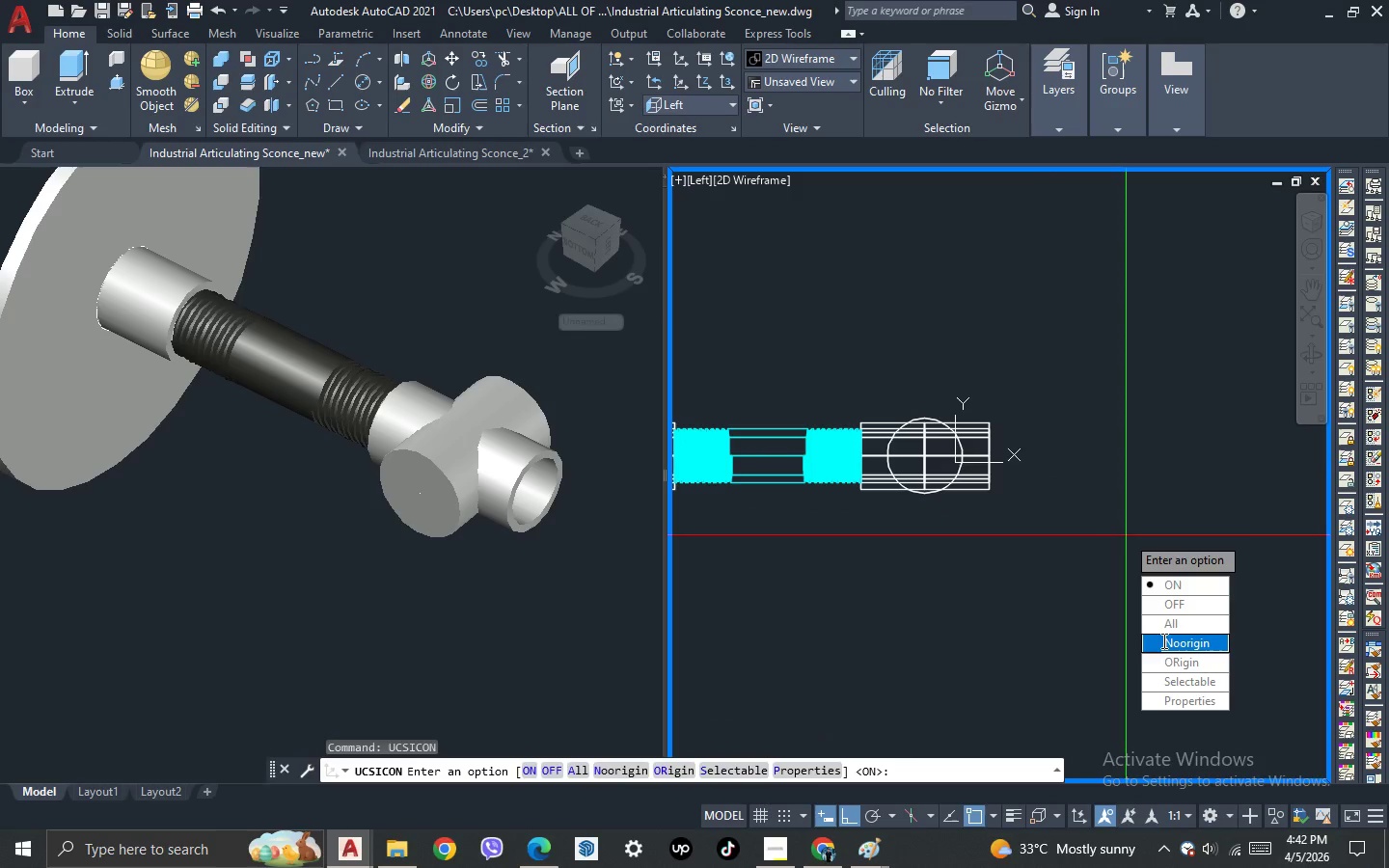 
left_click_drag(start_coordinate=[1163, 645], to_coordinate=[1126, 535])
 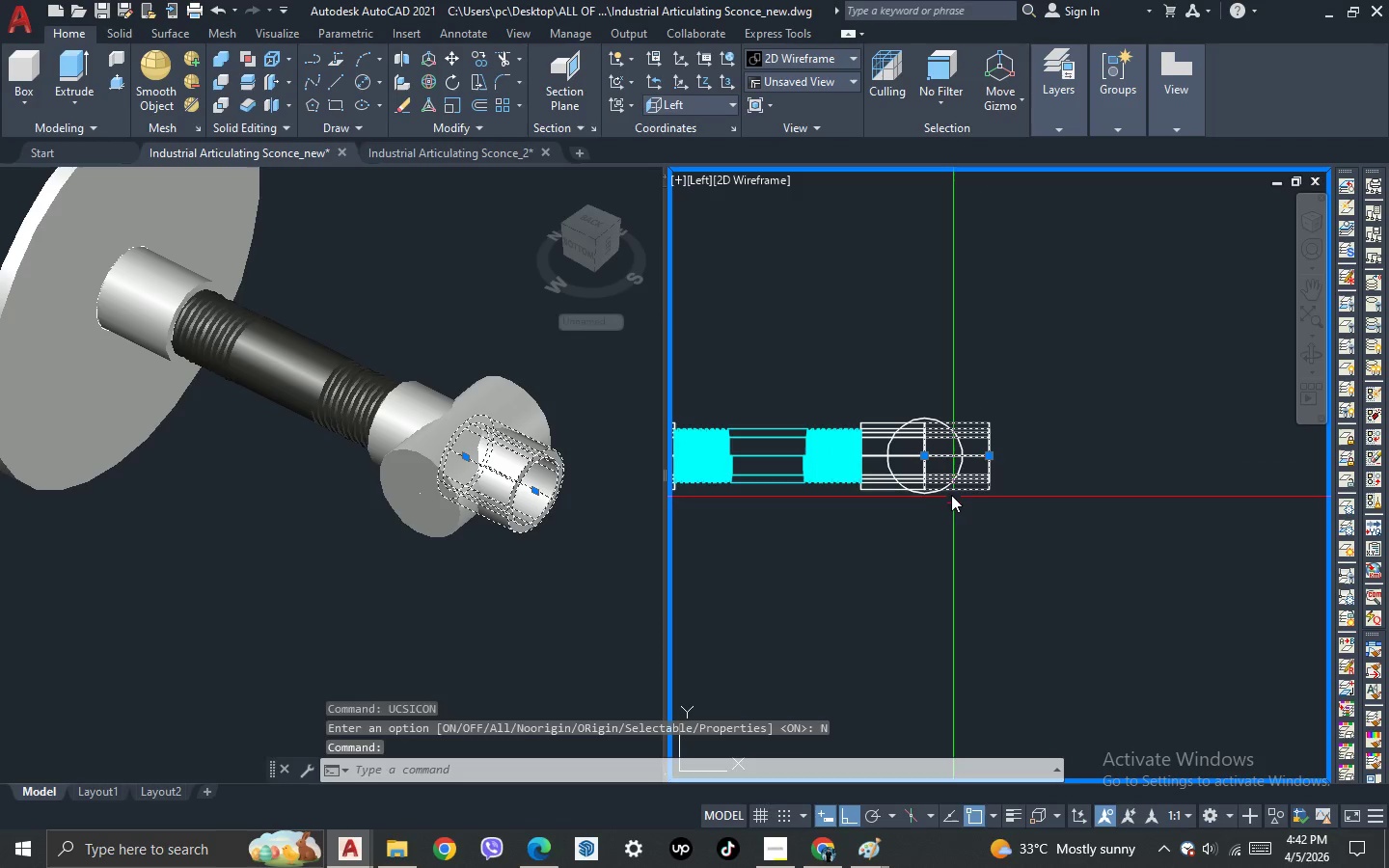 
type(ro )
 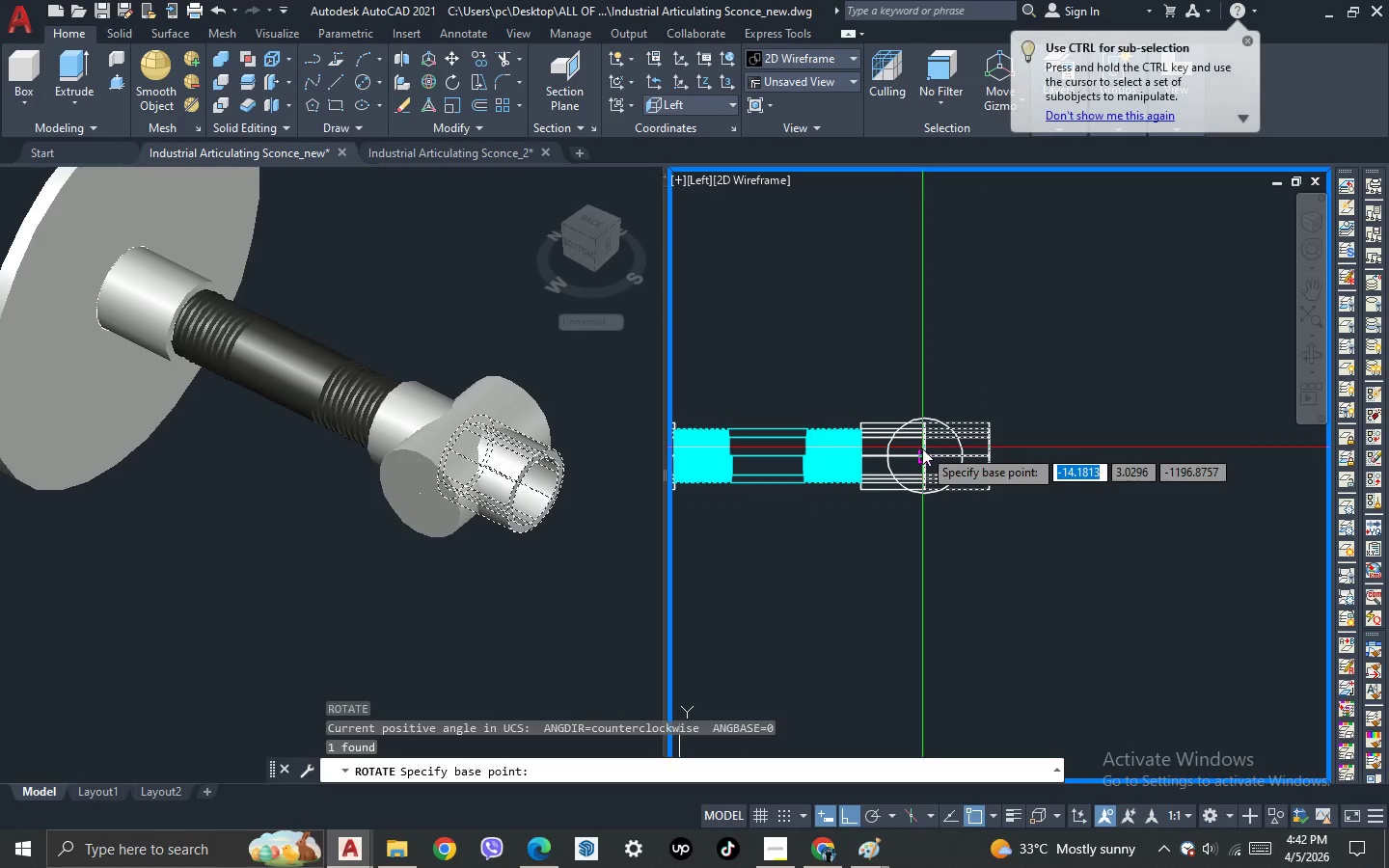 
scroll: coordinate [921, 464], scroll_direction: up, amount: 2.0
 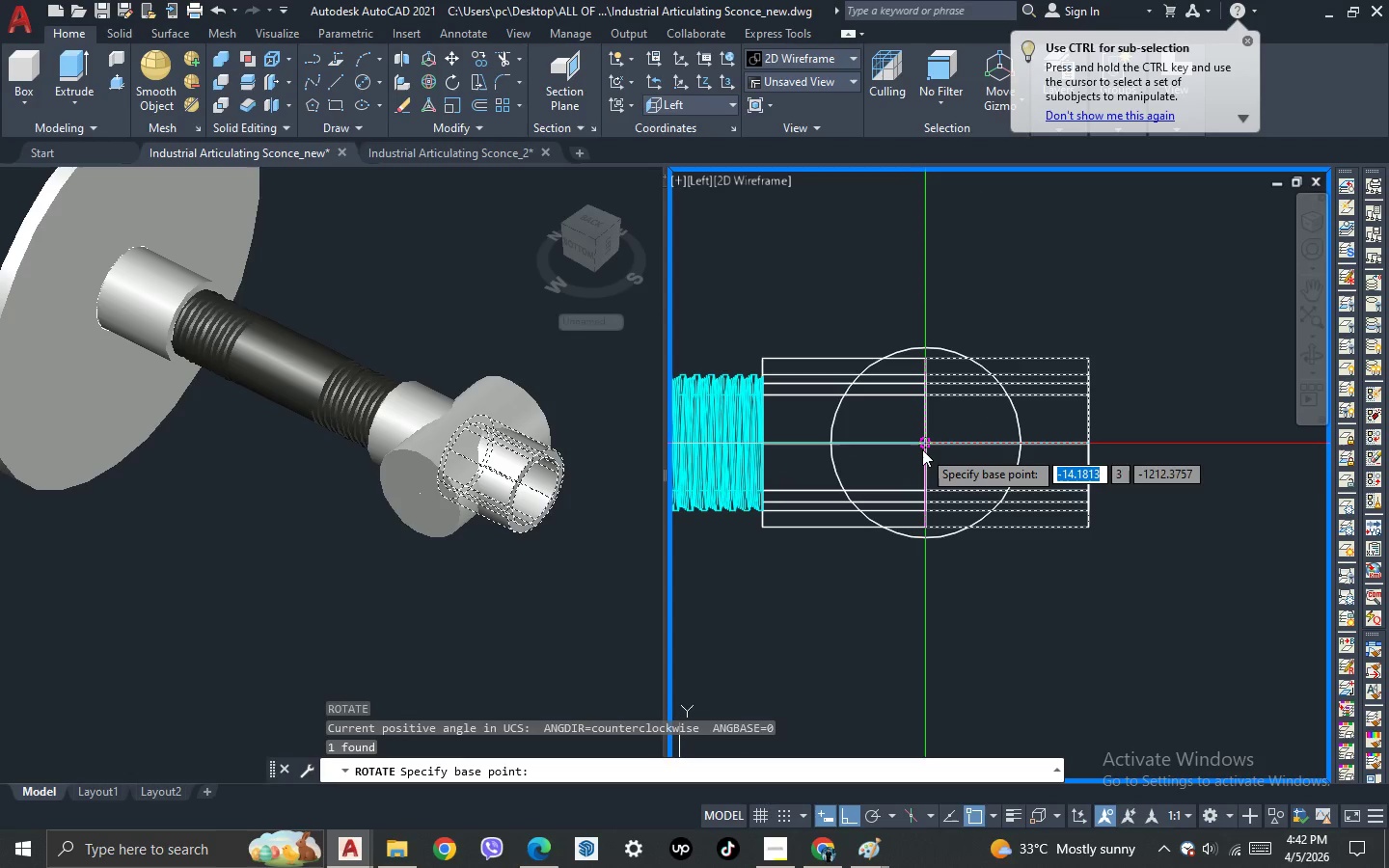 
left_click_drag(start_coordinate=[922, 449], to_coordinate=[1178, 393])
 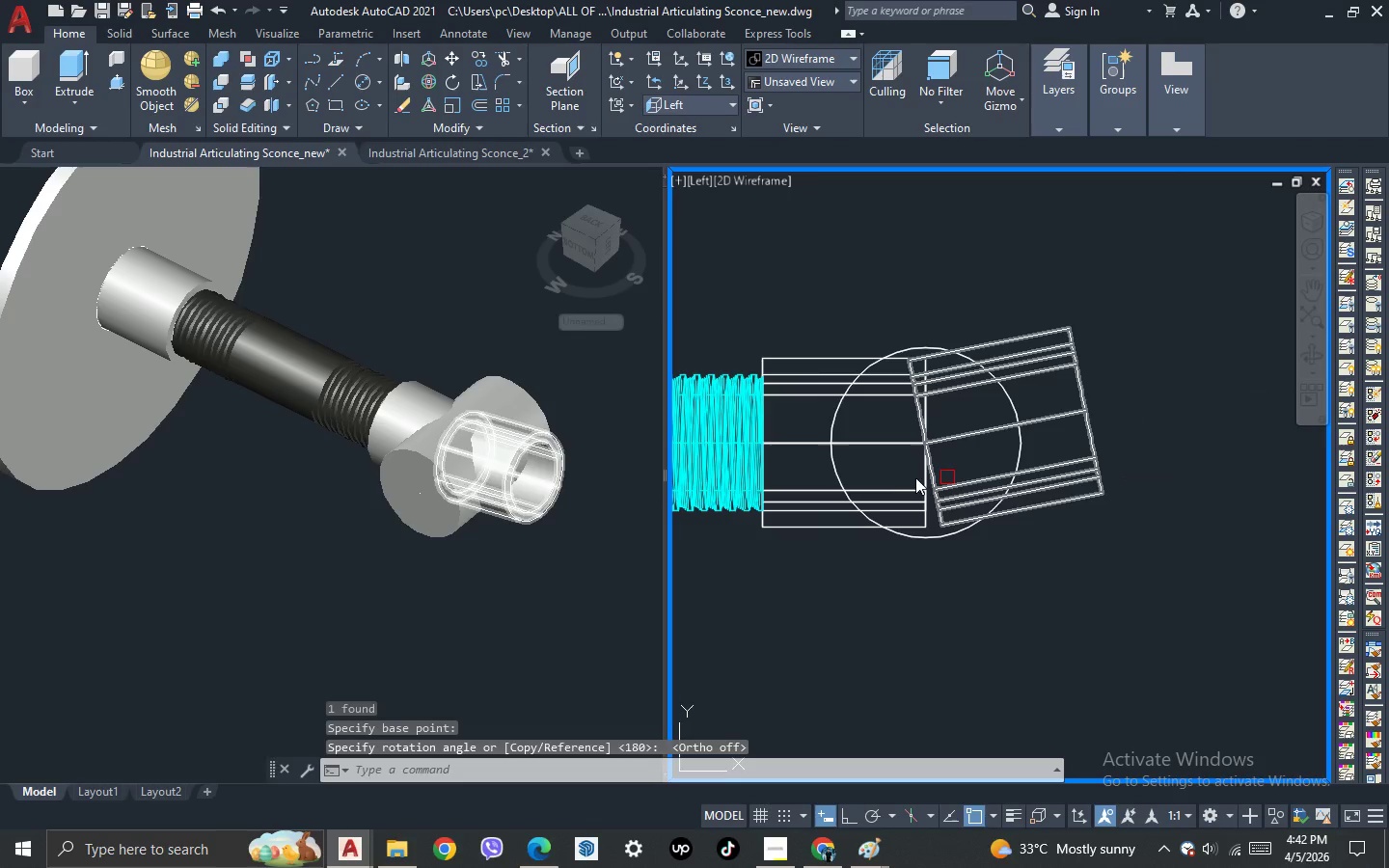 
key(F8)
 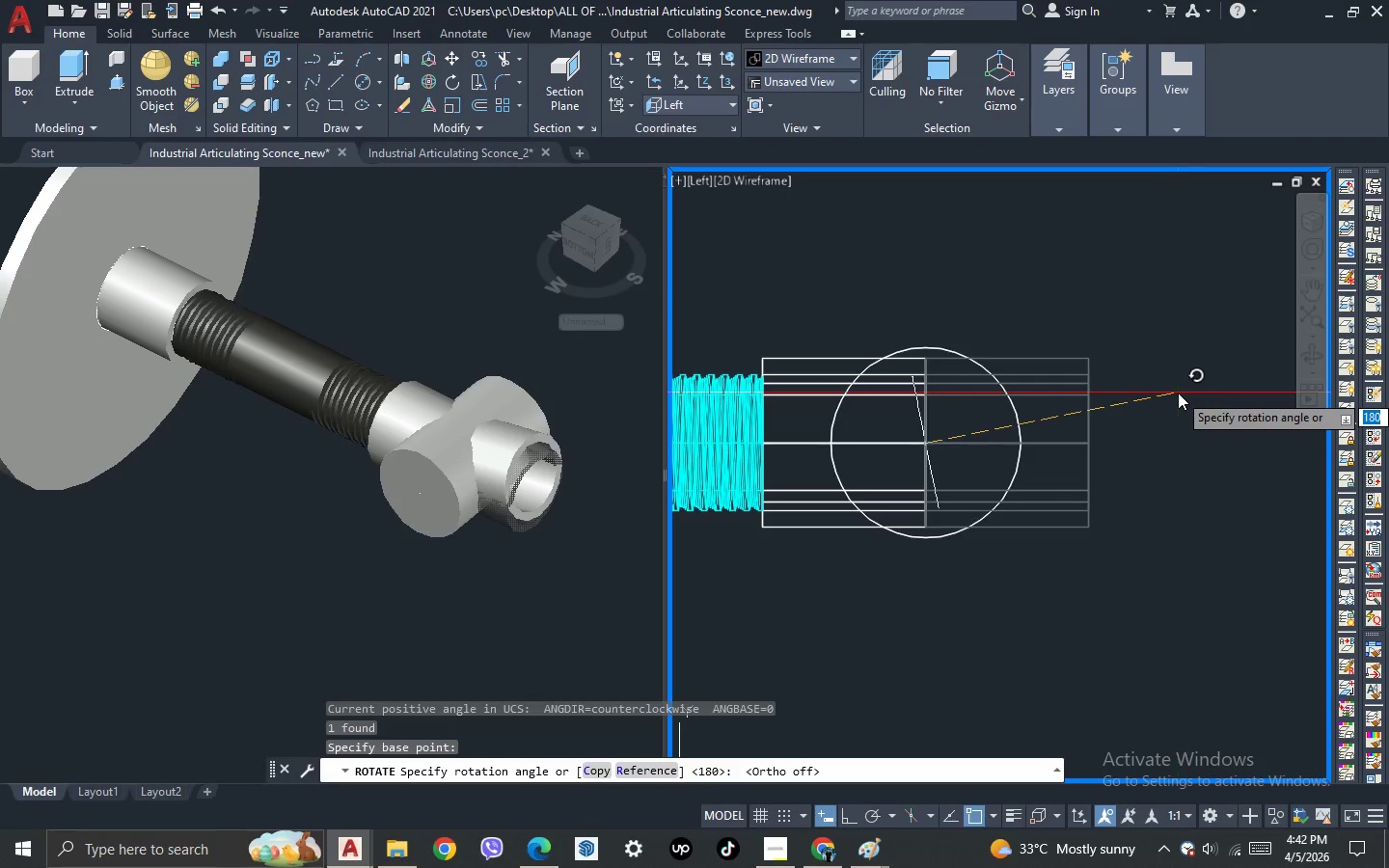 
left_click([1178, 393])
 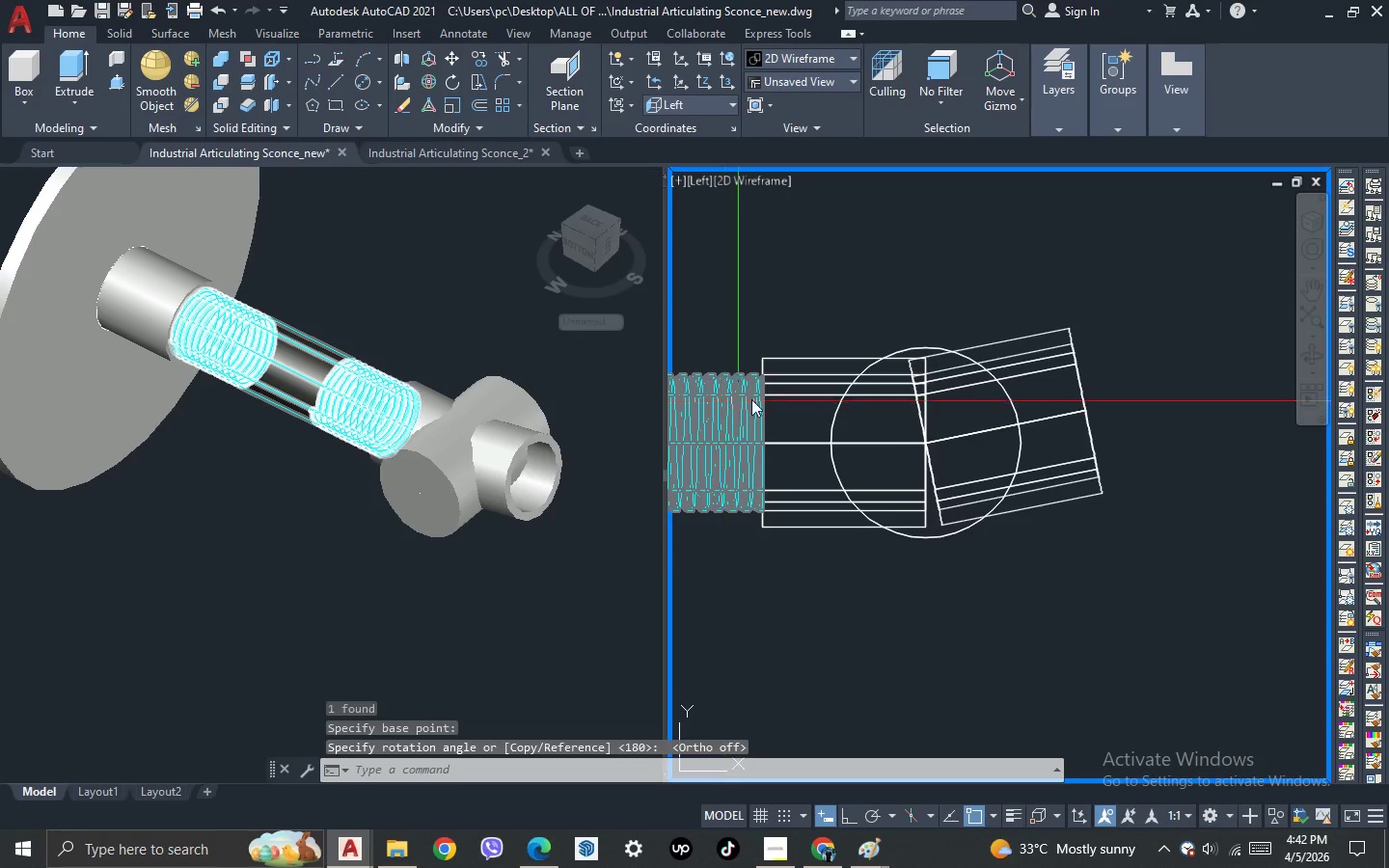 
scroll: coordinate [826, 426], scroll_direction: down, amount: 1.0
 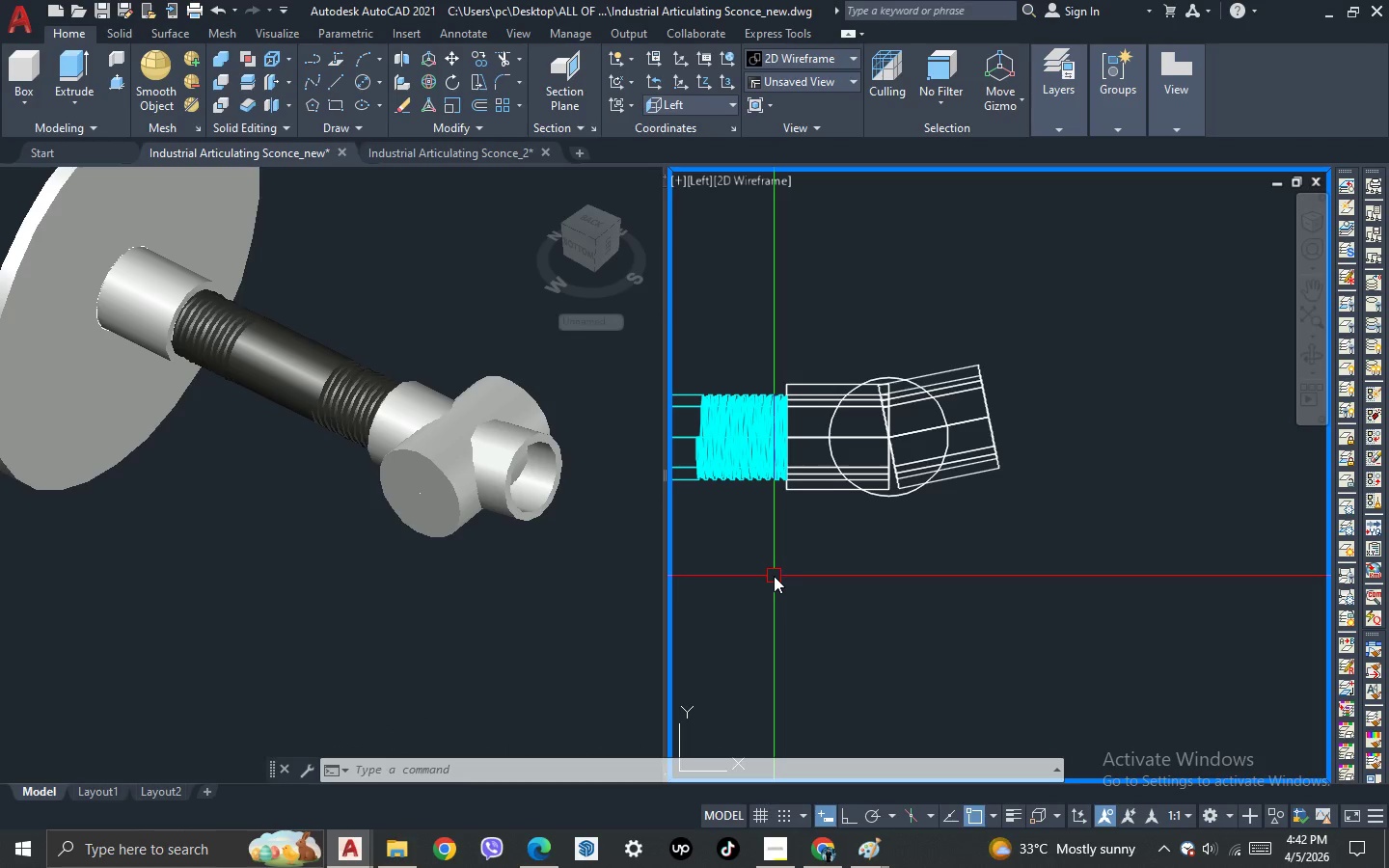 
wait(7.26)
 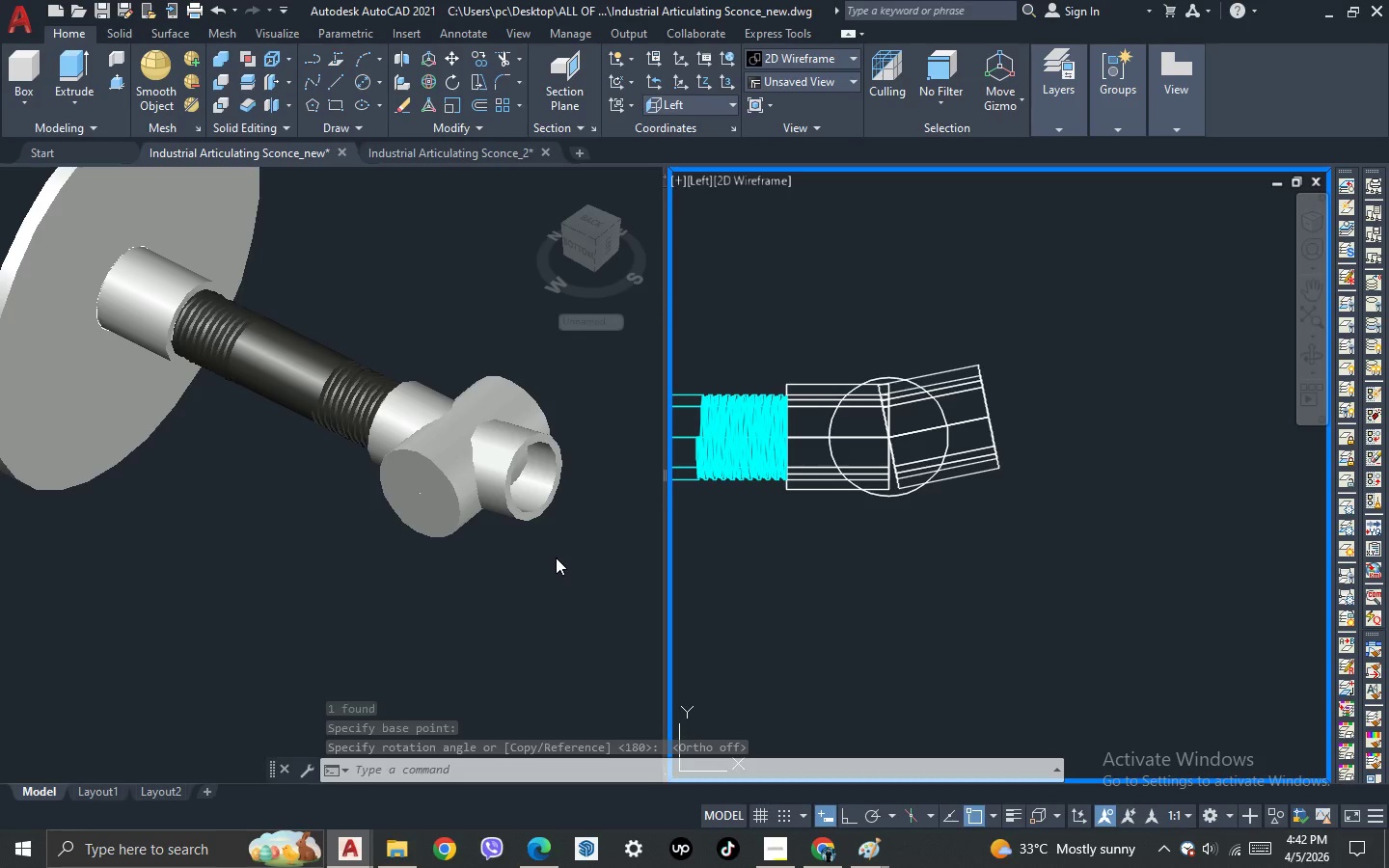 
type(unio )
 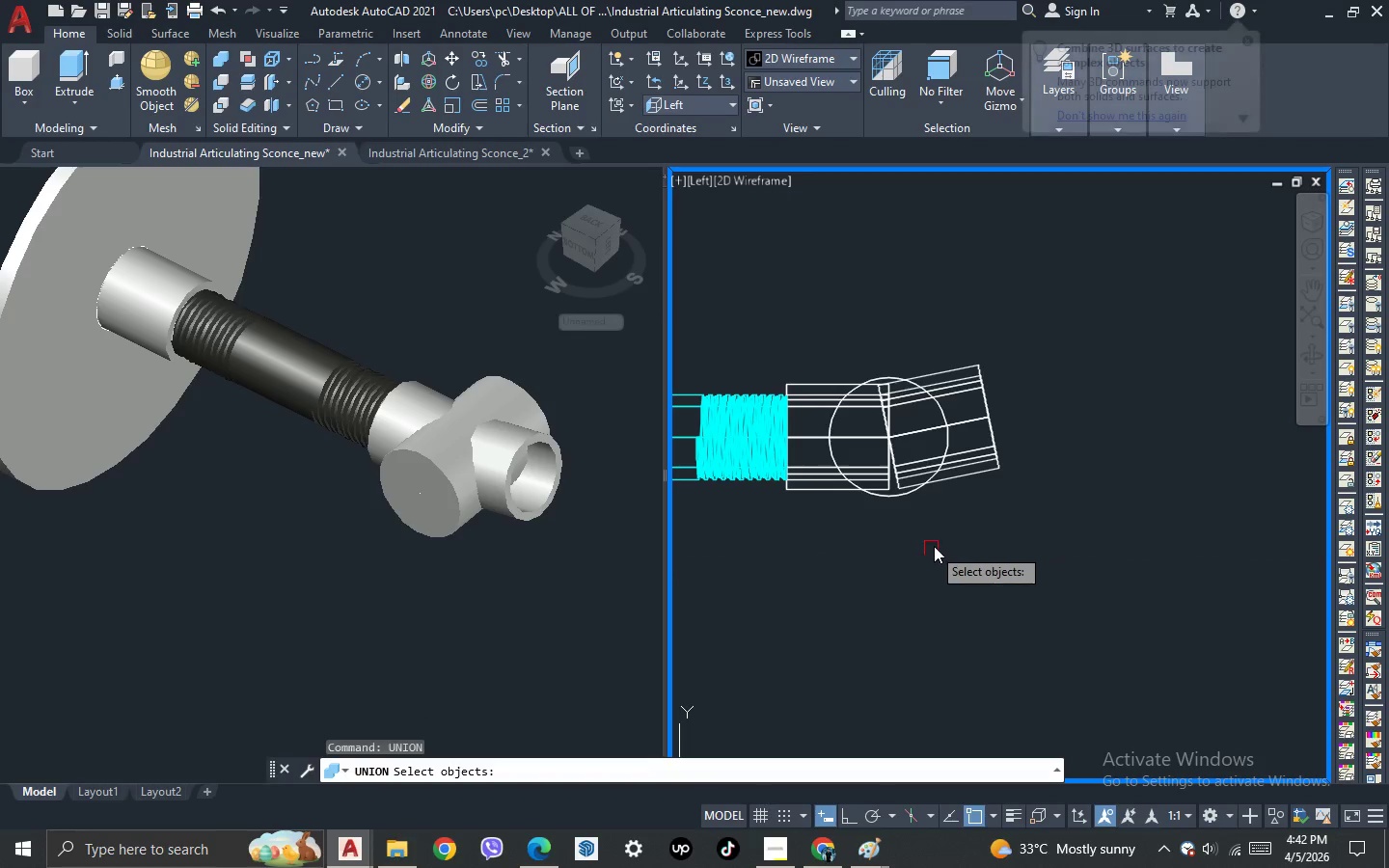 
left_click_drag(start_coordinate=[936, 541], to_coordinate=[919, 517])
 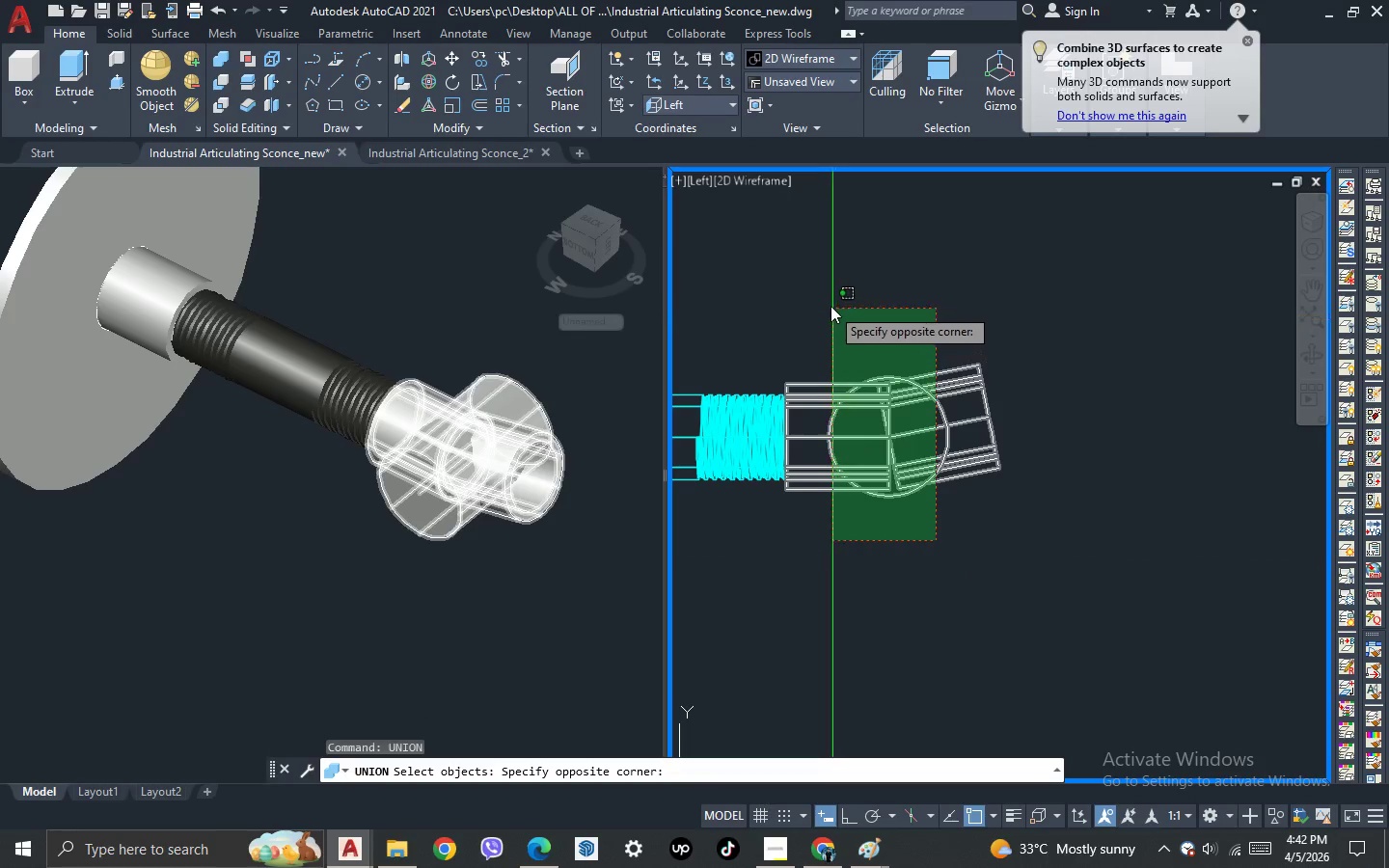 
left_click([828, 298])
 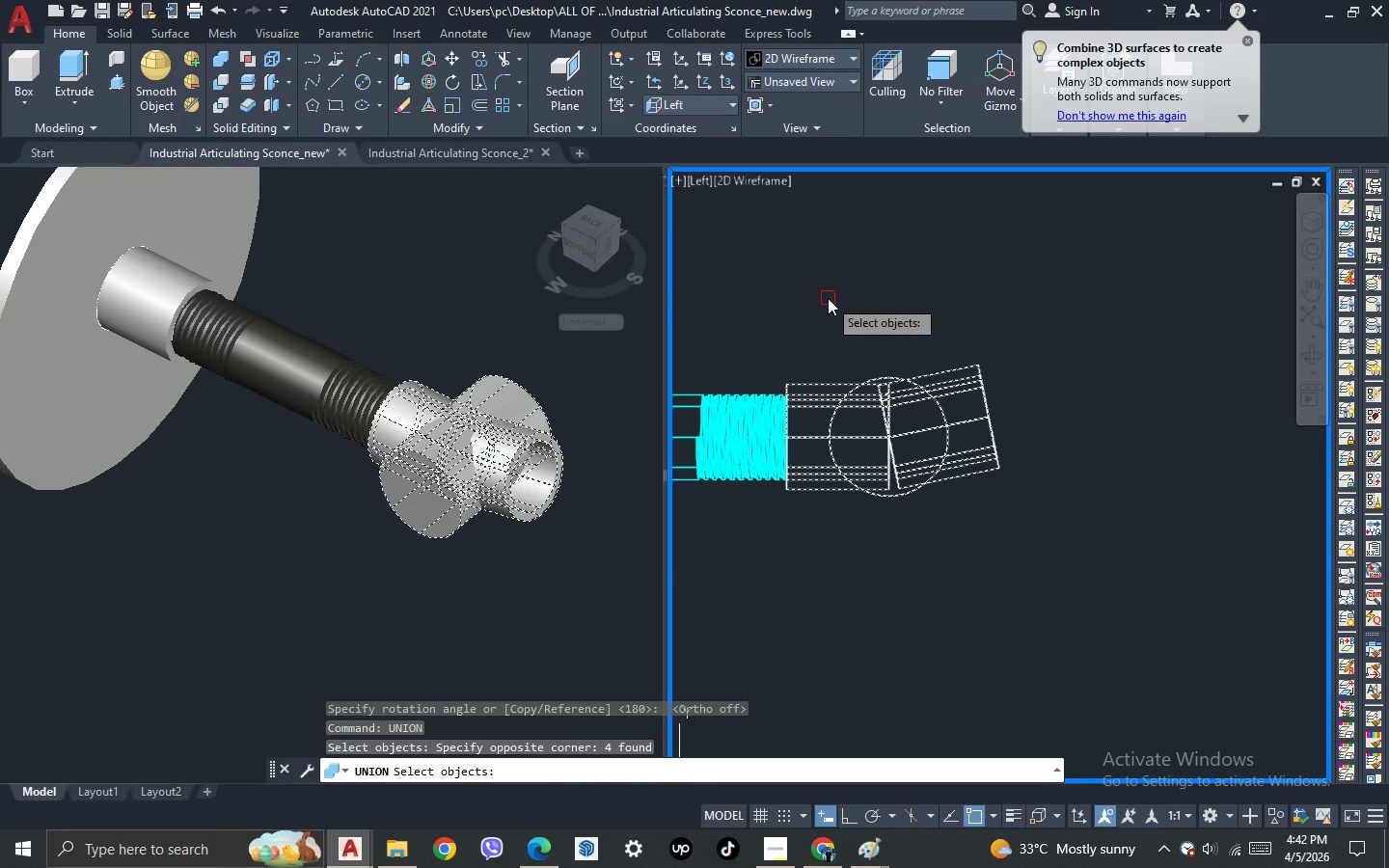 
key(Space)
 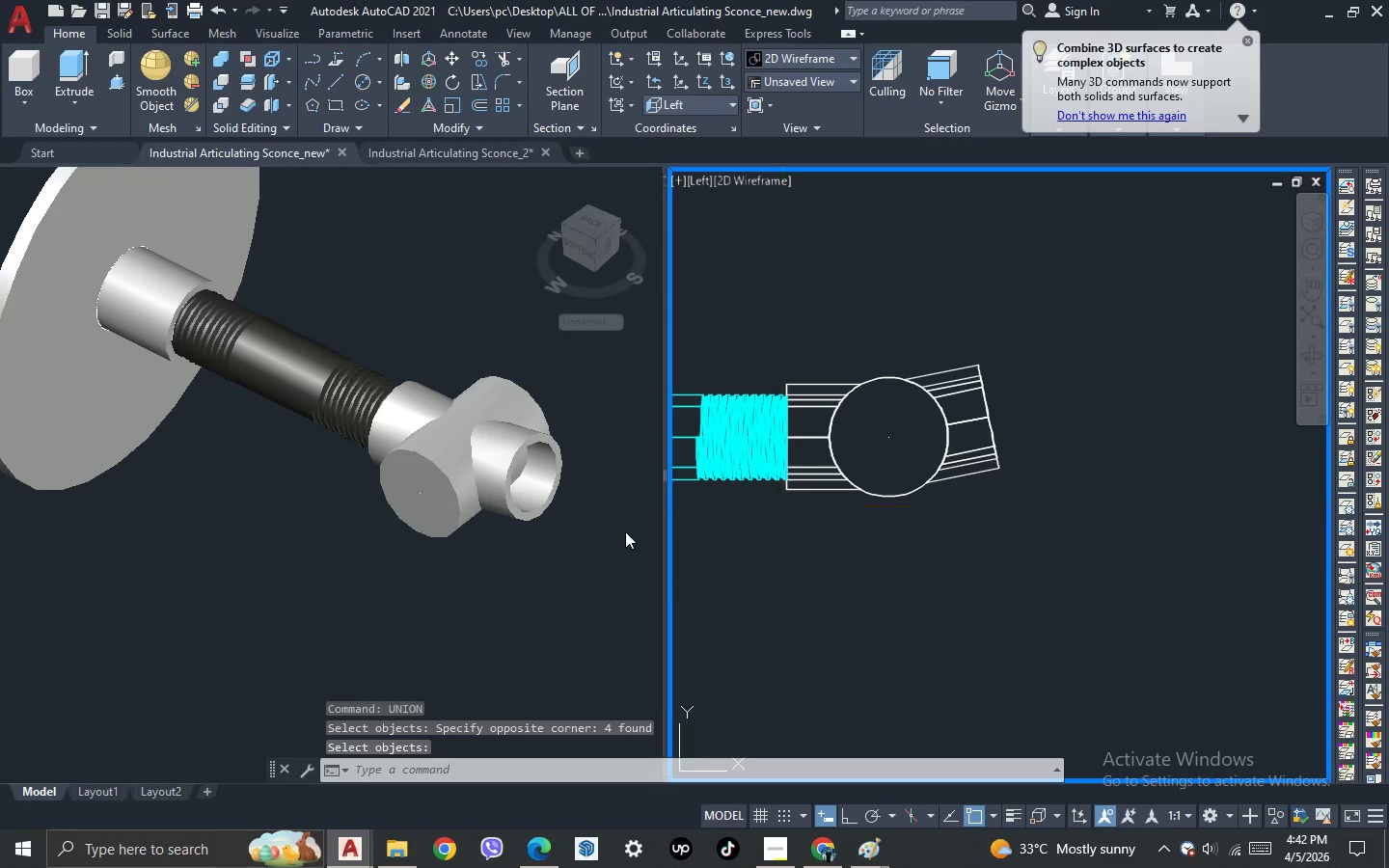 
left_click([577, 573])
 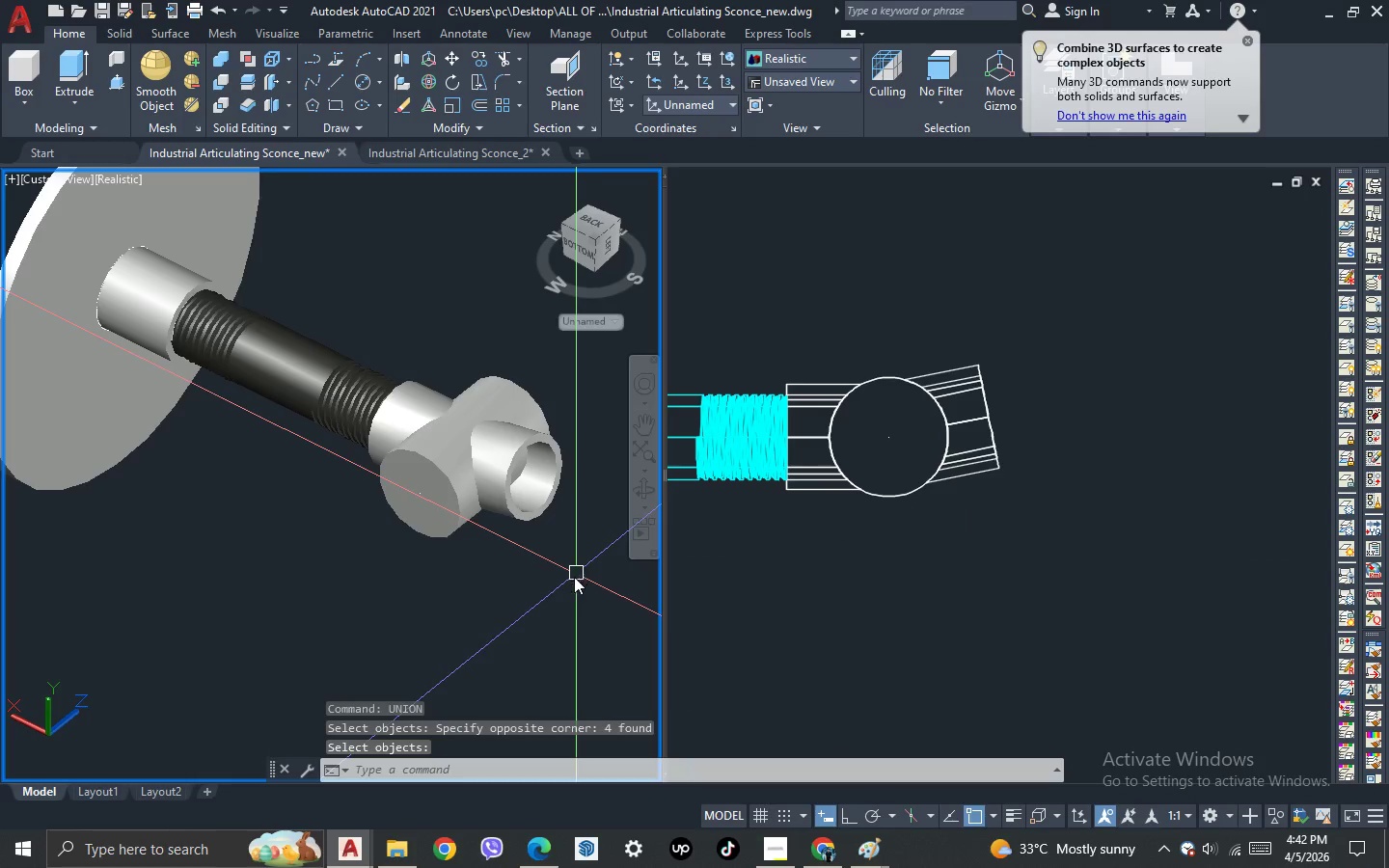 
key(3)
 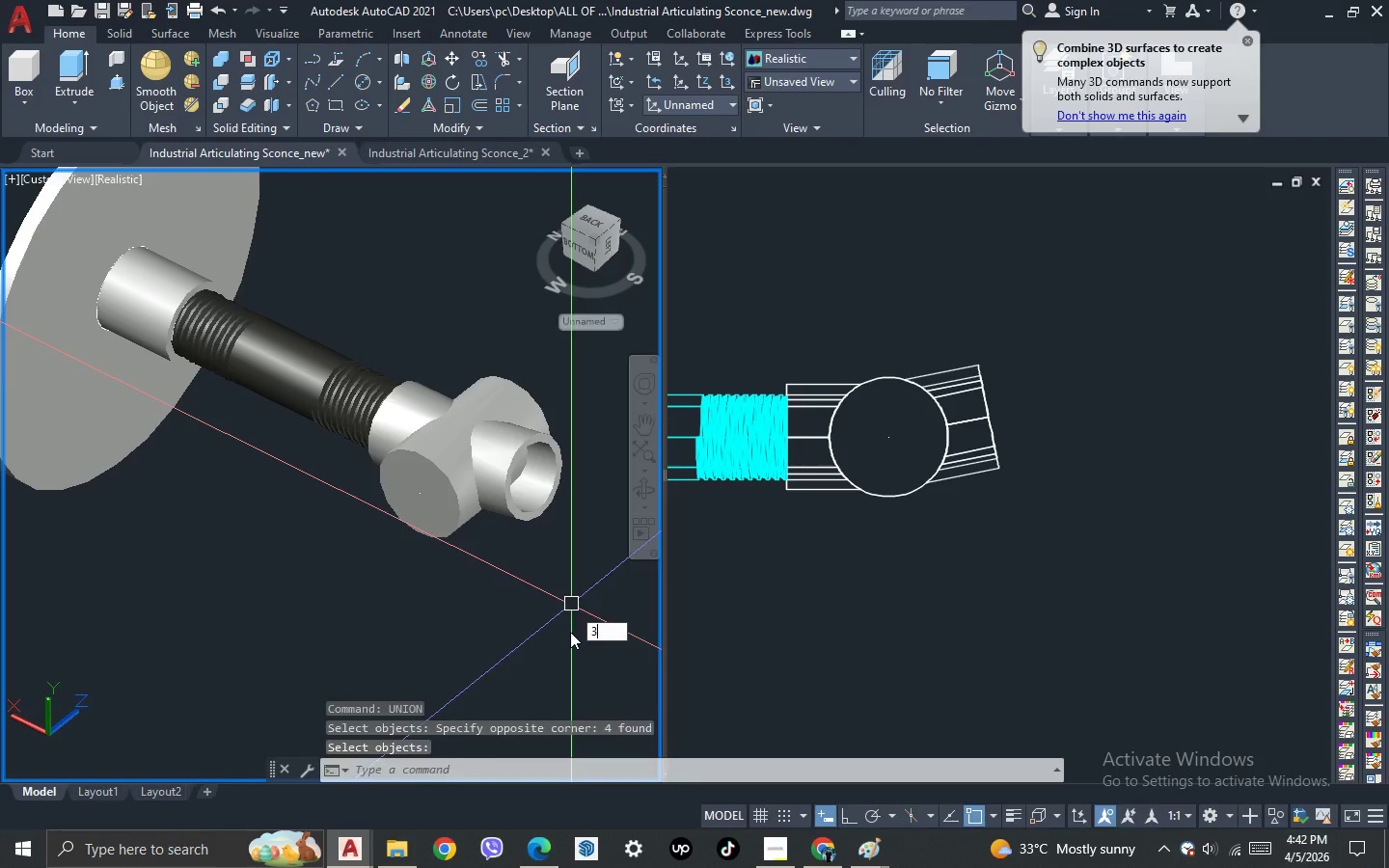 
key(Space)
 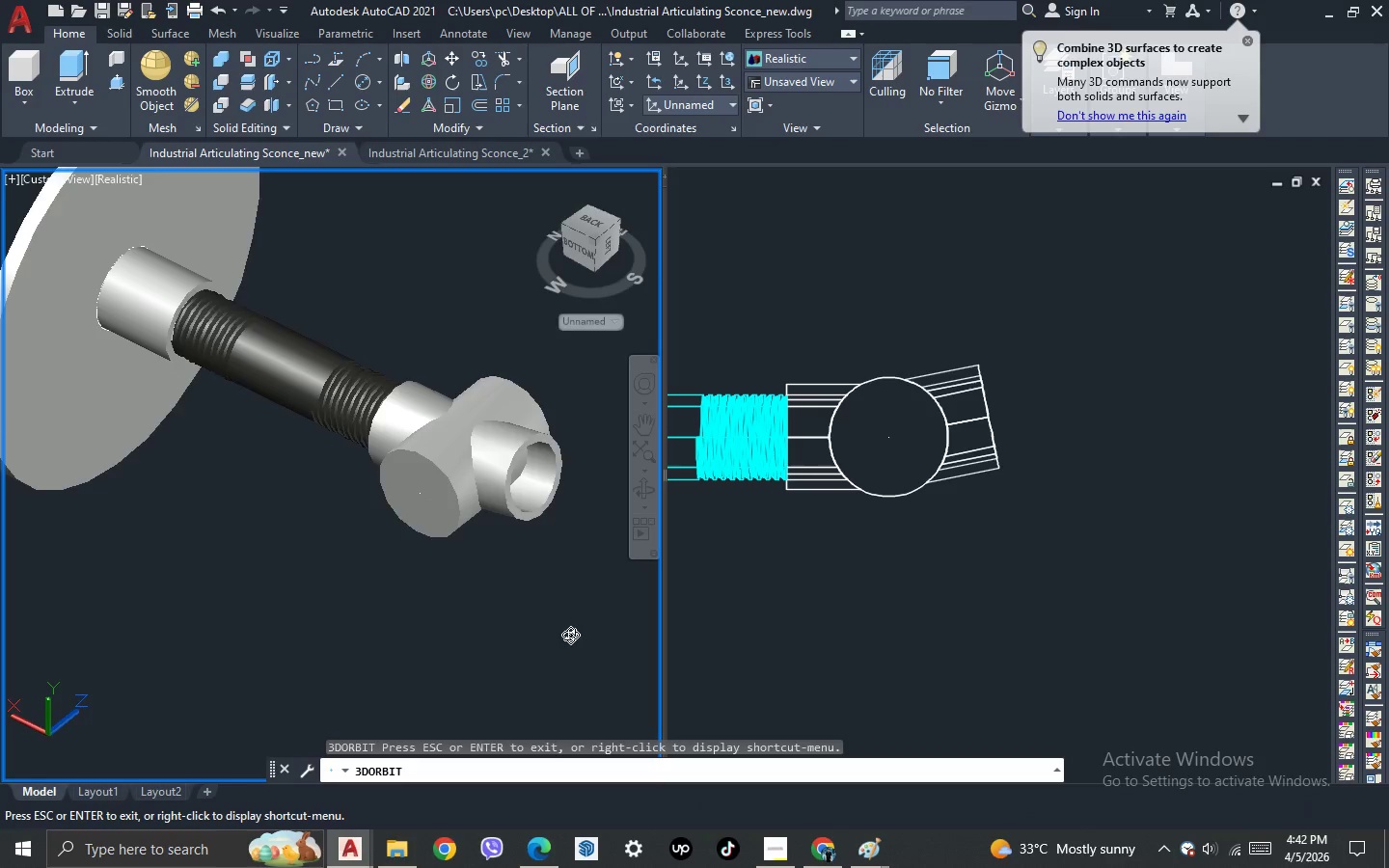 
left_click_drag(start_coordinate=[570, 635], to_coordinate=[558, 596])
 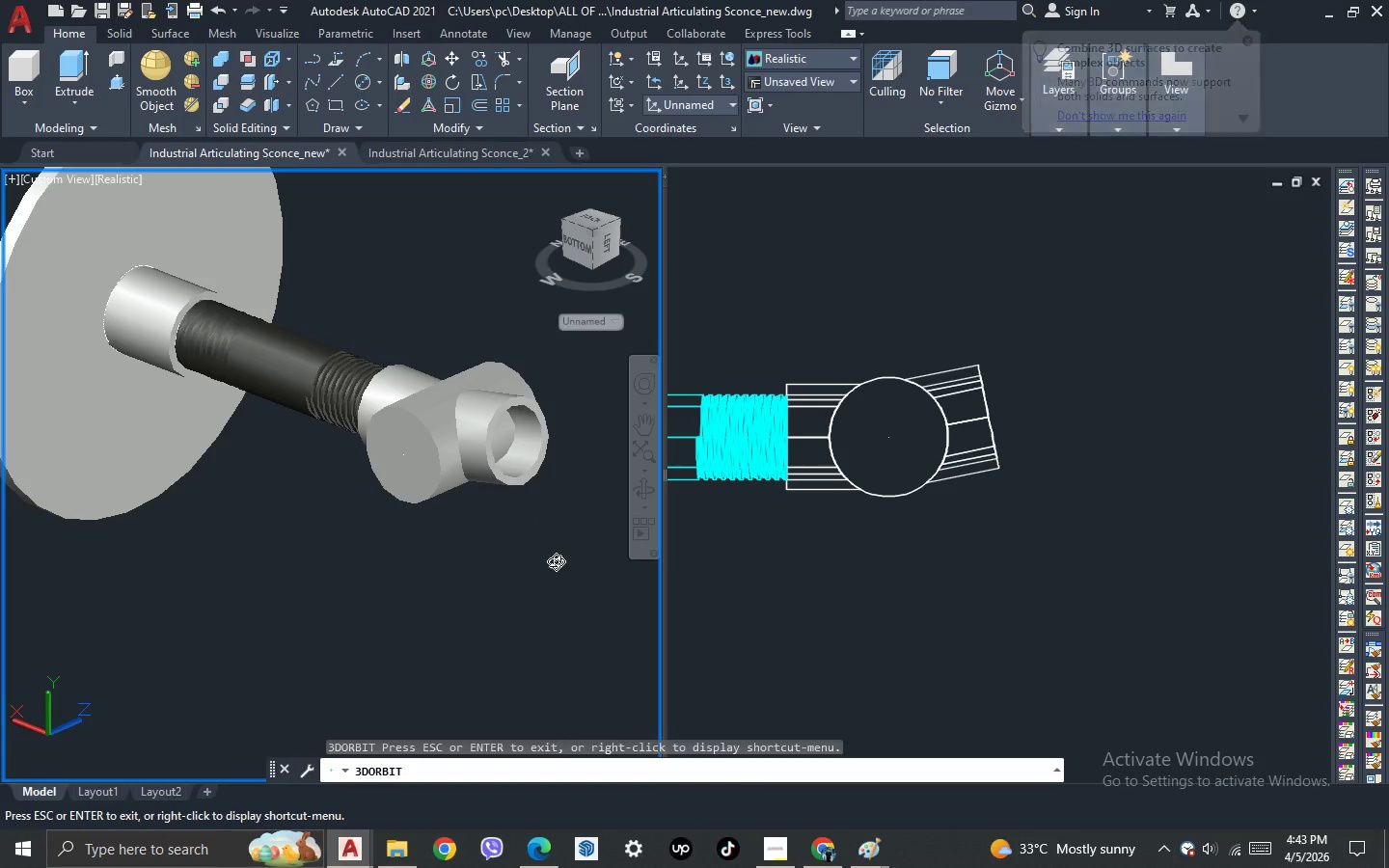 
scroll: coordinate [481, 499], scroll_direction: down, amount: 7.0
 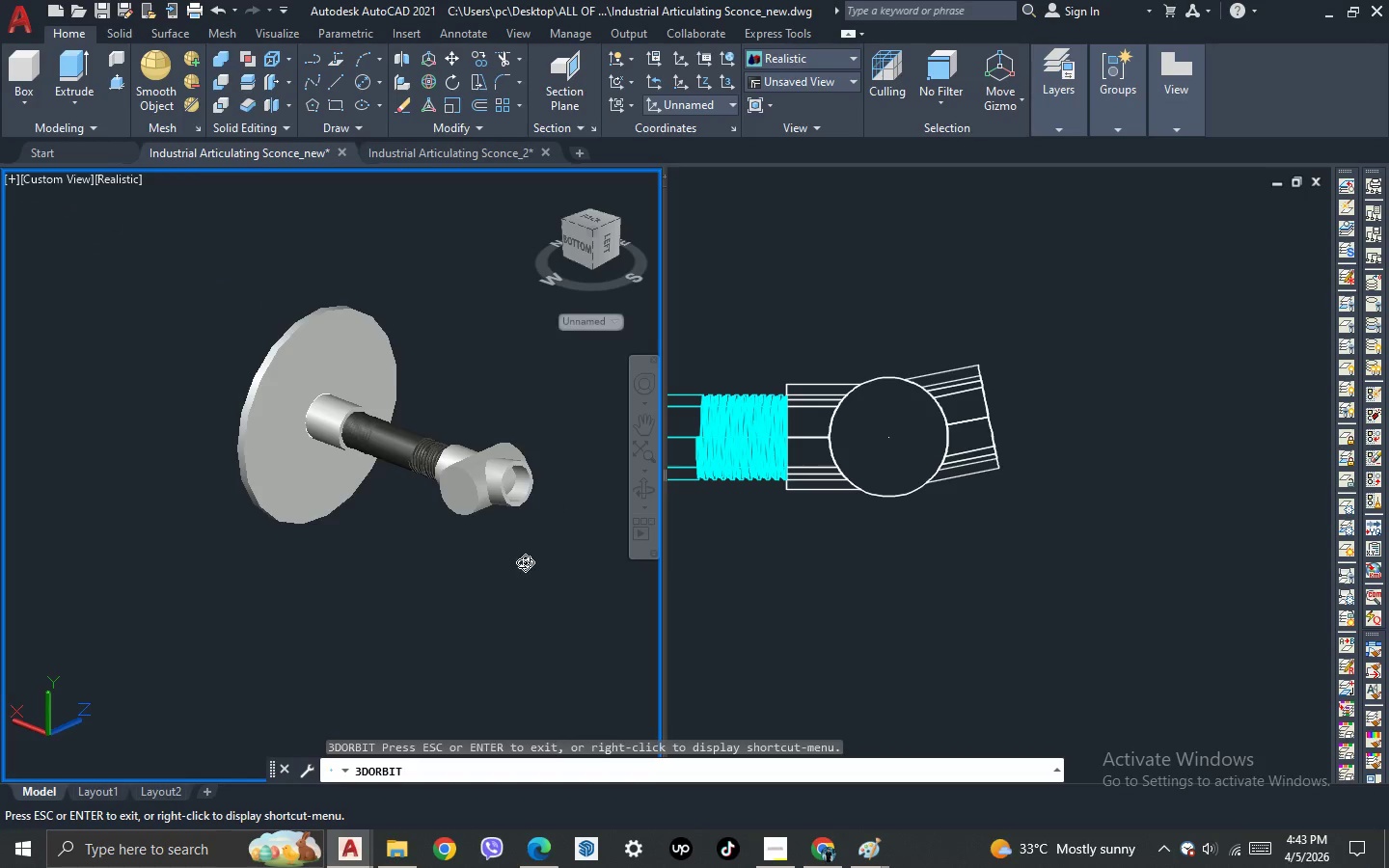 
left_click_drag(start_coordinate=[525, 556], to_coordinate=[540, 614])
 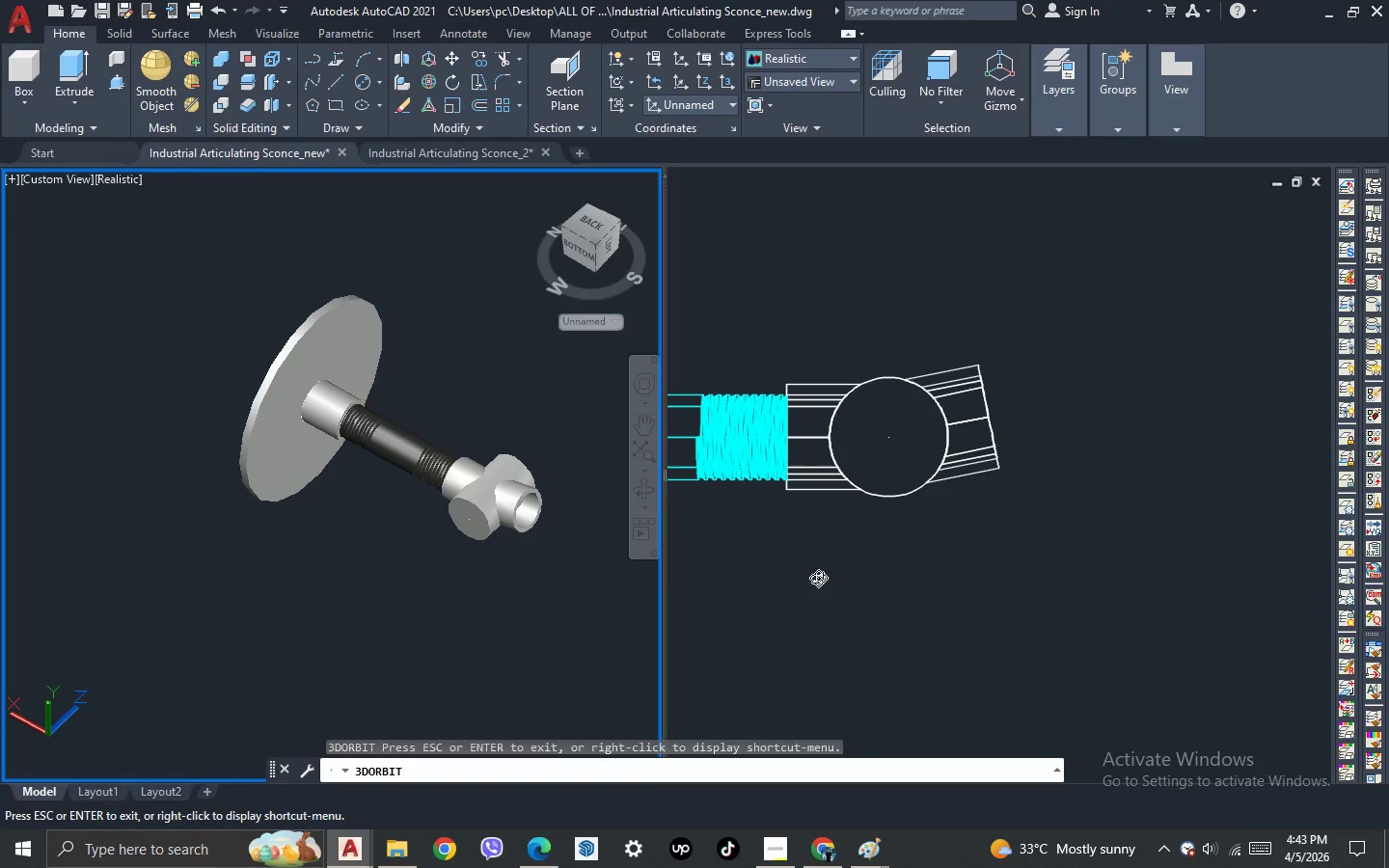 
key(Escape)
 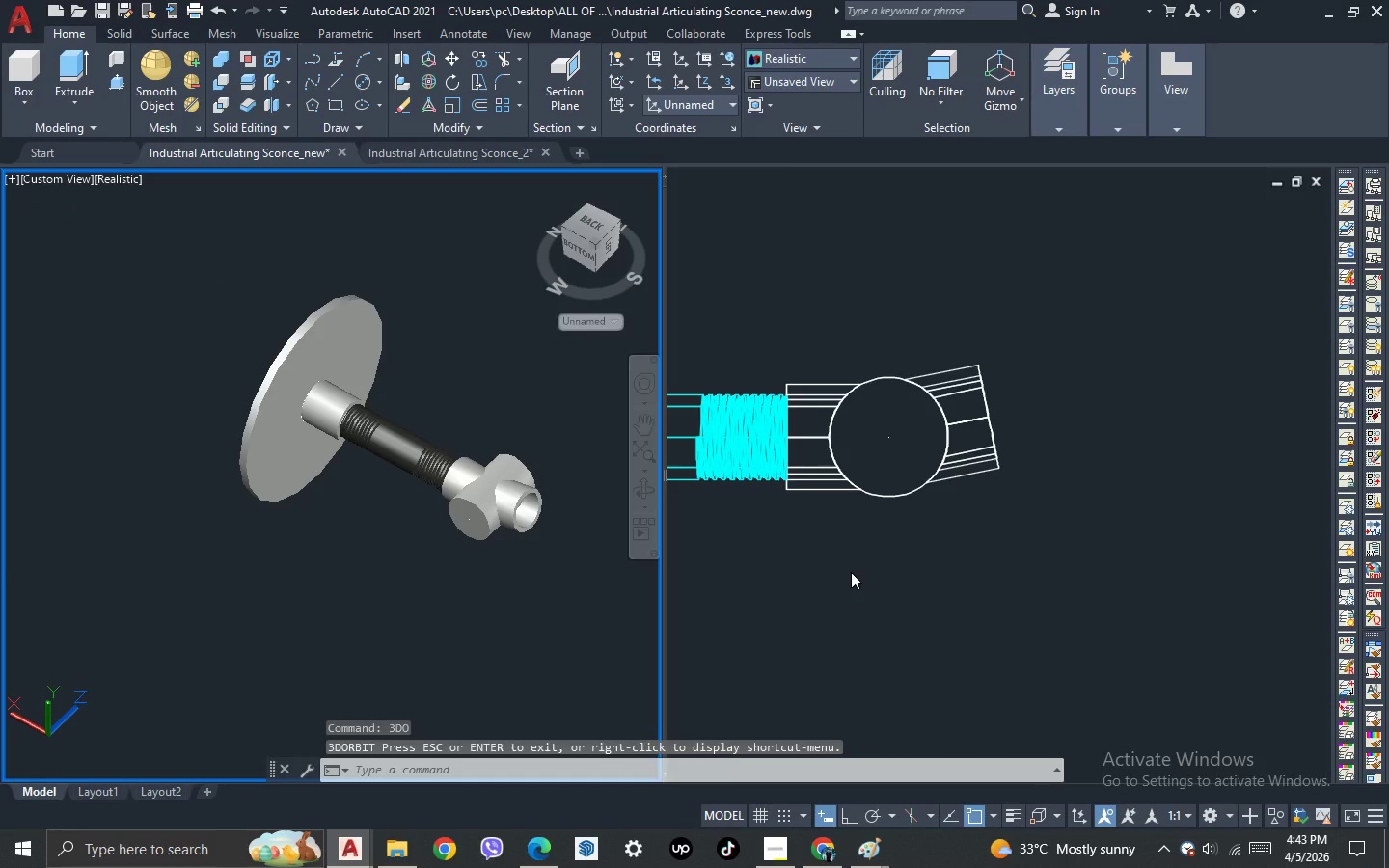 
left_click([851, 572])
 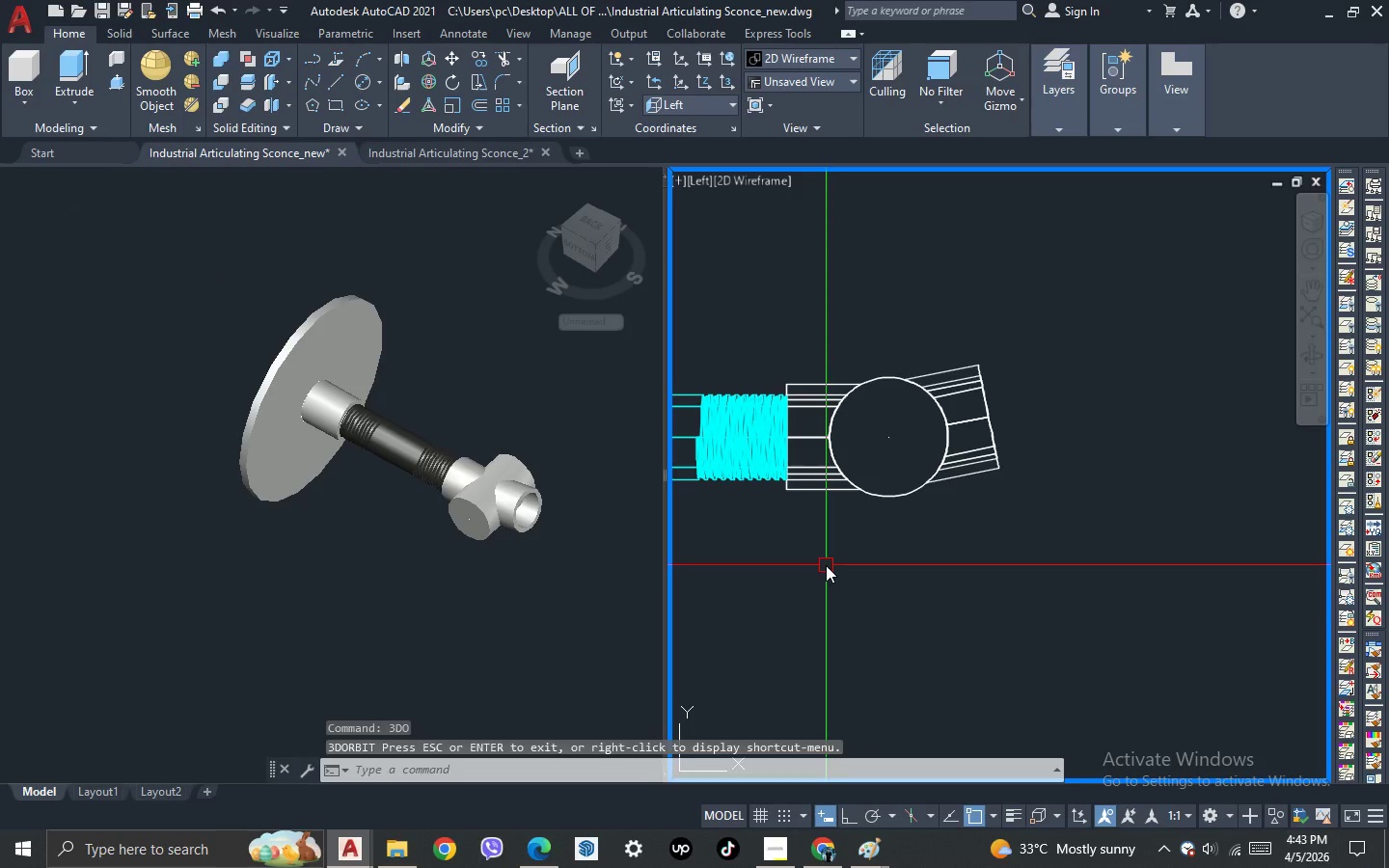 
key(3)
 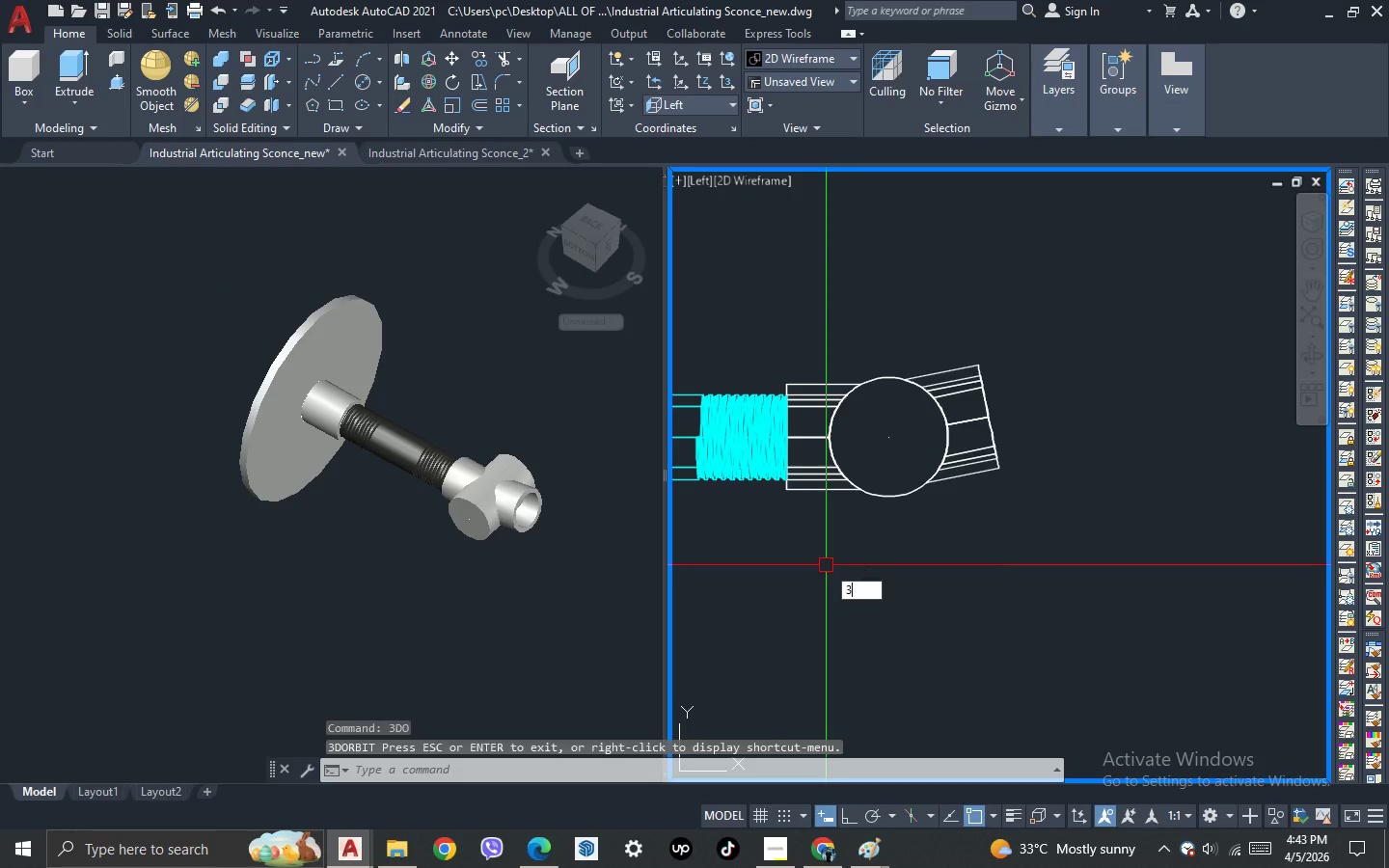 
key(Space)
 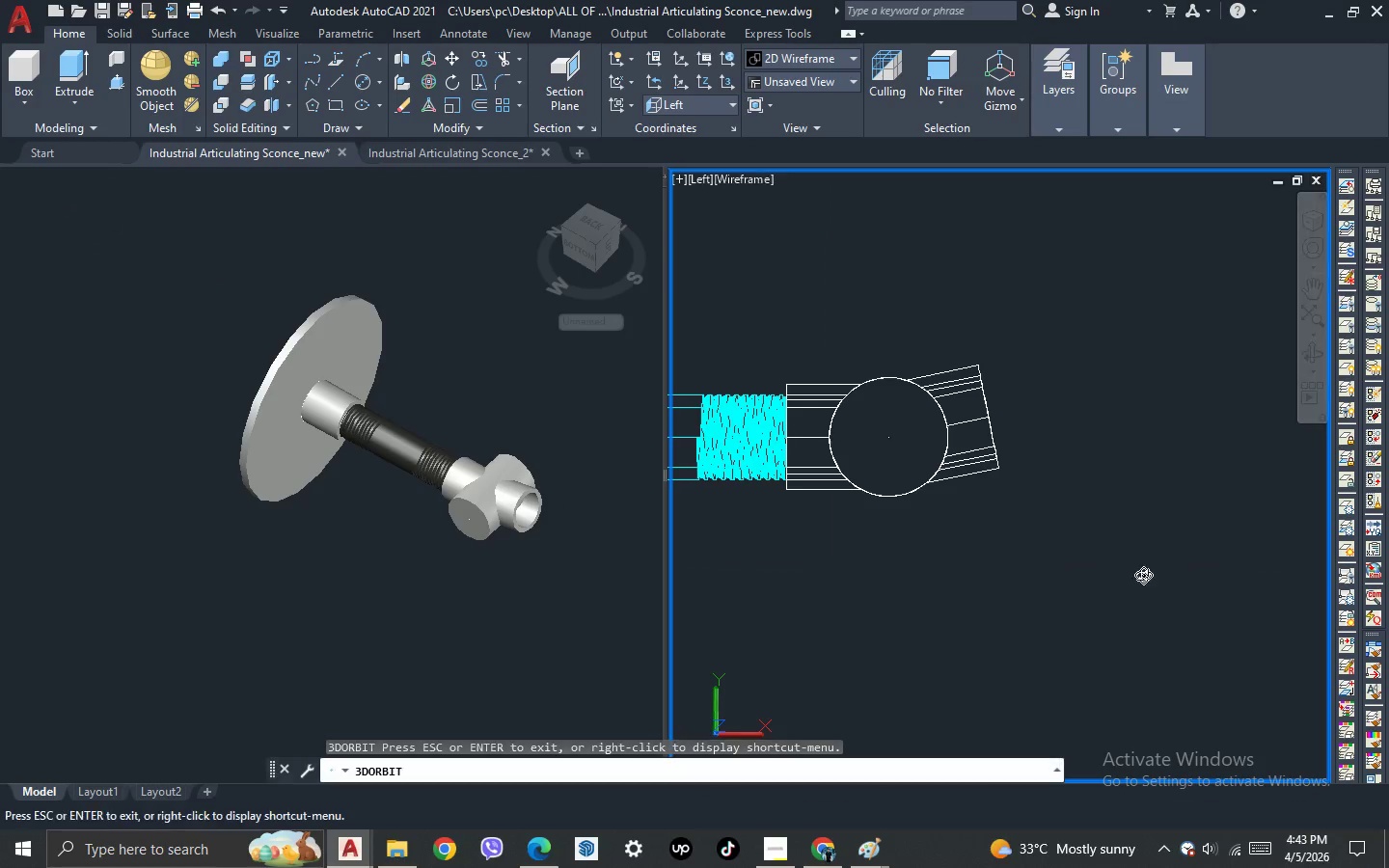 
left_click_drag(start_coordinate=[1142, 574], to_coordinate=[1026, 654])
 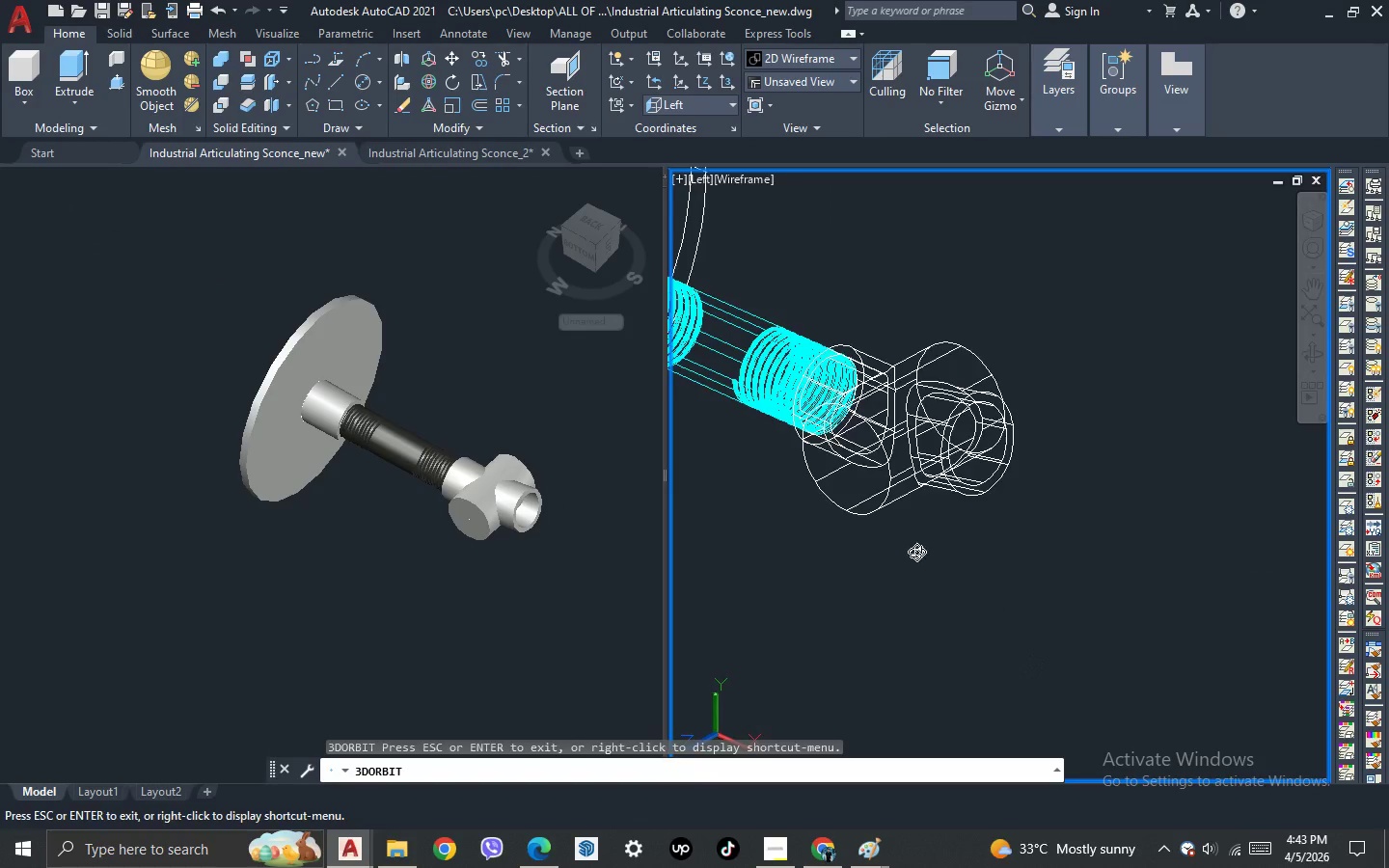 
key(Escape)
 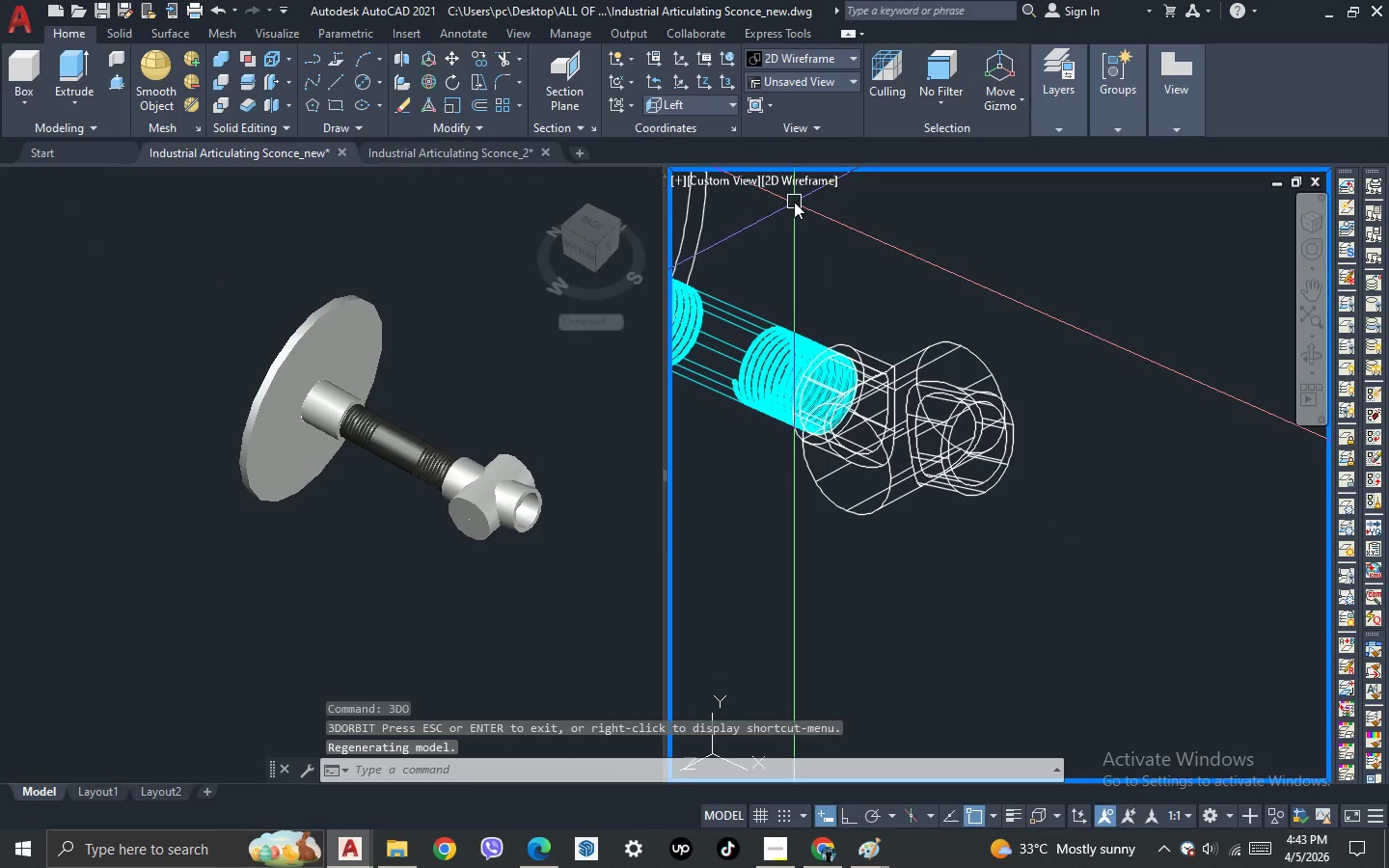 
left_click([803, 184])
 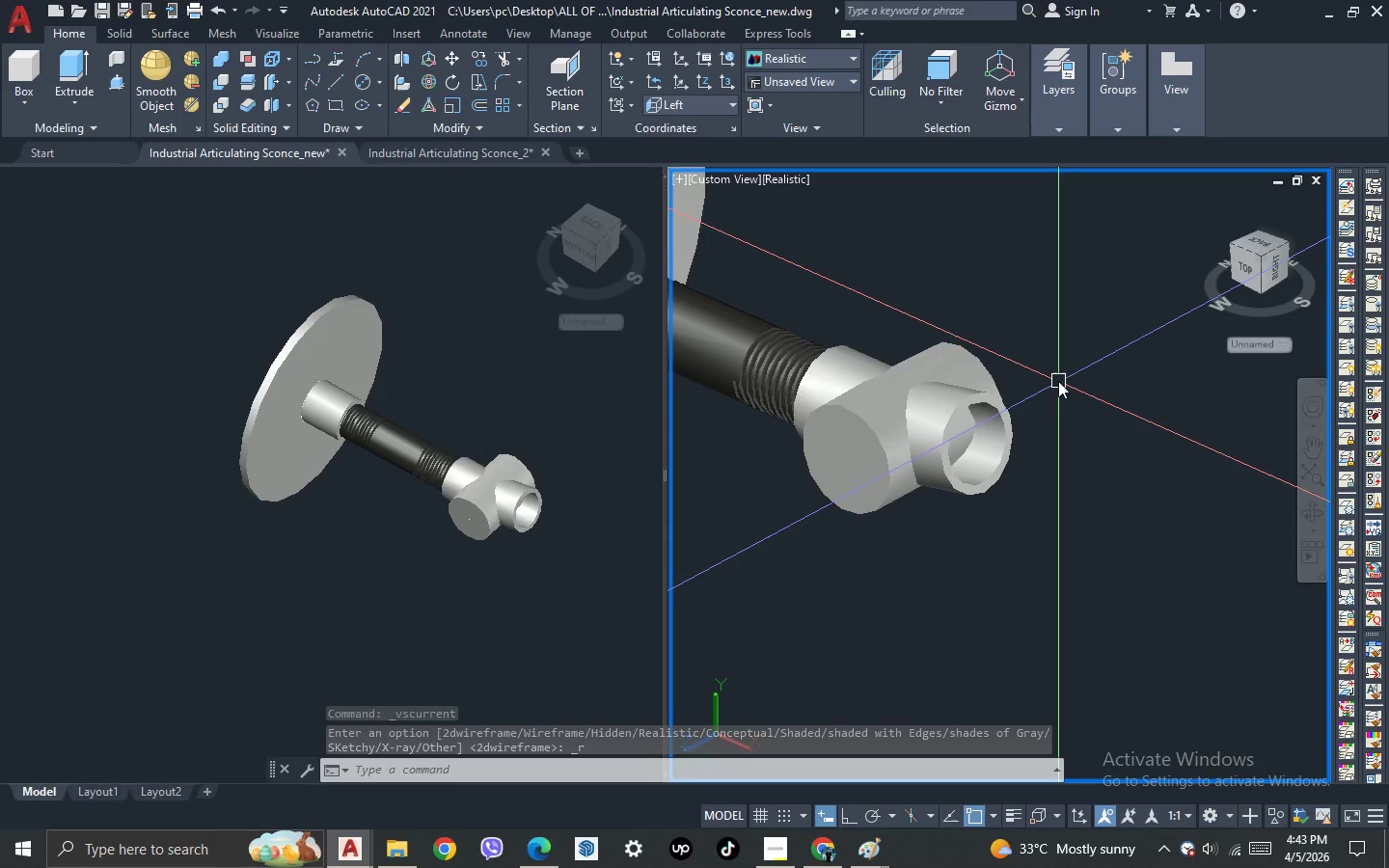 
wait(10.06)
 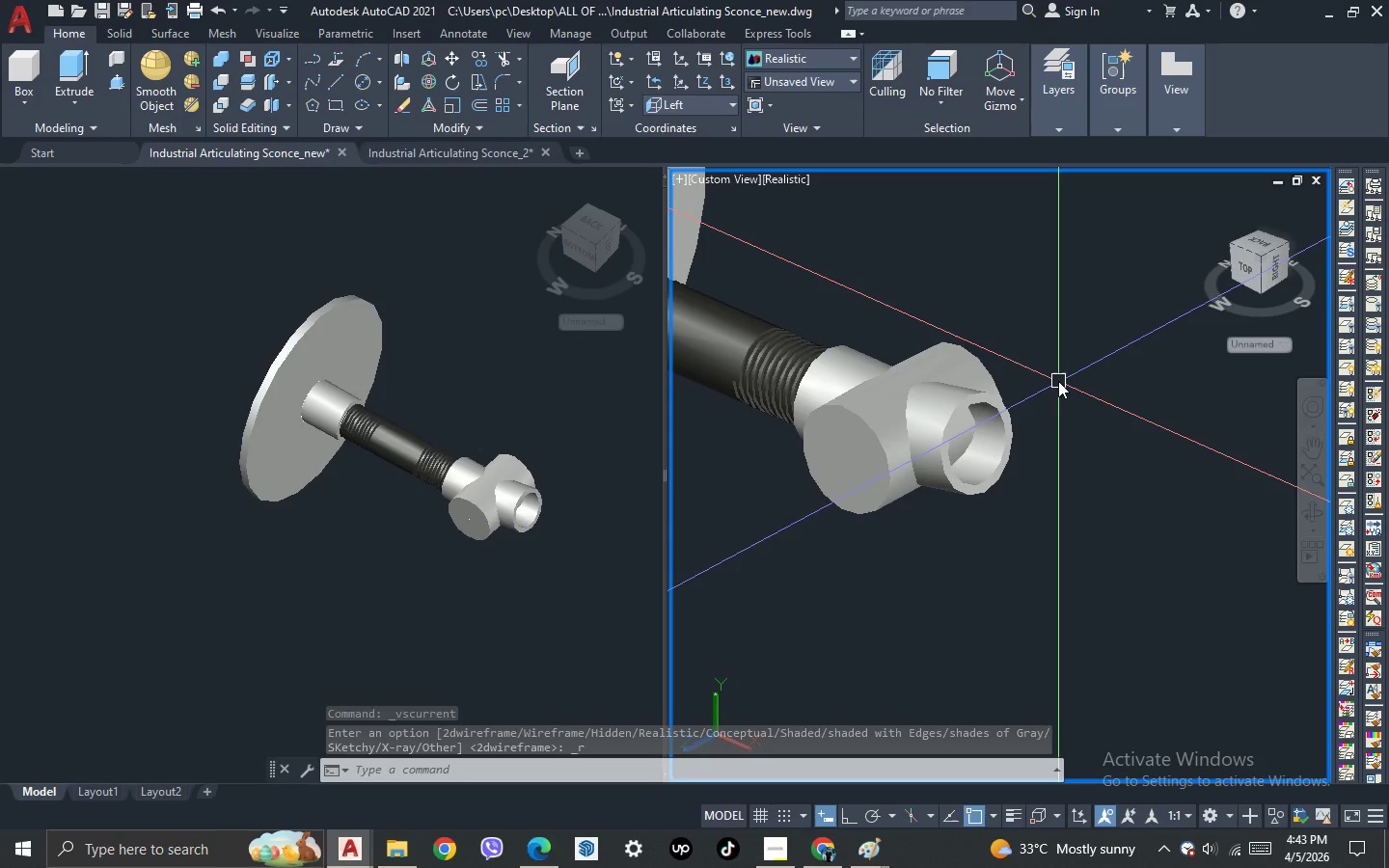 
left_click([631, 110])
 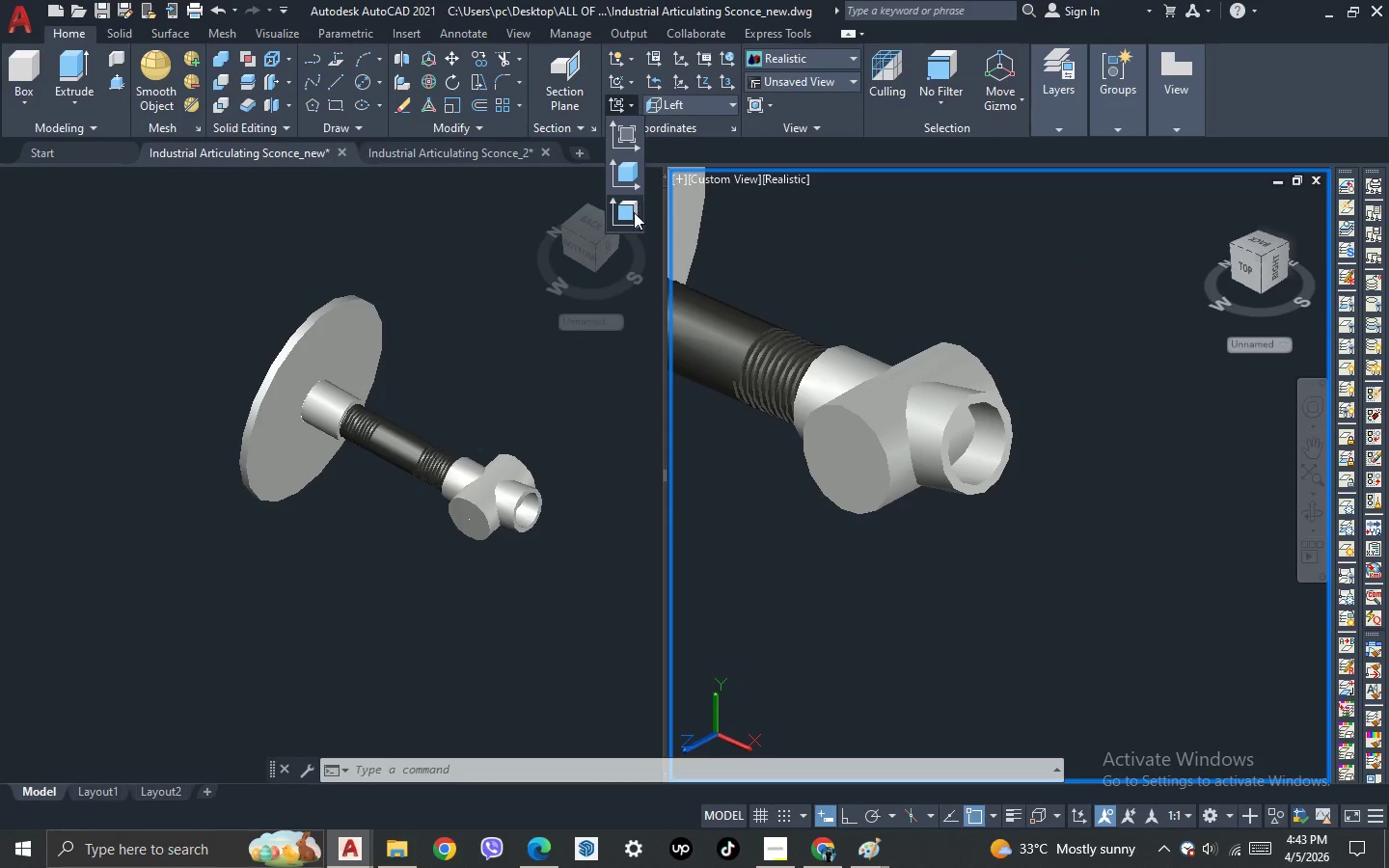 
left_click([631, 213])
 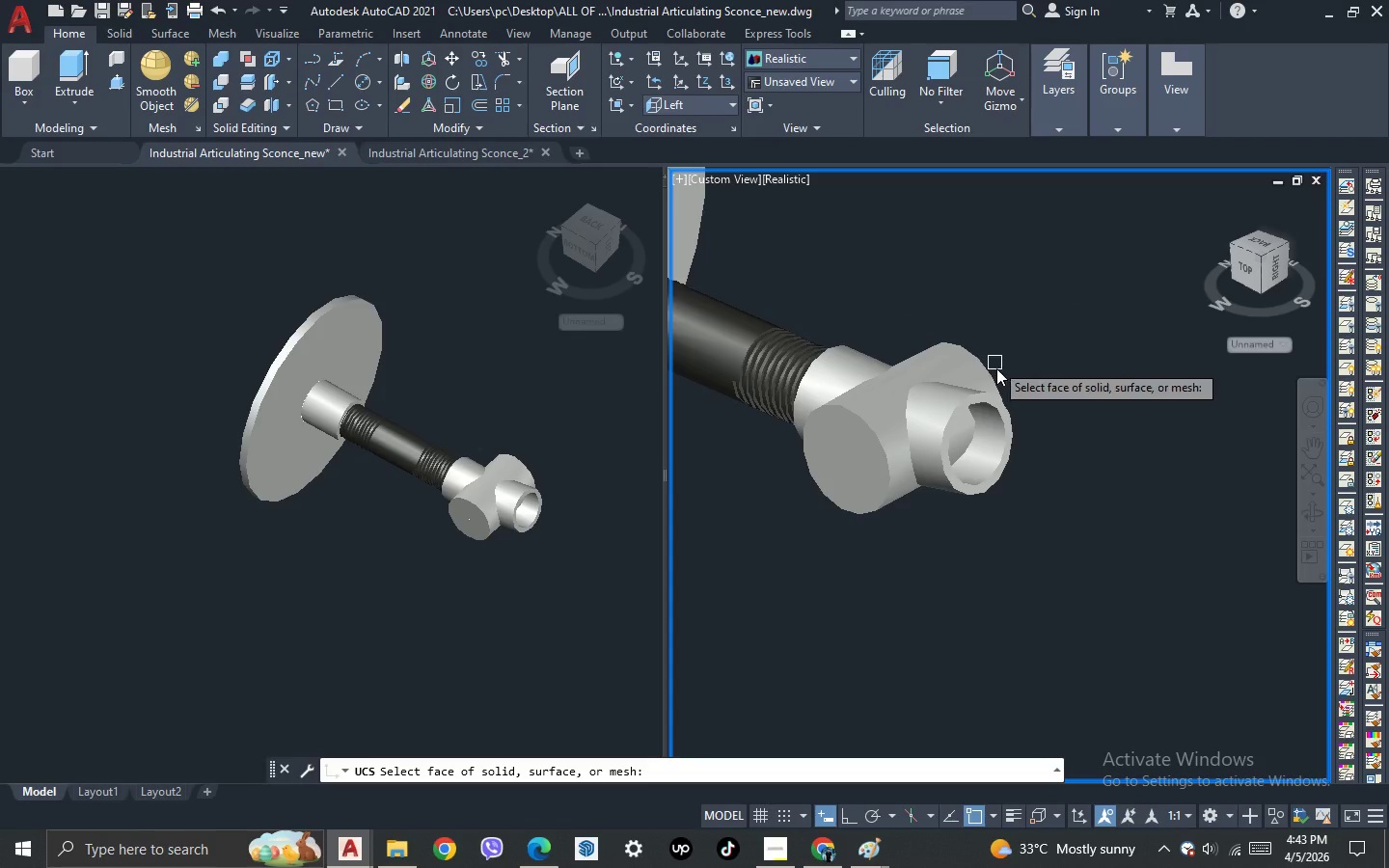 
scroll: coordinate [1021, 433], scroll_direction: up, amount: 4.0
 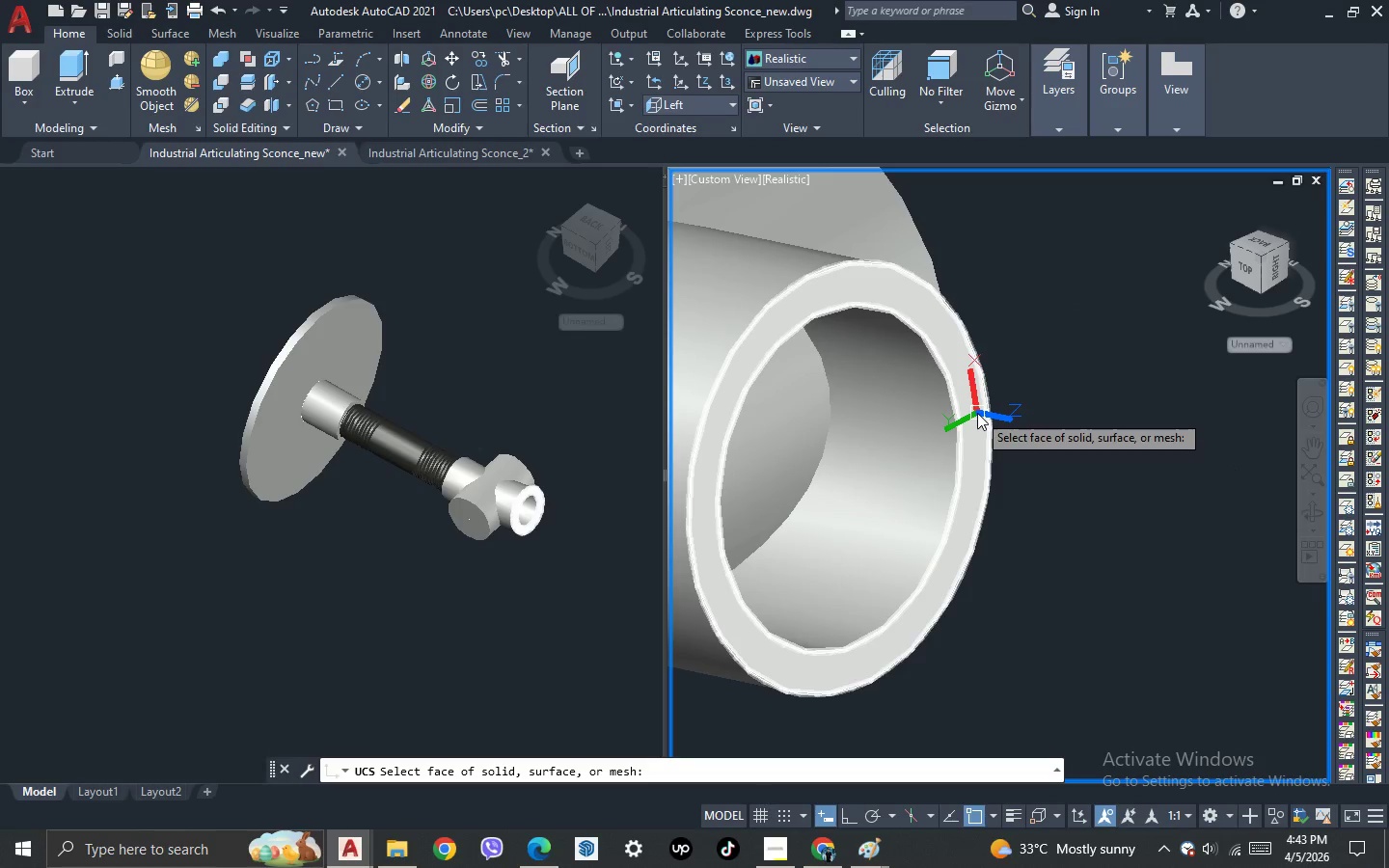 
left_click([977, 412])
 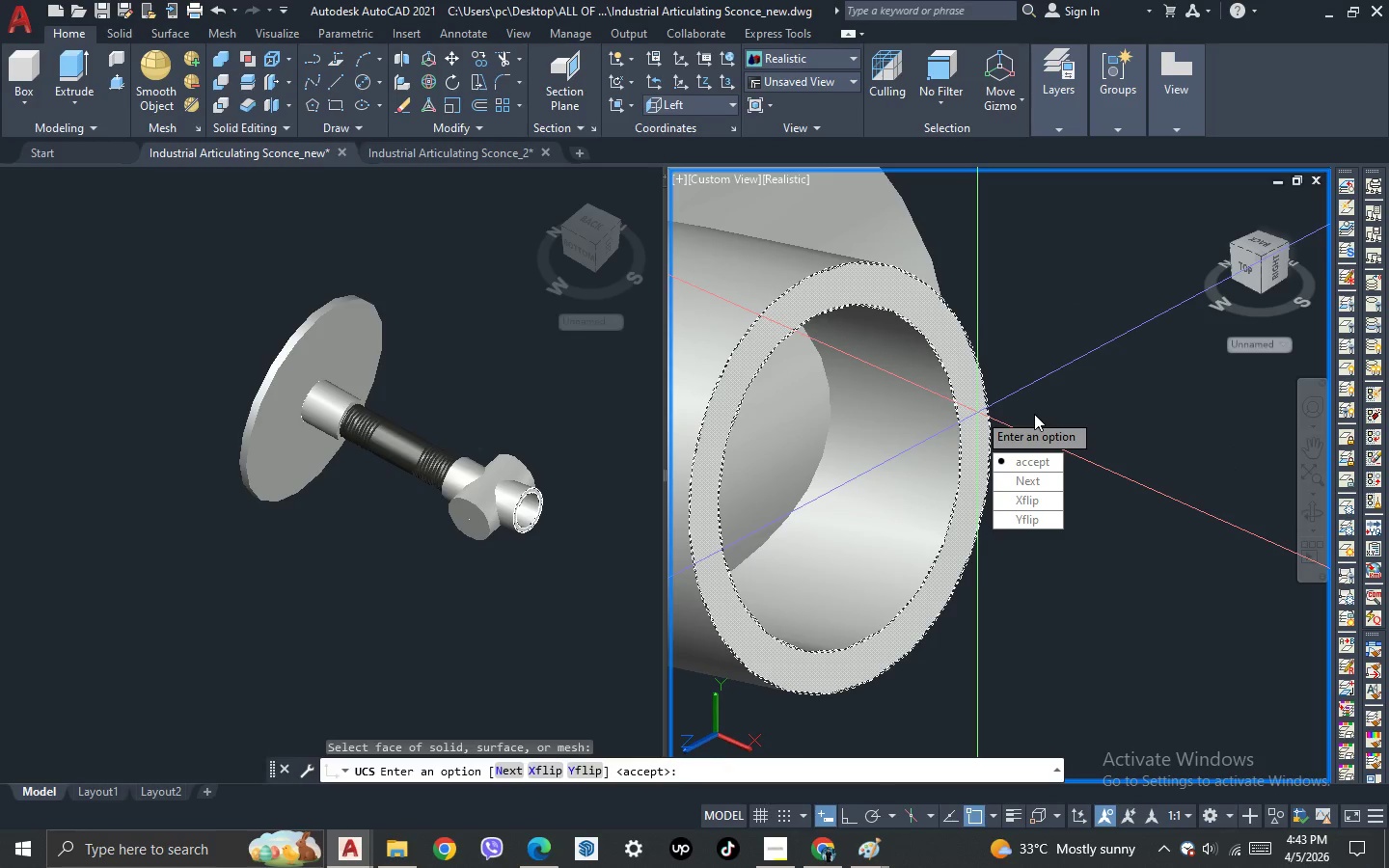 
key(Space)
 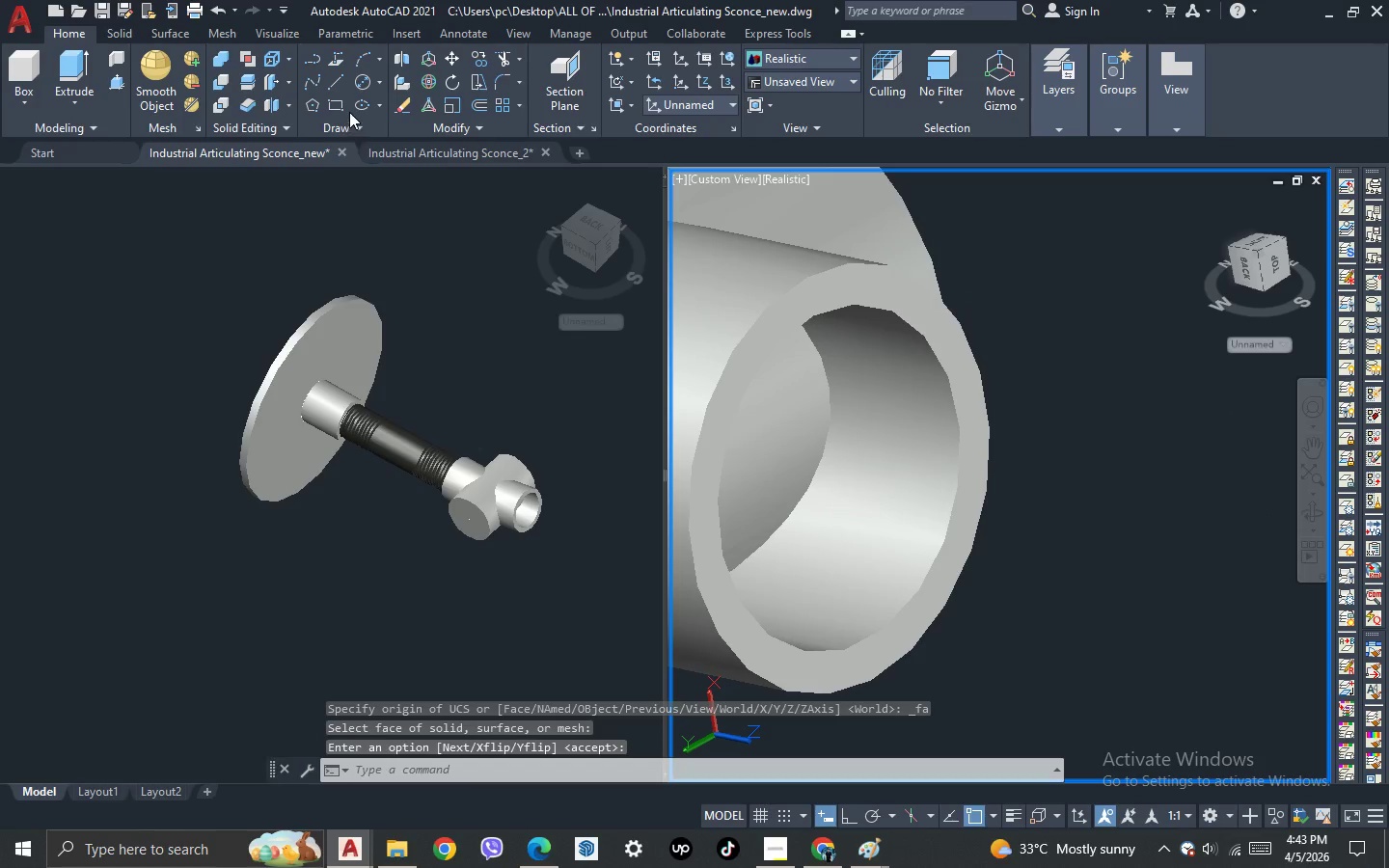 
left_click([375, 87])
 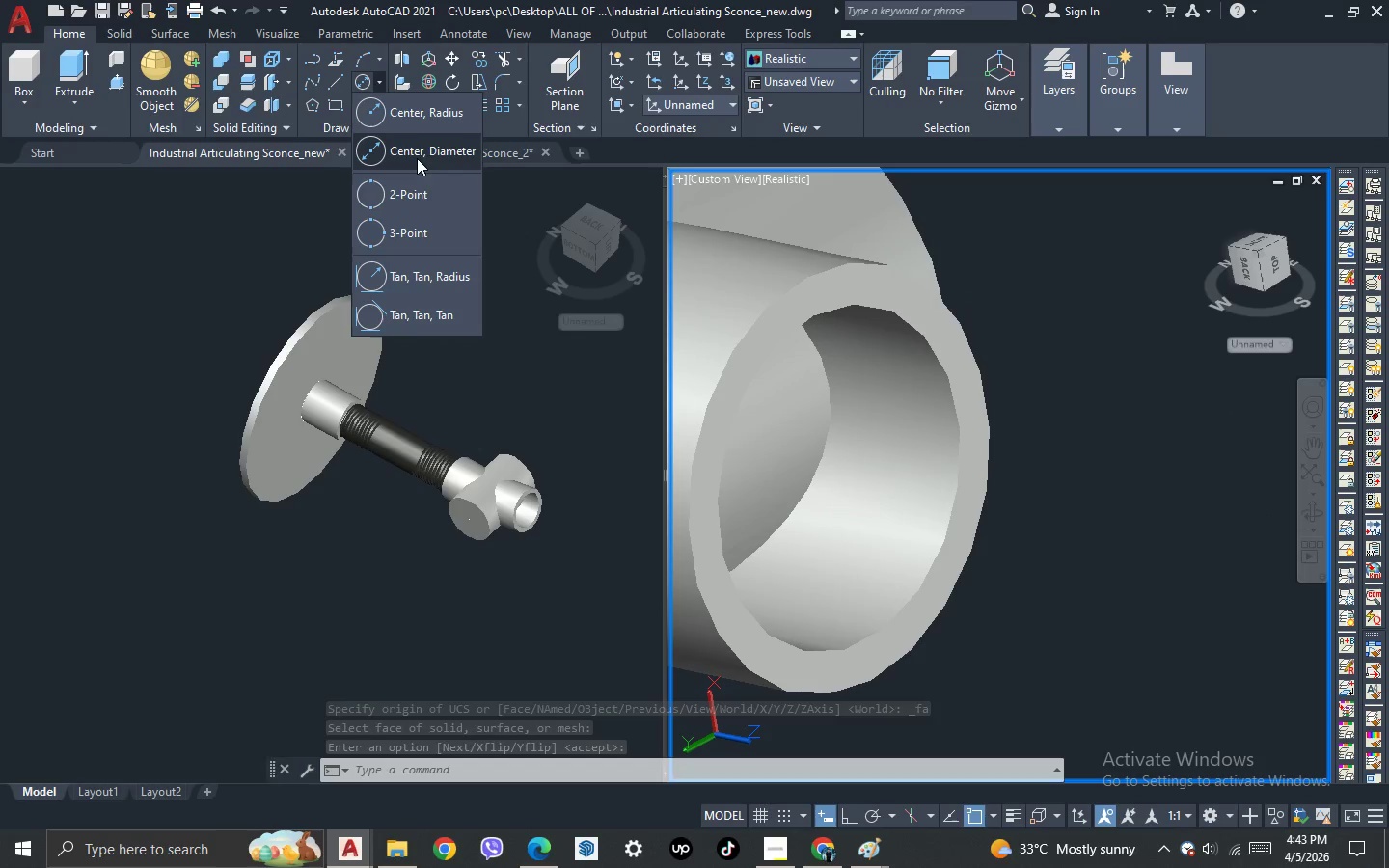 
left_click([420, 195])
 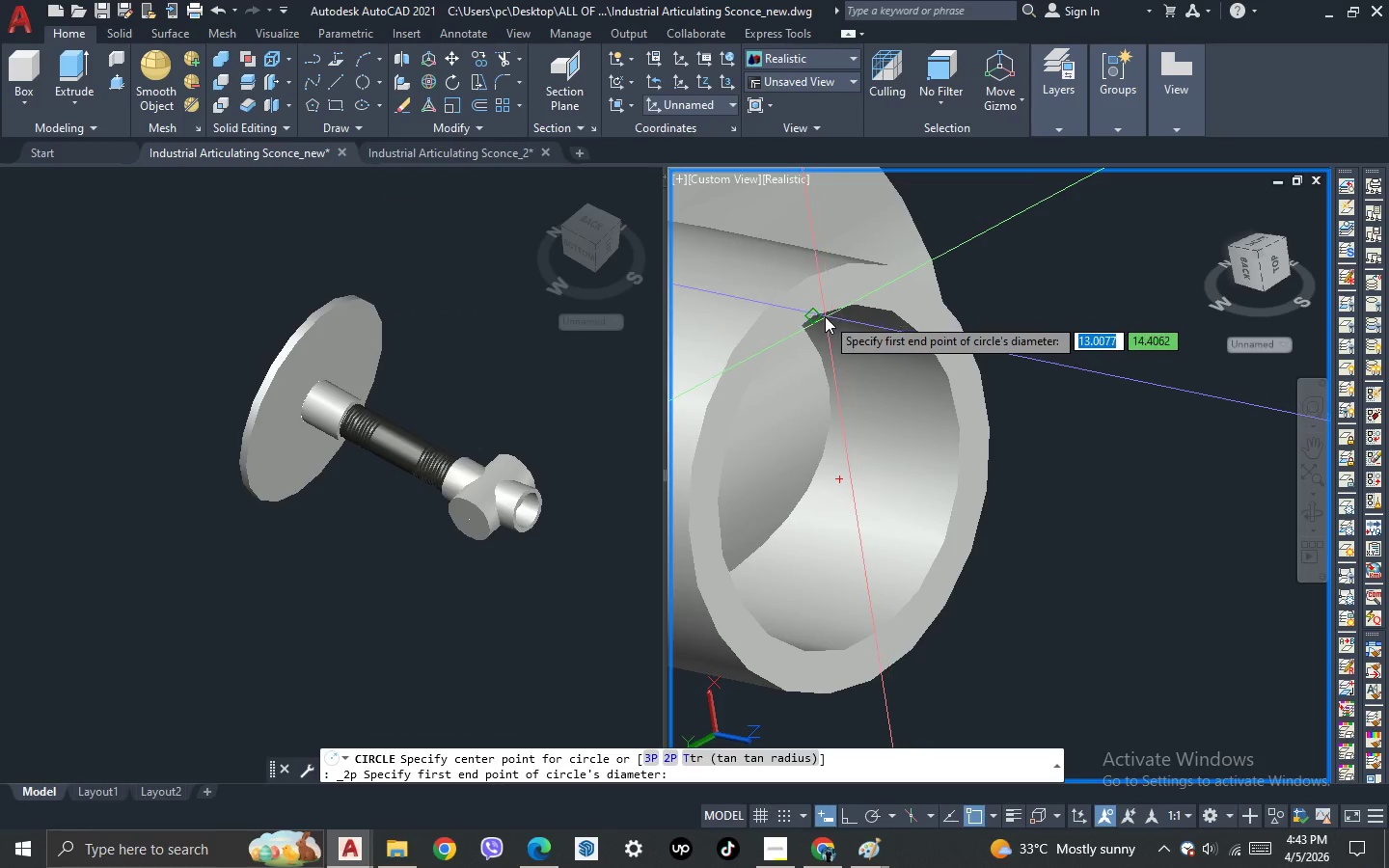 
left_click([817, 316])
 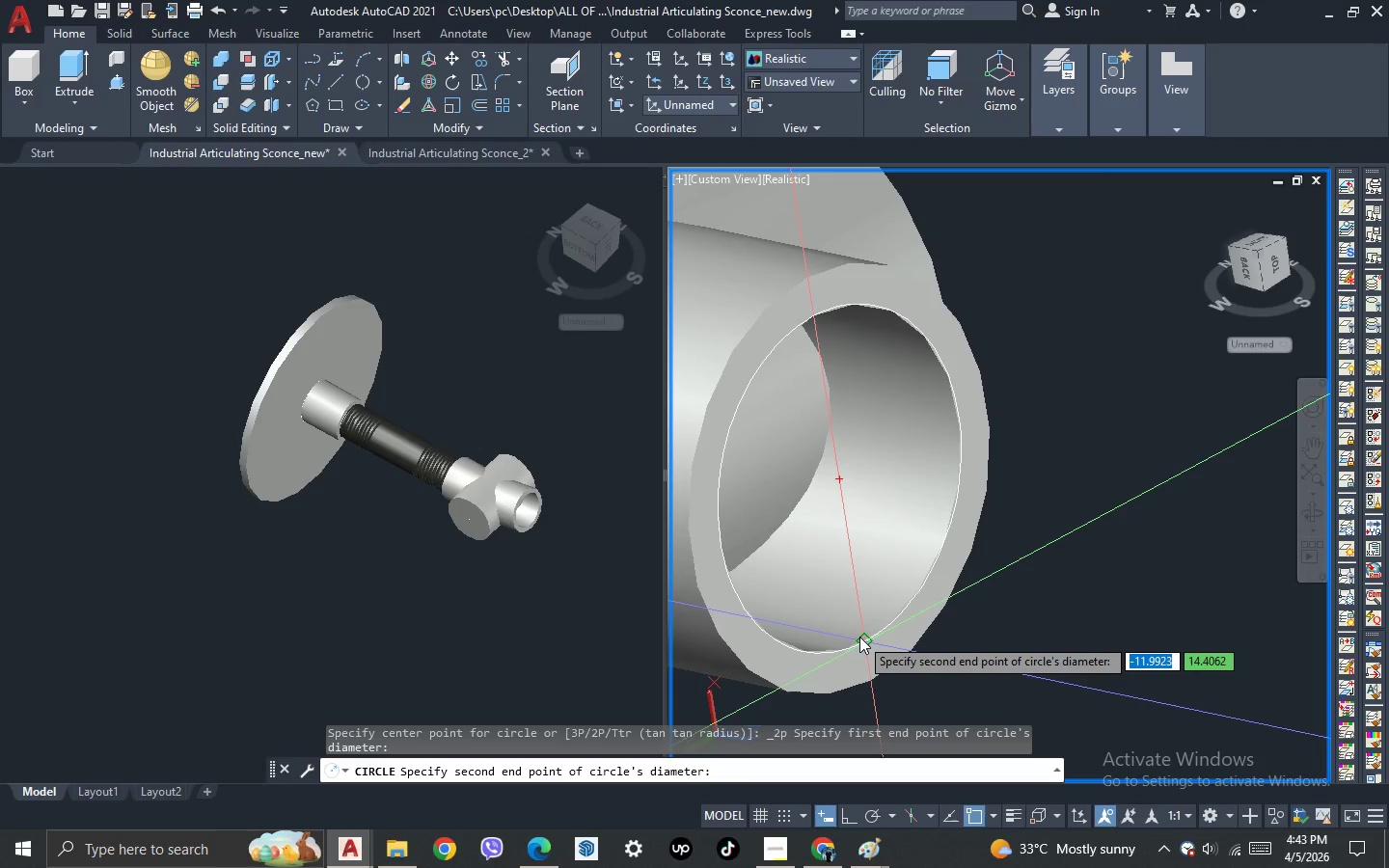 
left_click([859, 637])
 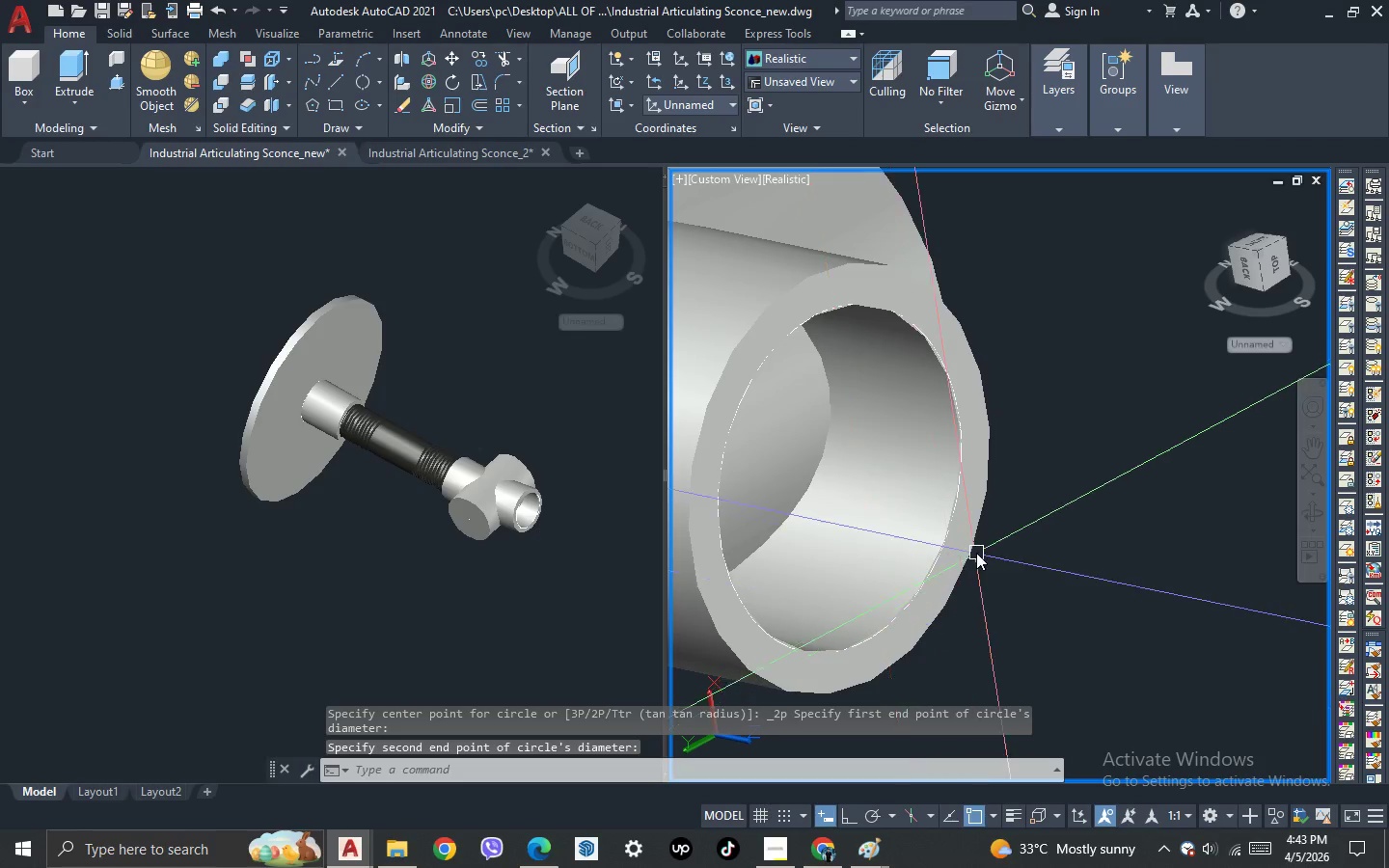 
scroll: coordinate [976, 553], scroll_direction: down, amount: 1.0
 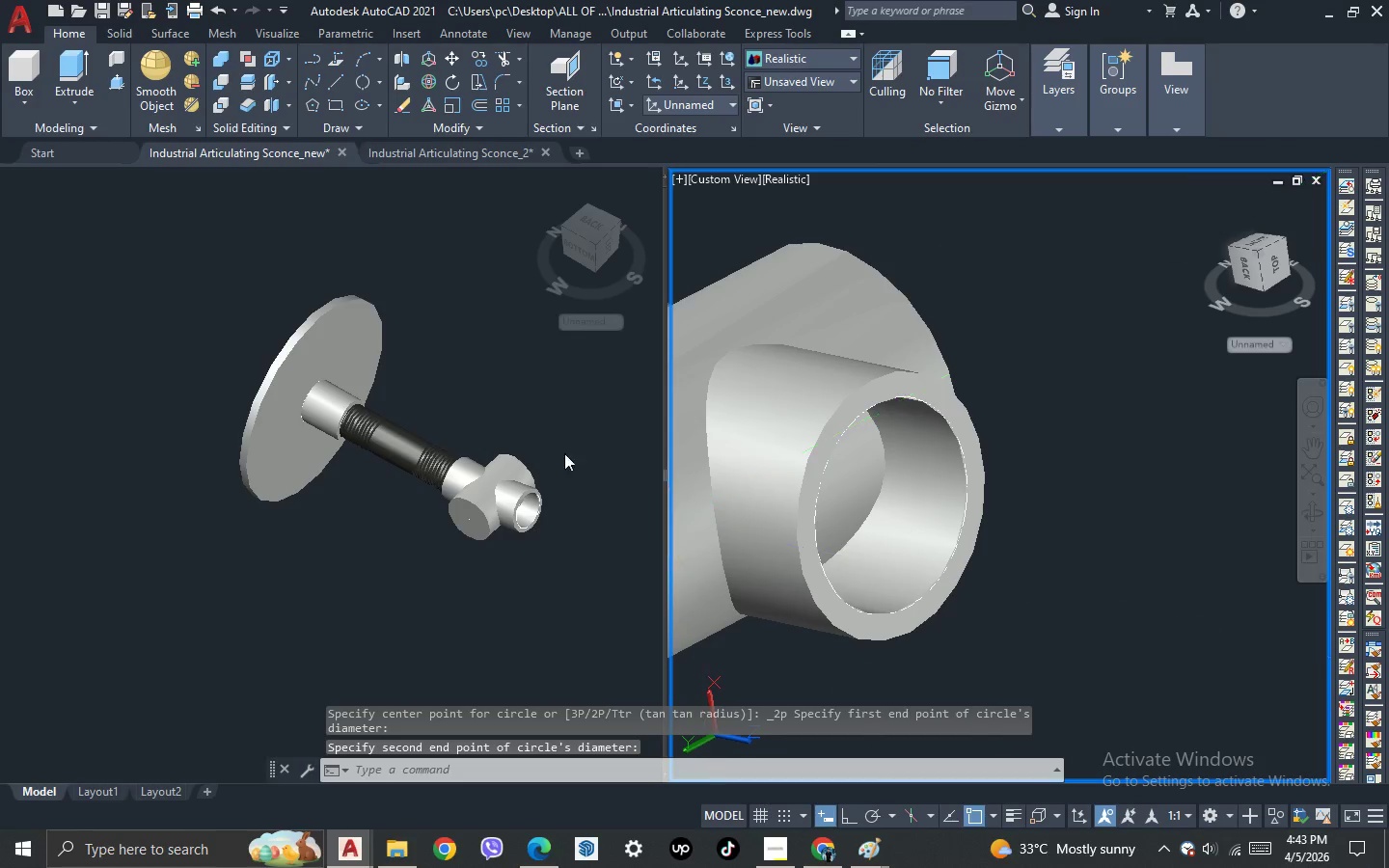 
left_click([477, 339])
 